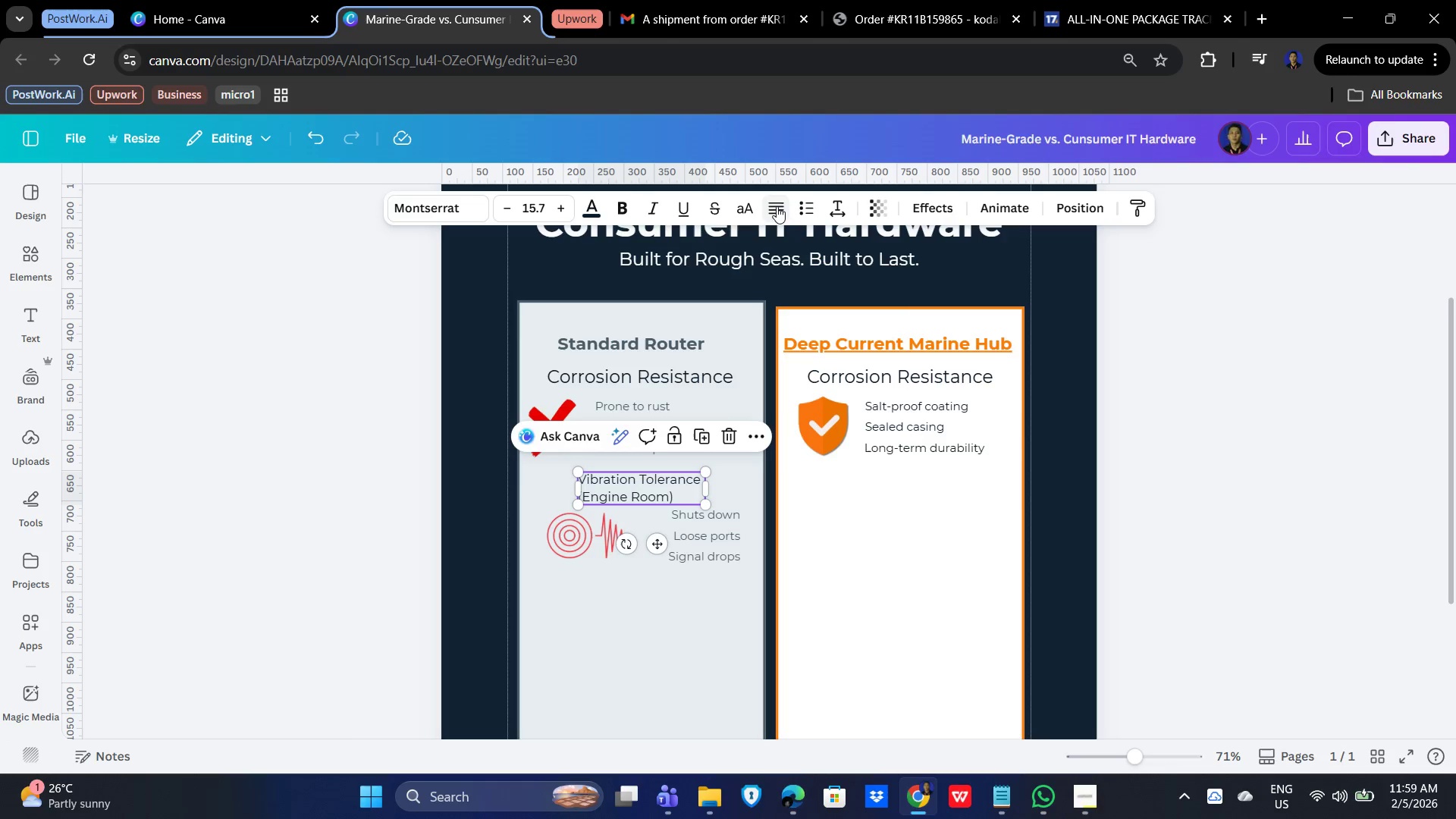 
left_click([777, 206])
 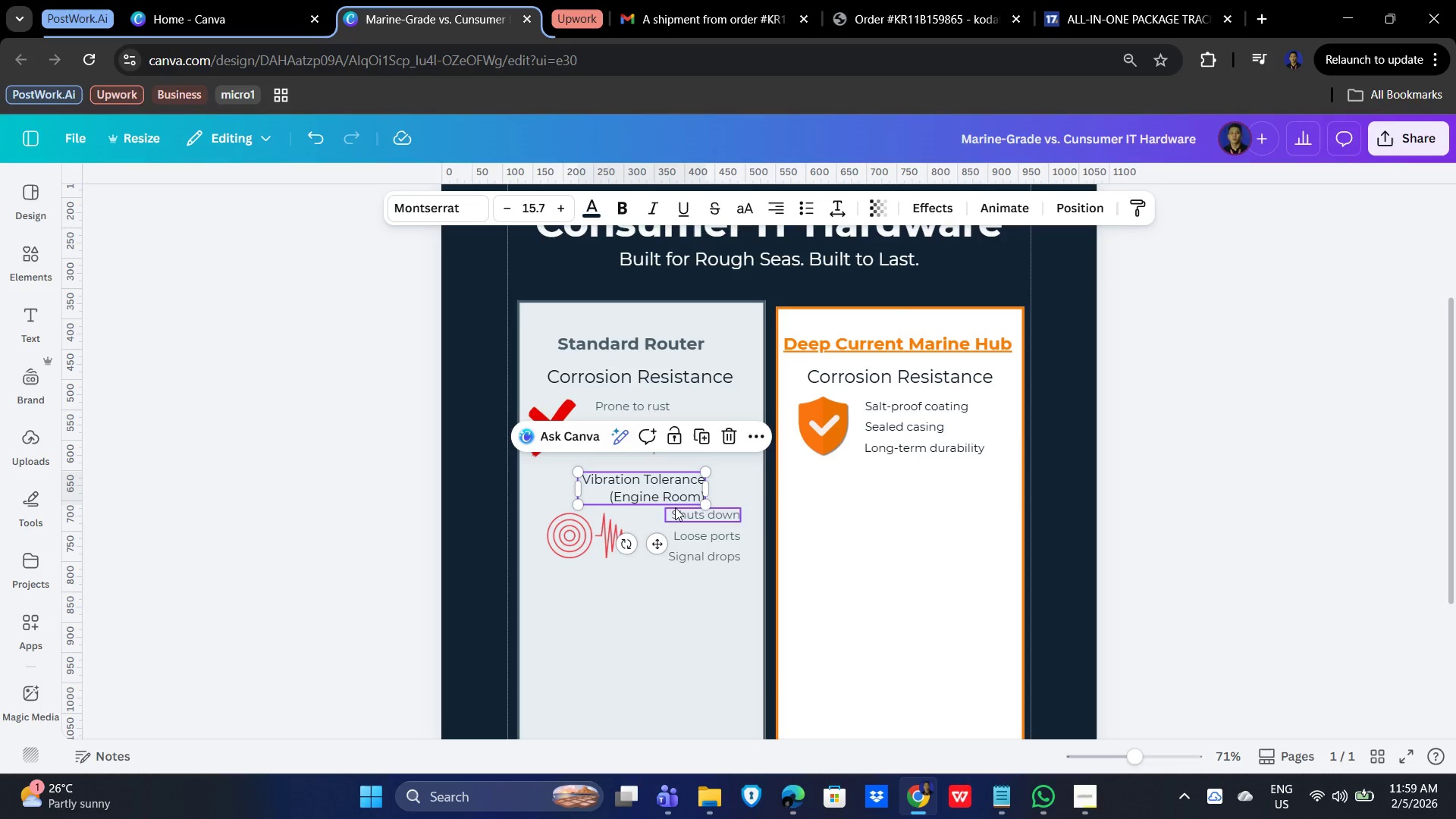 
left_click_drag(start_coordinate=[664, 488], to_coordinate=[706, 486])
 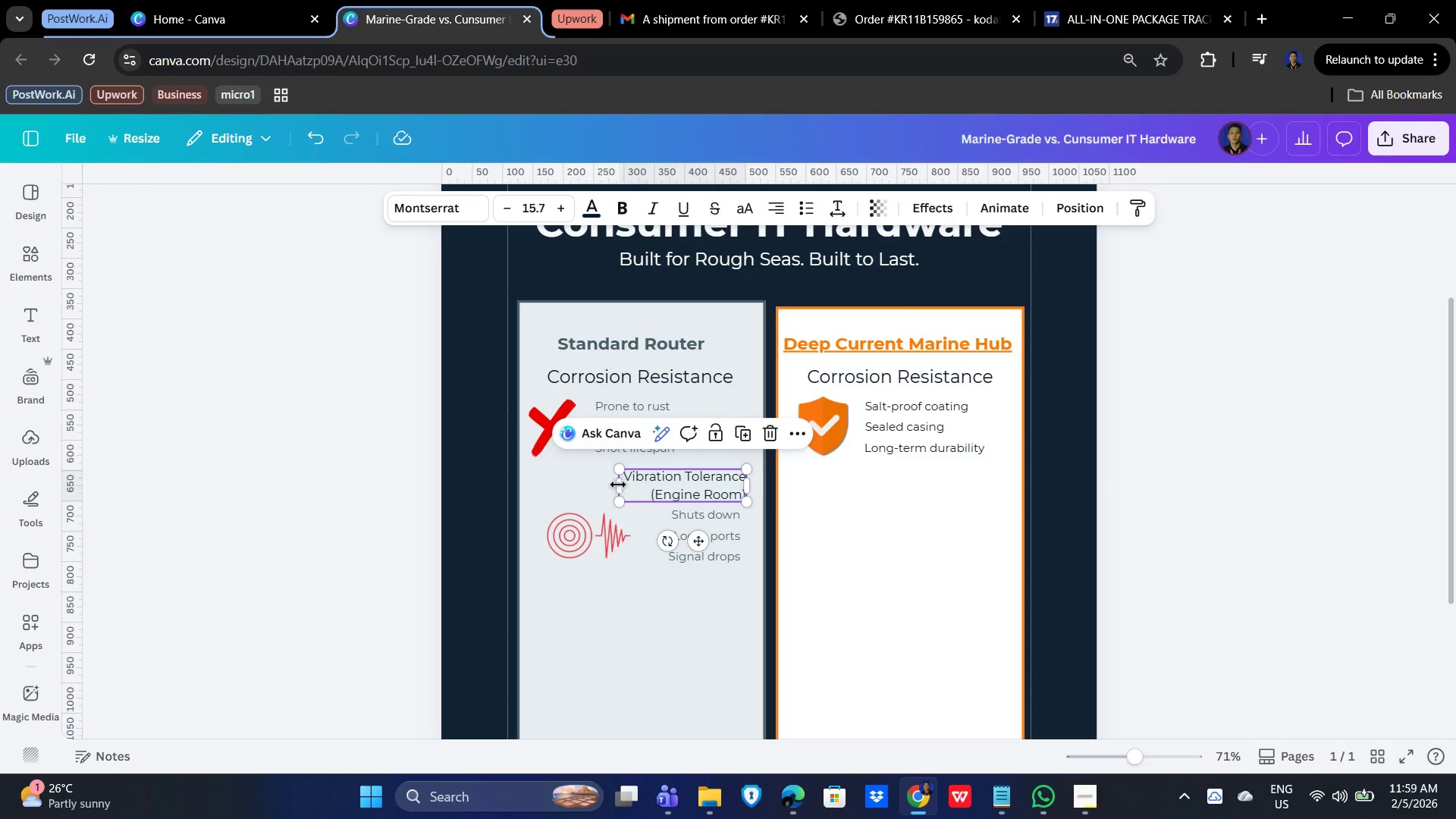 
left_click_drag(start_coordinate=[615, 485], to_coordinate=[523, 485])
 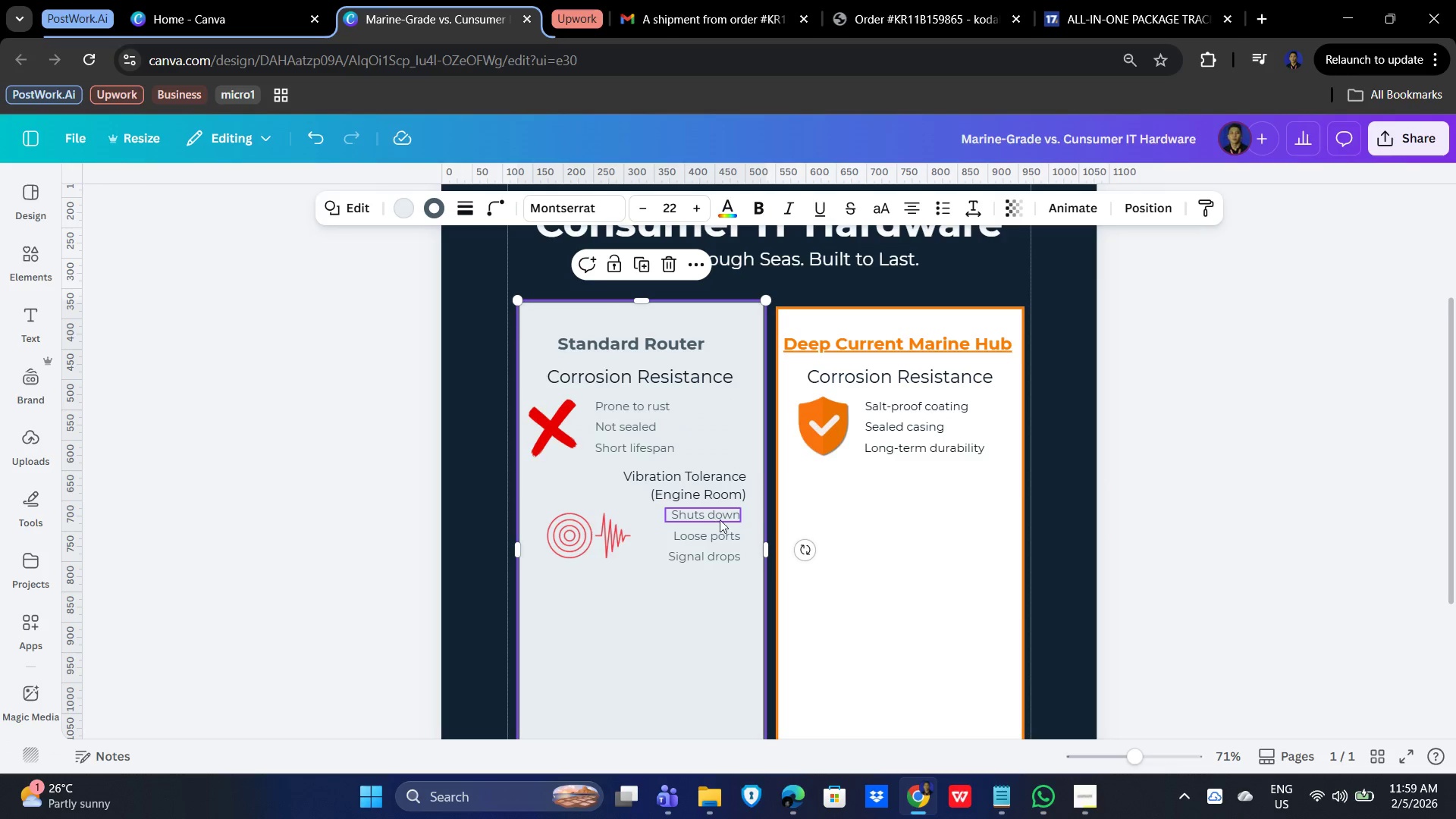 
wait(8.16)
 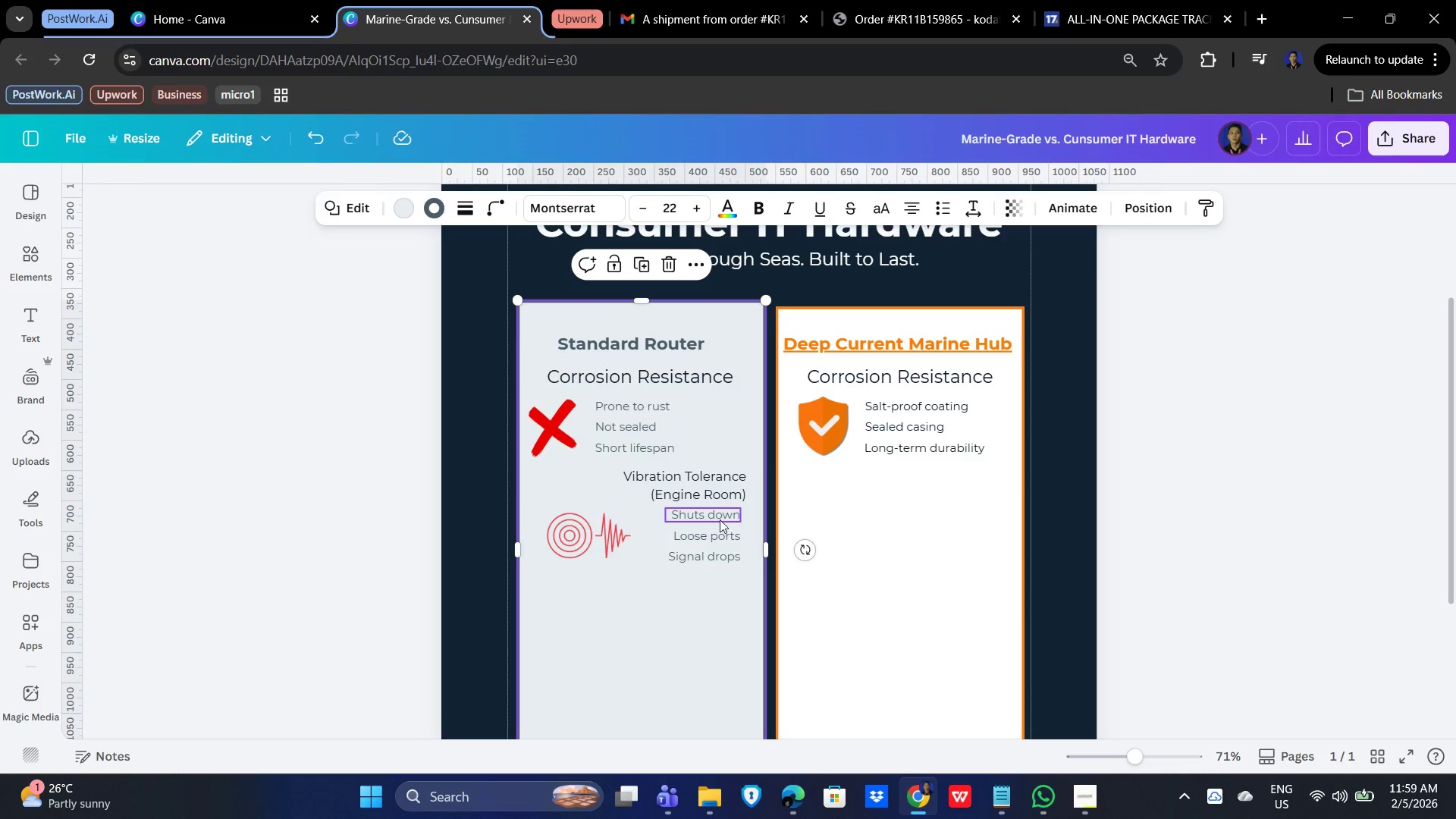 
left_click([601, 547])
 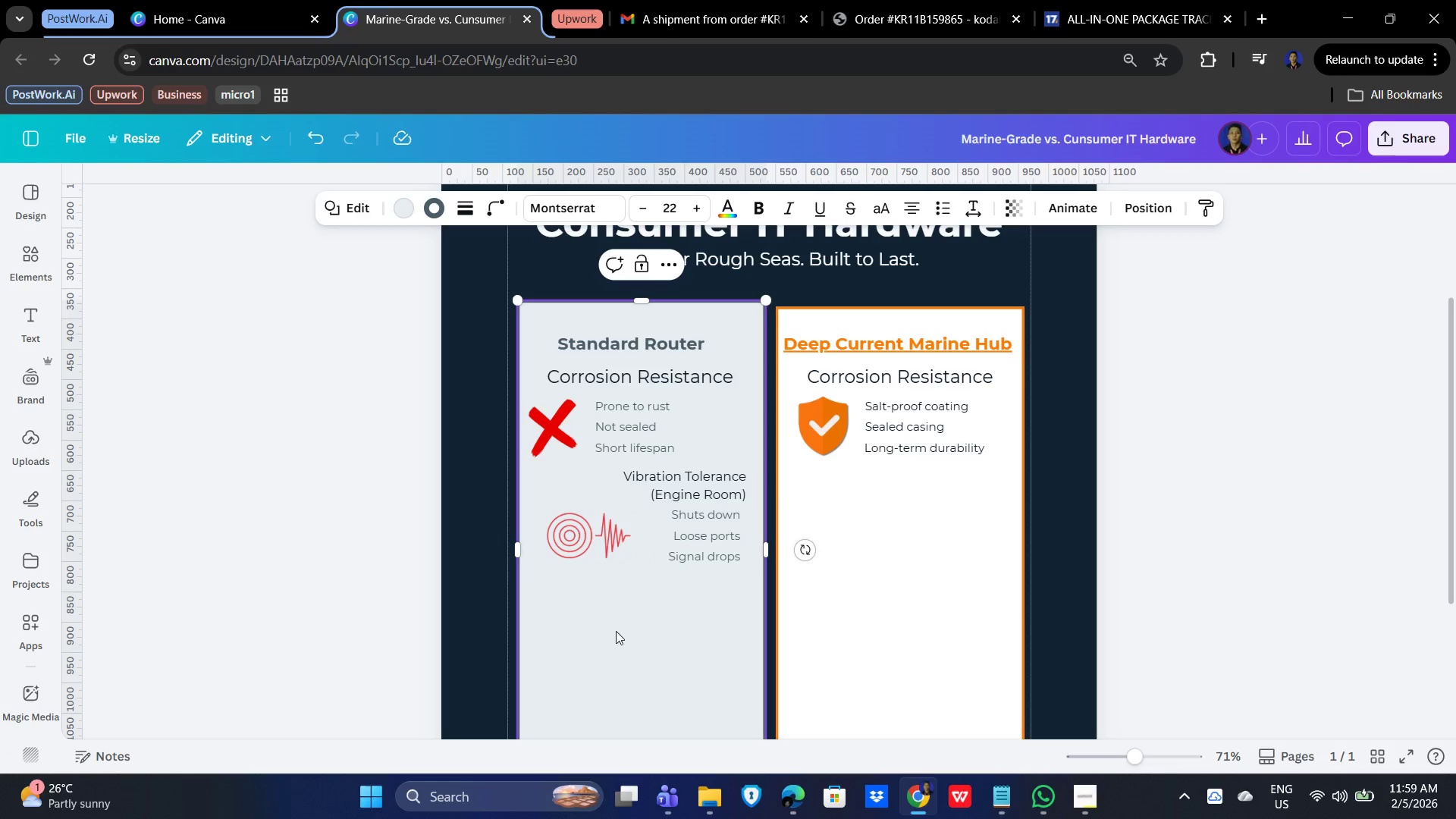 
left_click([566, 529])
 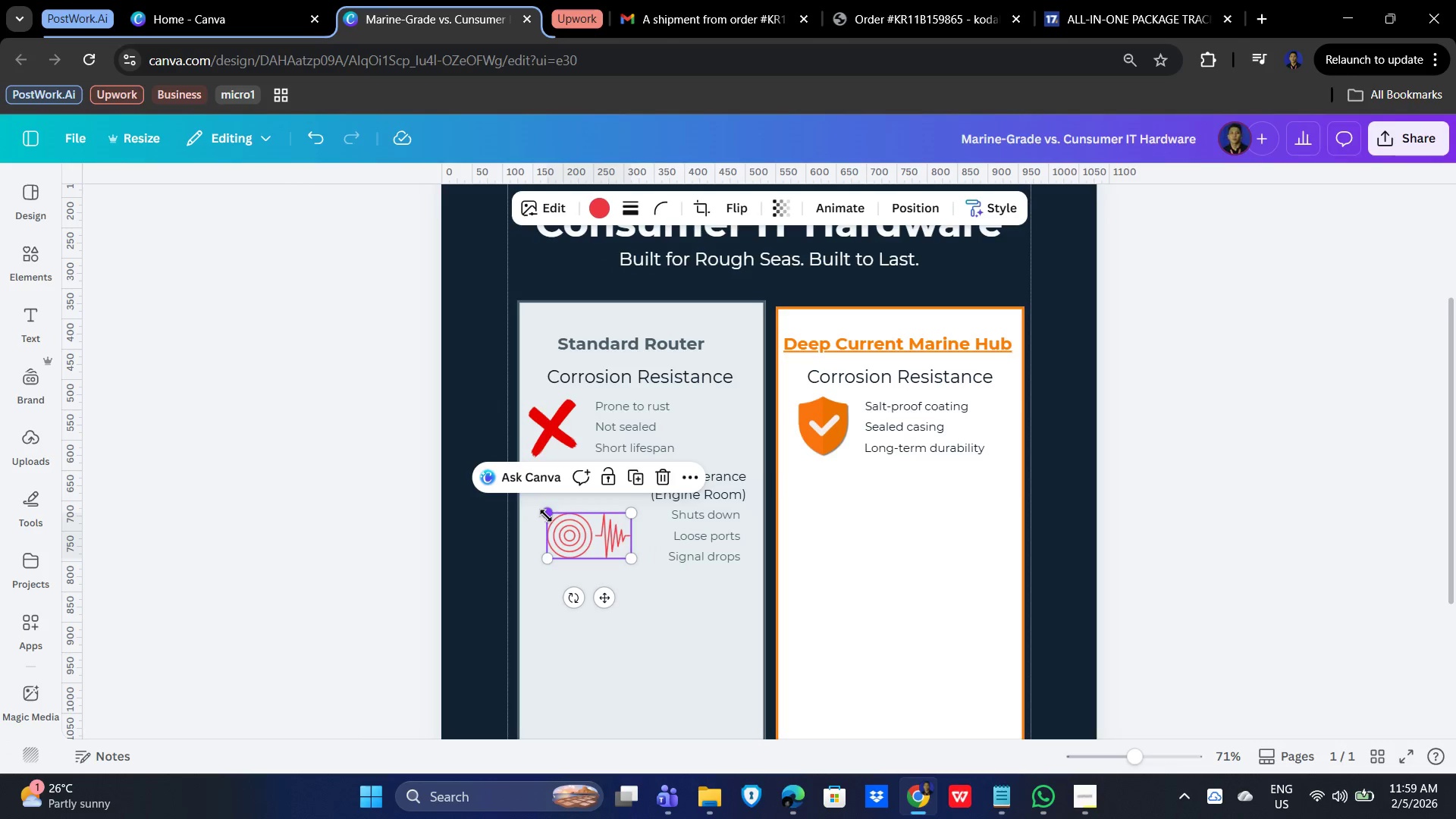 
left_click_drag(start_coordinate=[546, 513], to_coordinate=[544, 507])
 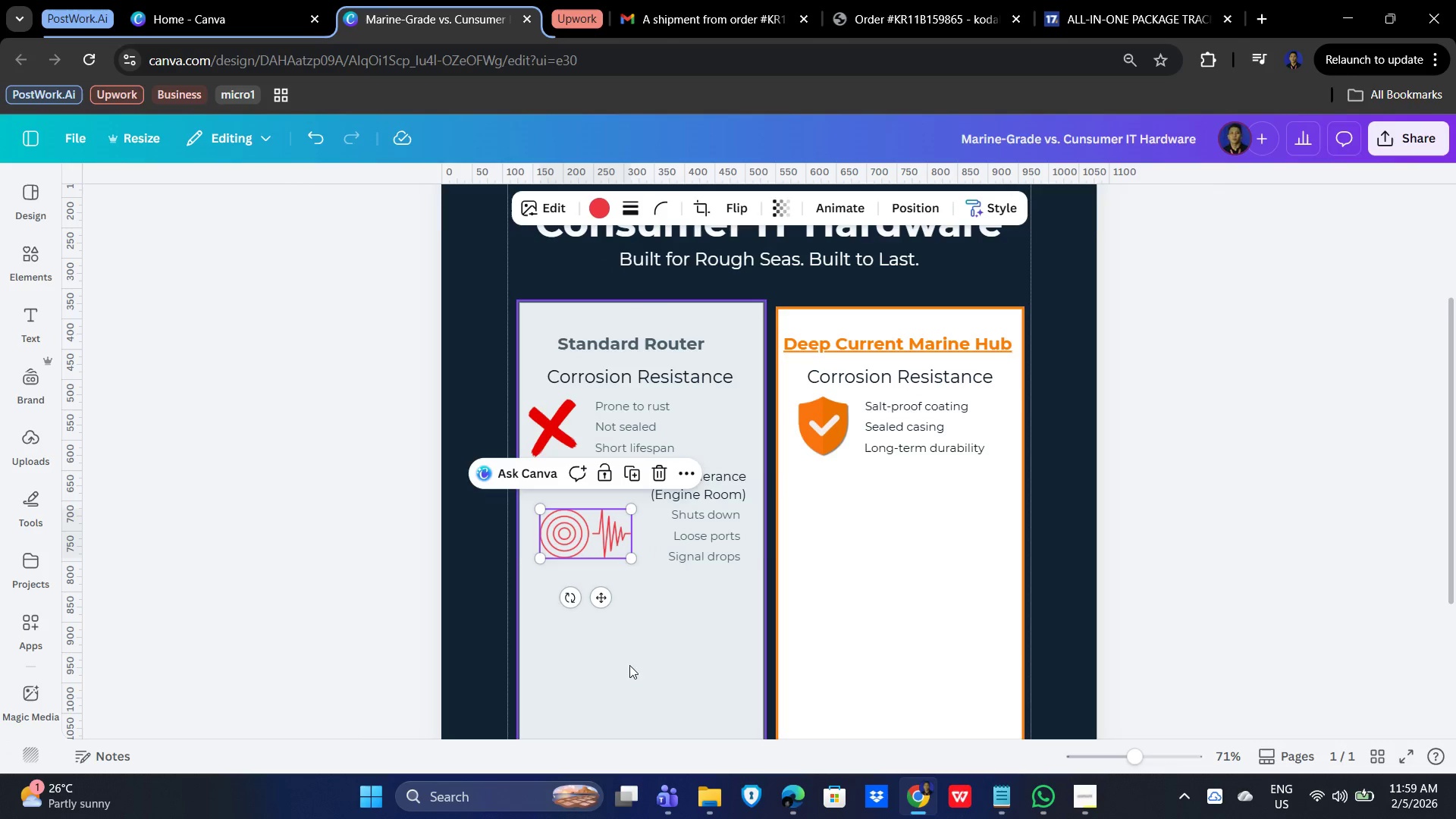 
left_click([642, 664])
 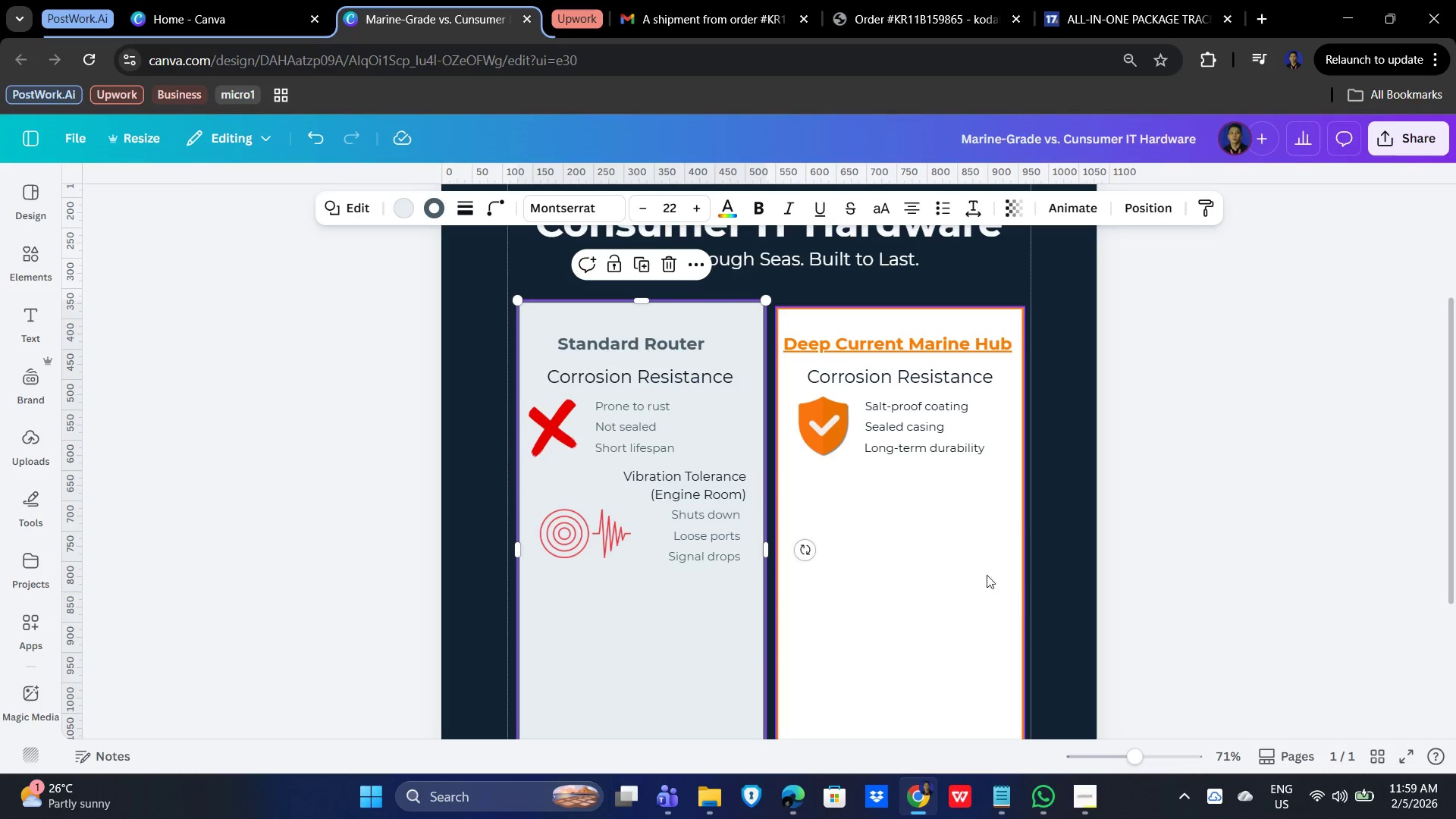 
hold_key(key=ShiftLeft, duration=1.5)
left_click([695, 558])
 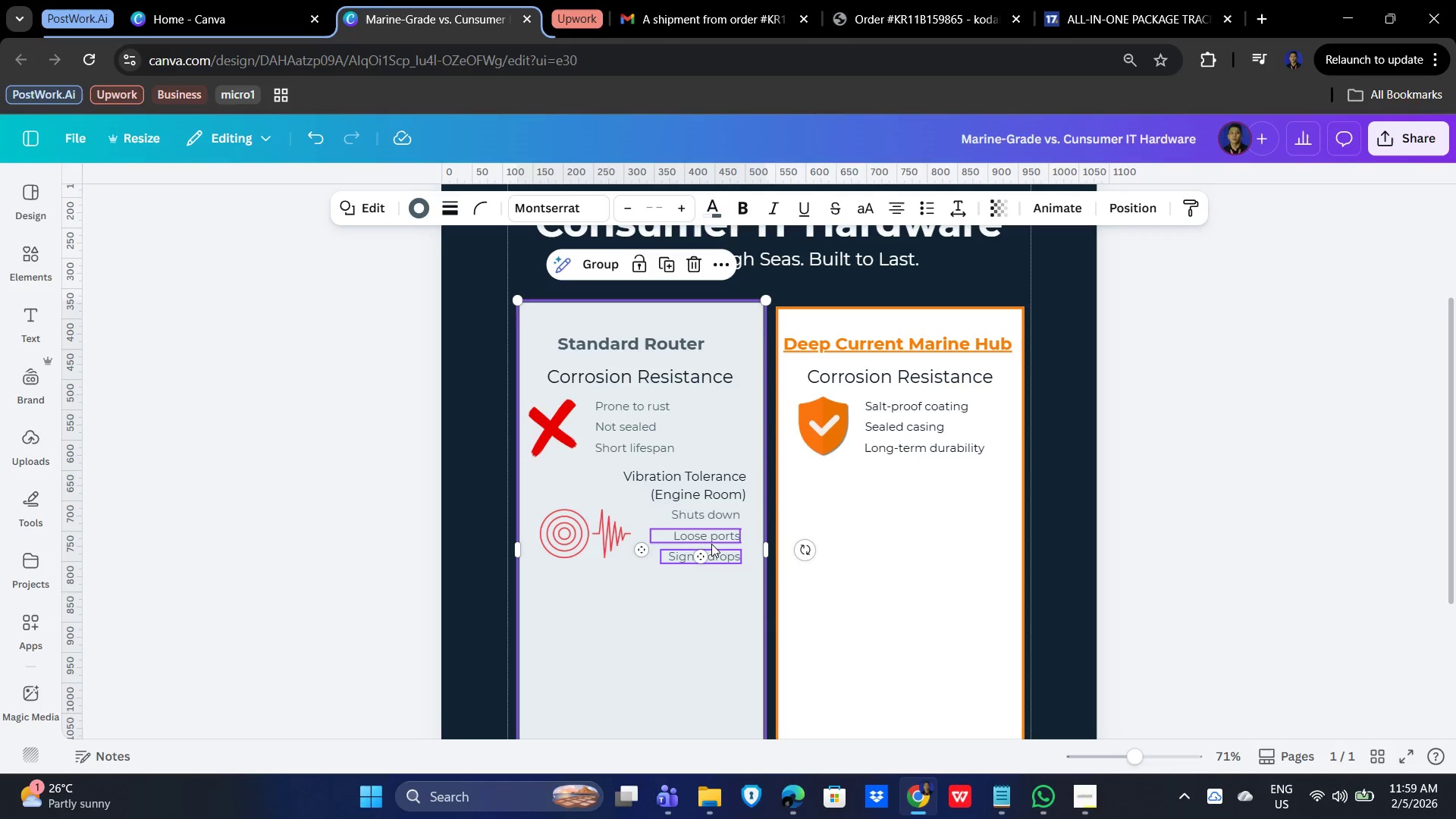 
double_click([711, 544])
 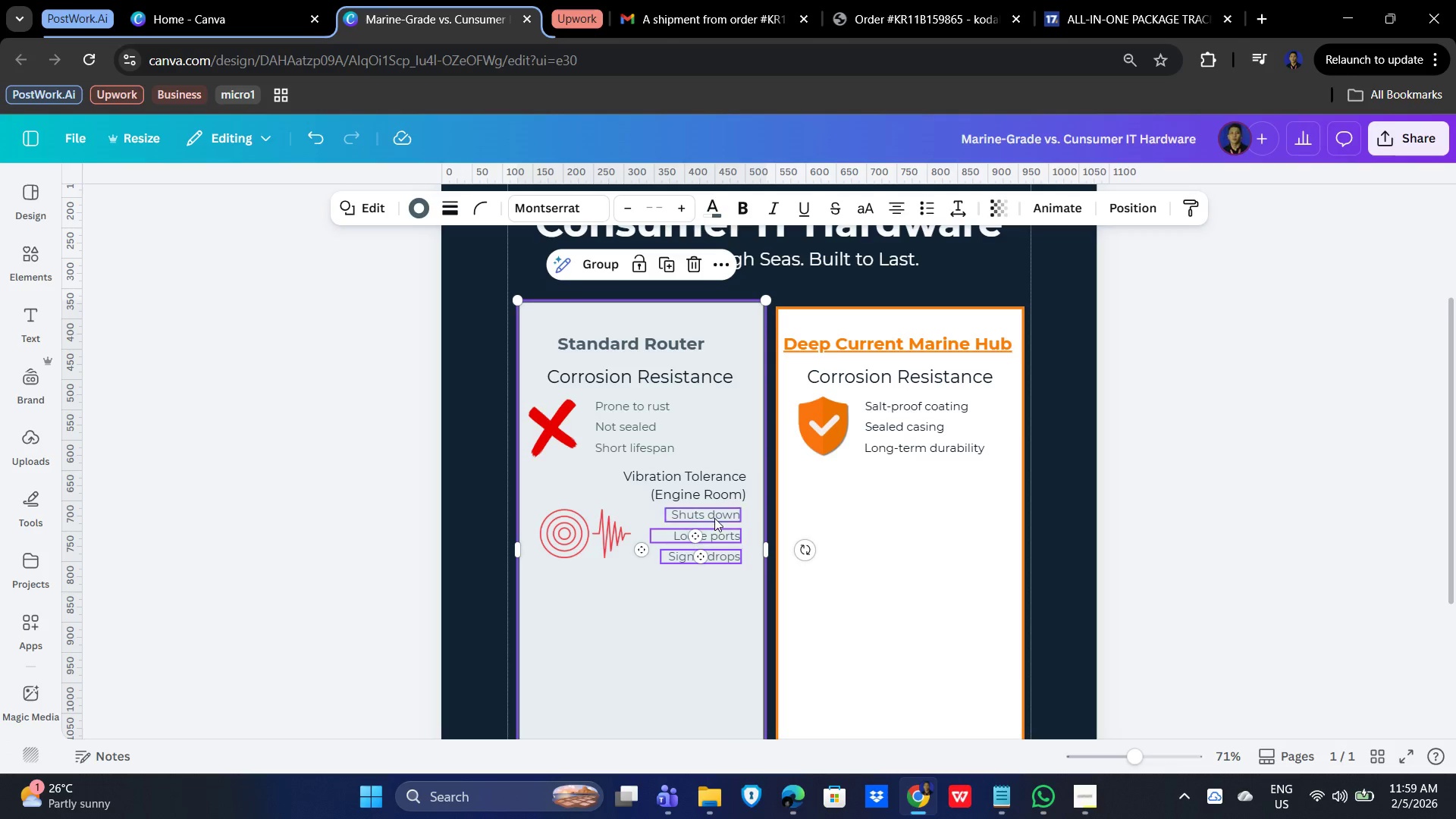 
triple_click([715, 517])
 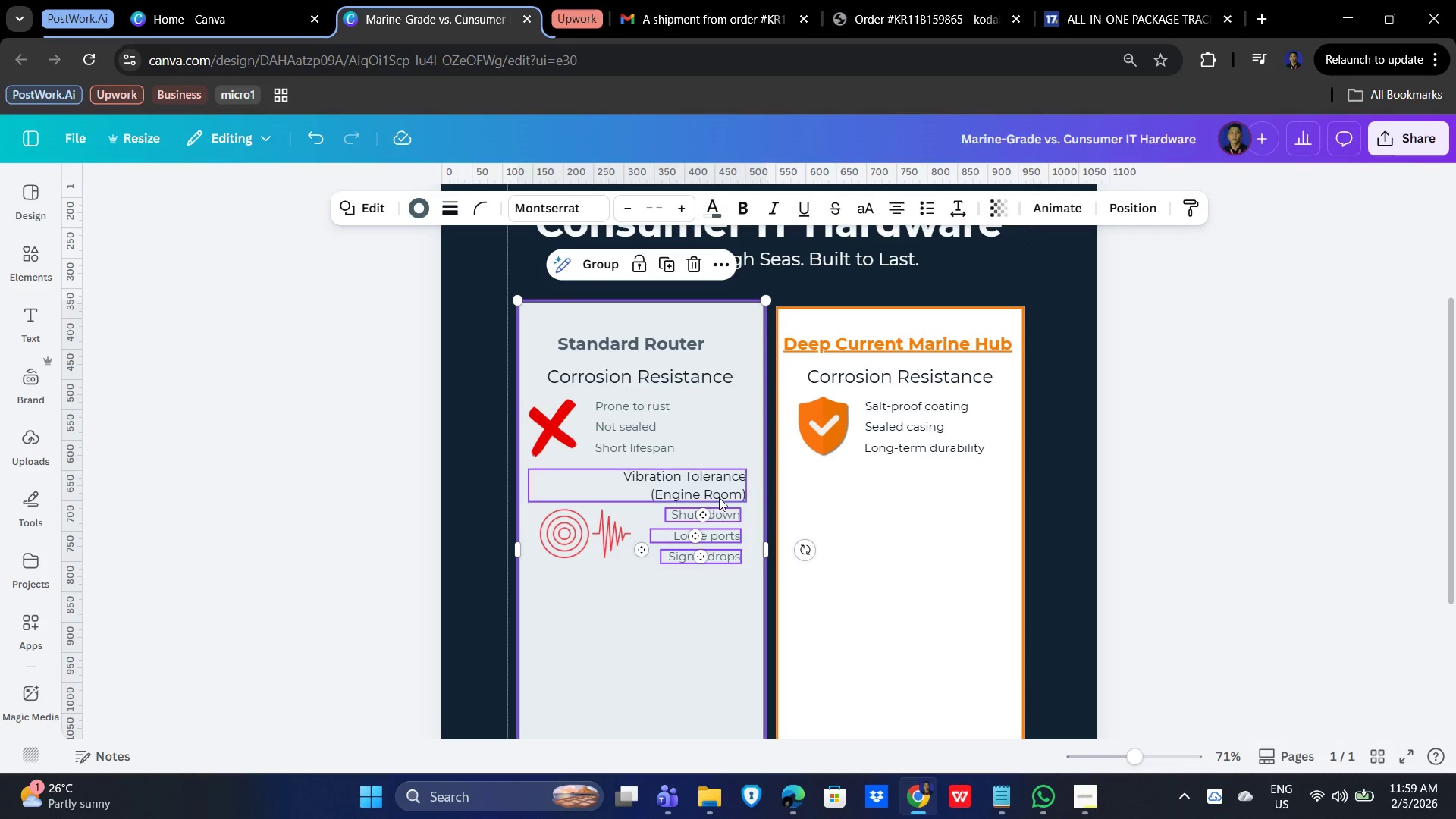 
hold_key(key=ShiftLeft, duration=0.83)
left_click([719, 497])
 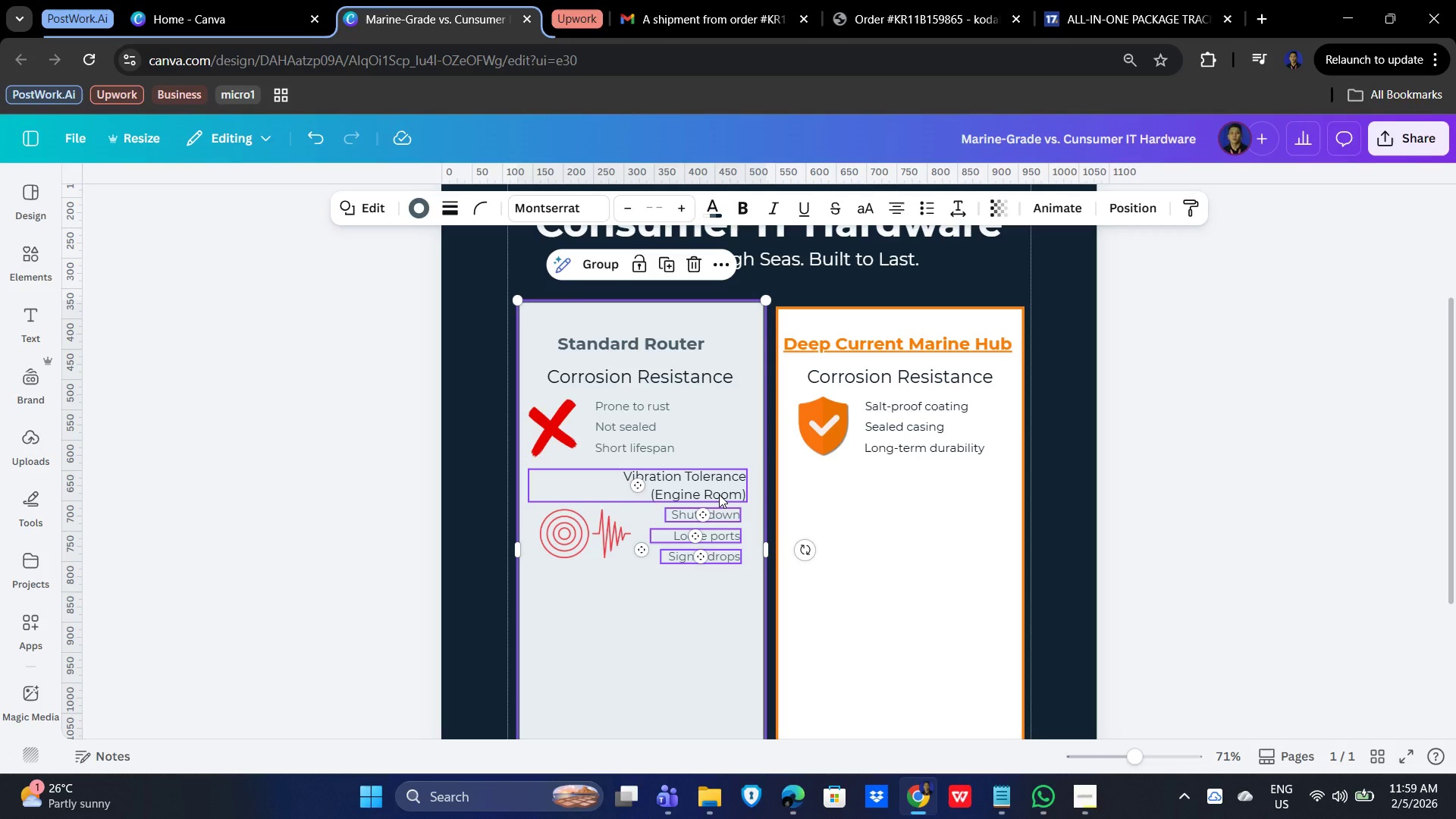 
key(Control+C)
 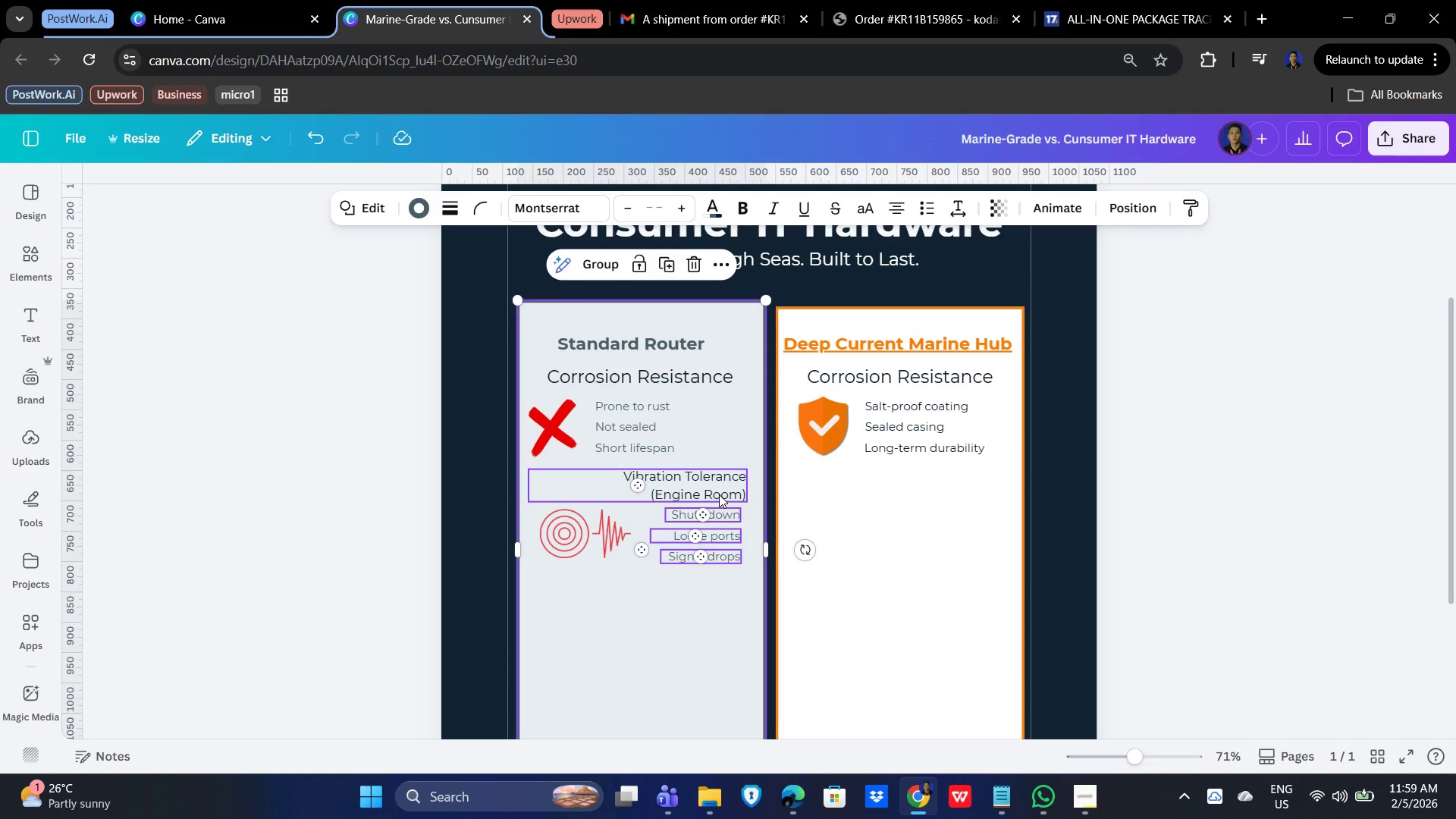 
key(Control+V)
 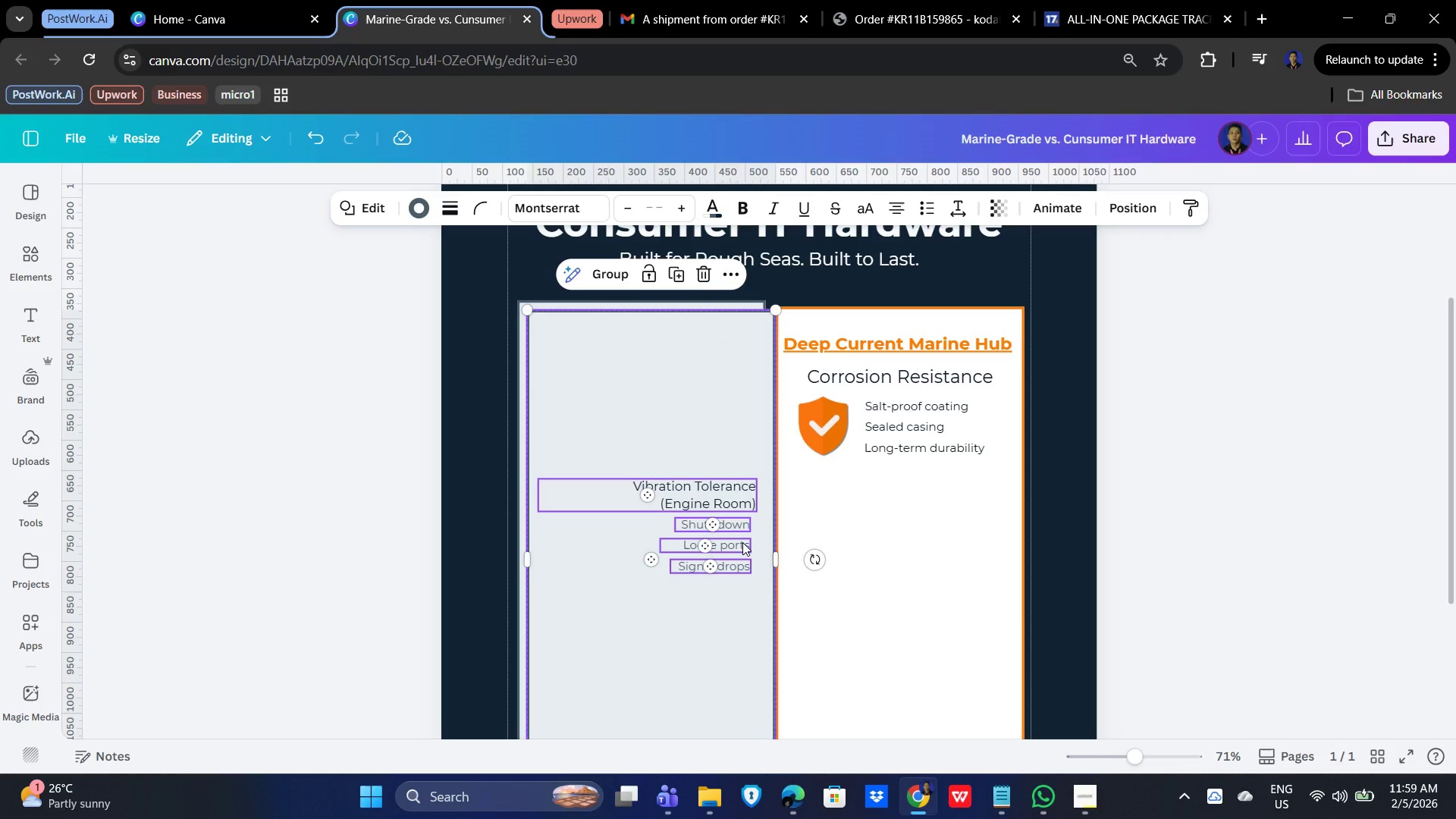 
key(Control+X)
 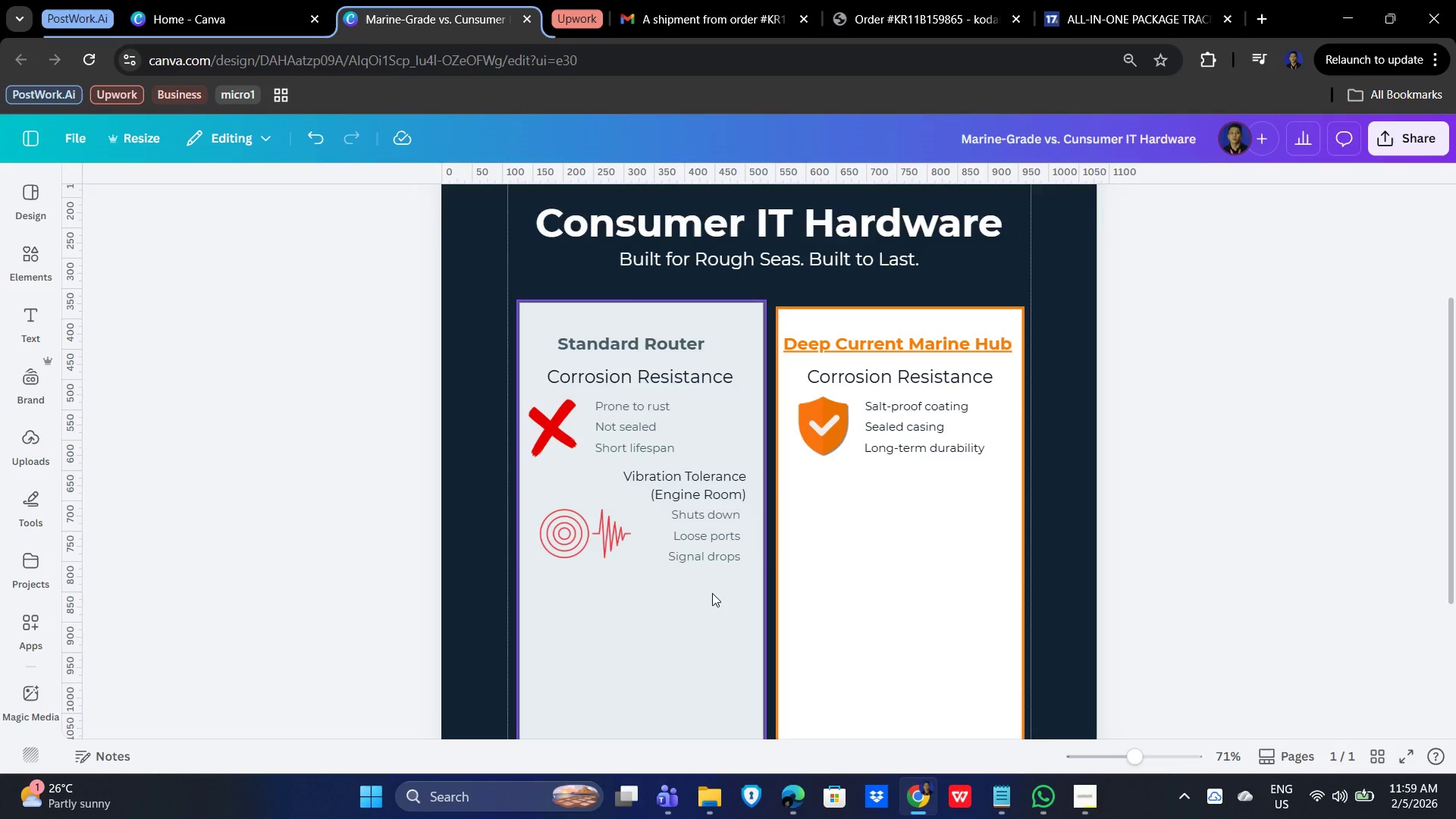 
hold_key(key=ShiftLeft, duration=1.5)
double_click([729, 532])
 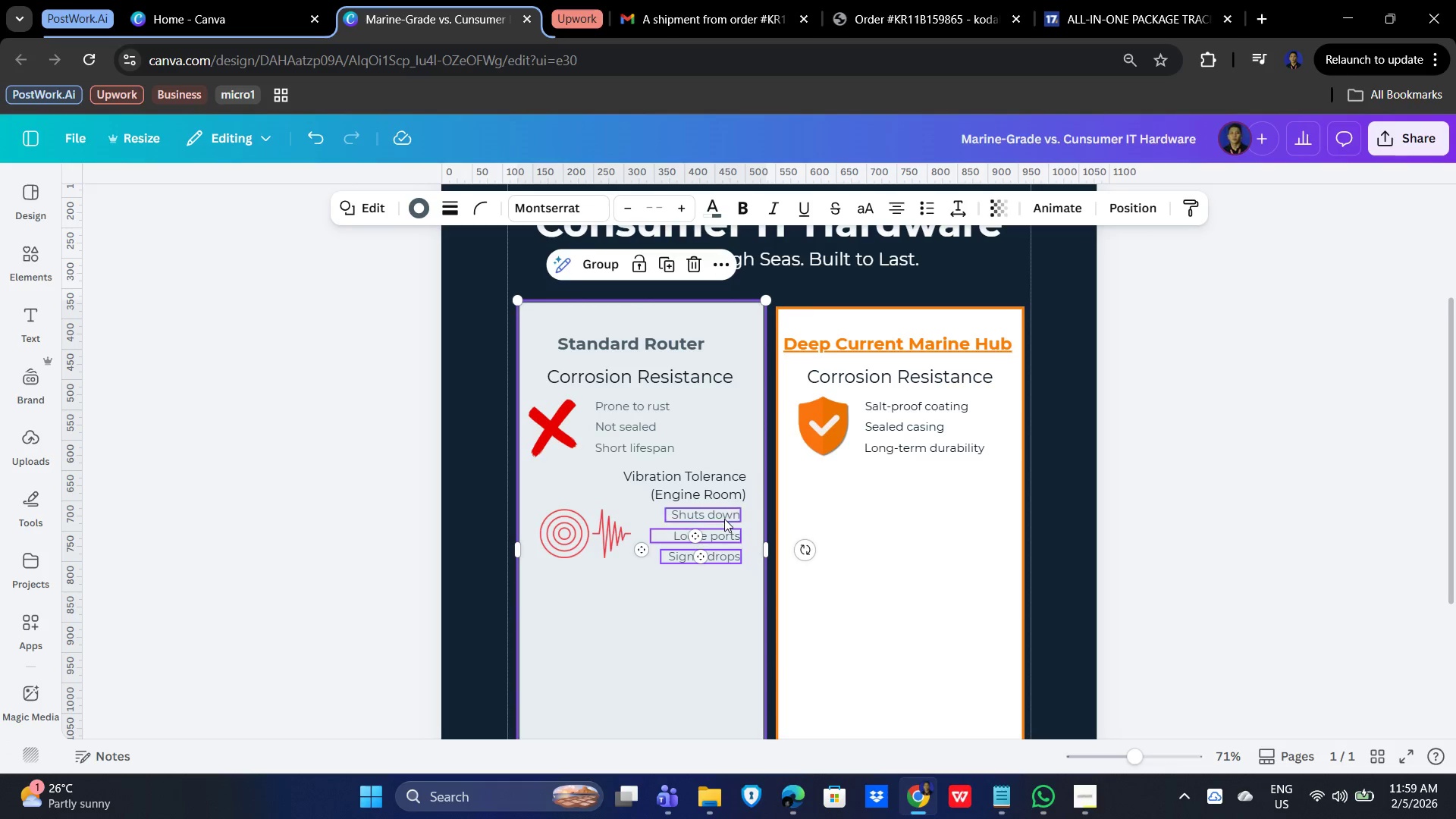 
triple_click([724, 519])
 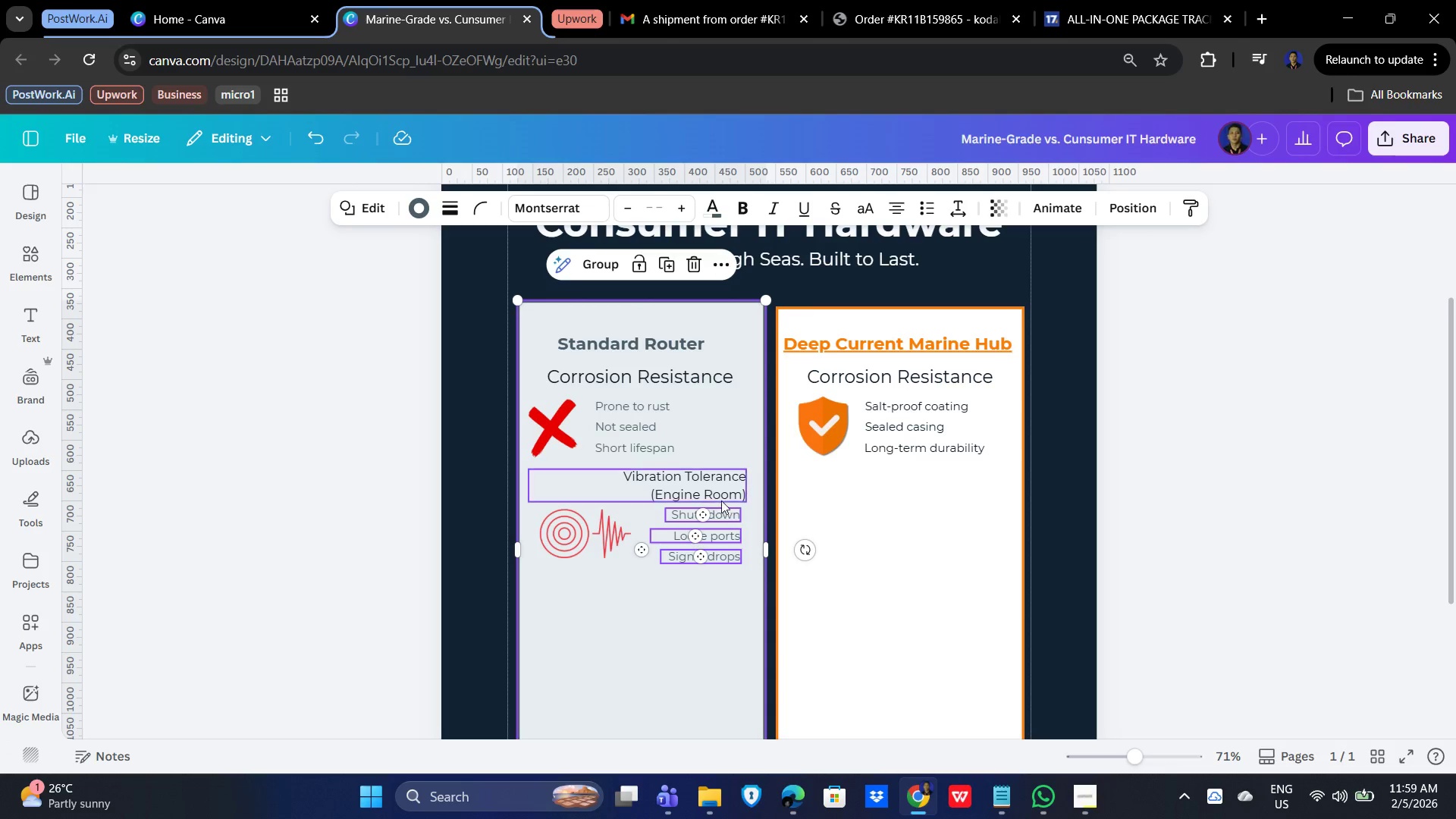 
triple_click([723, 489])
 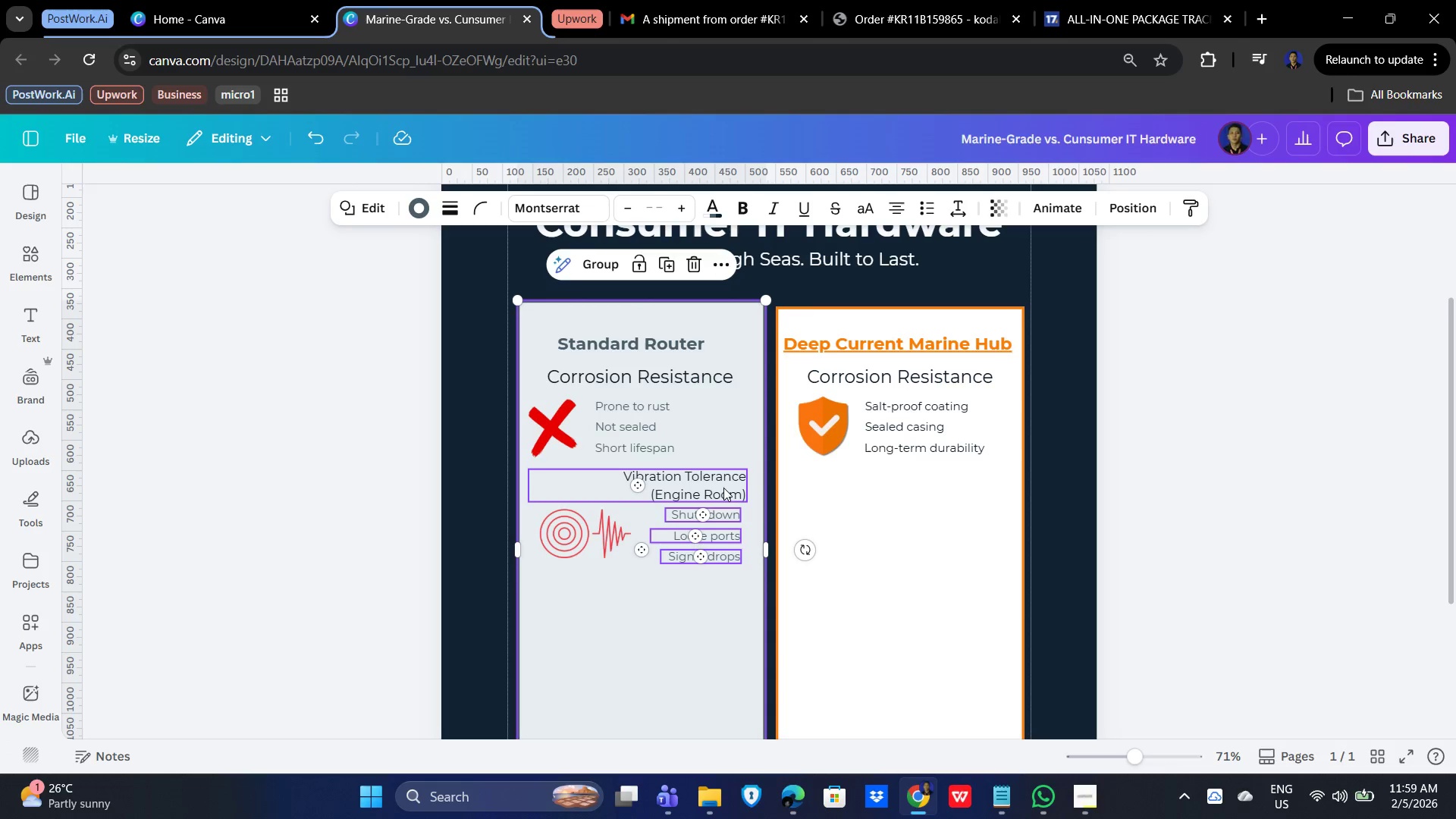 
key(Shift+ShiftLeft)
 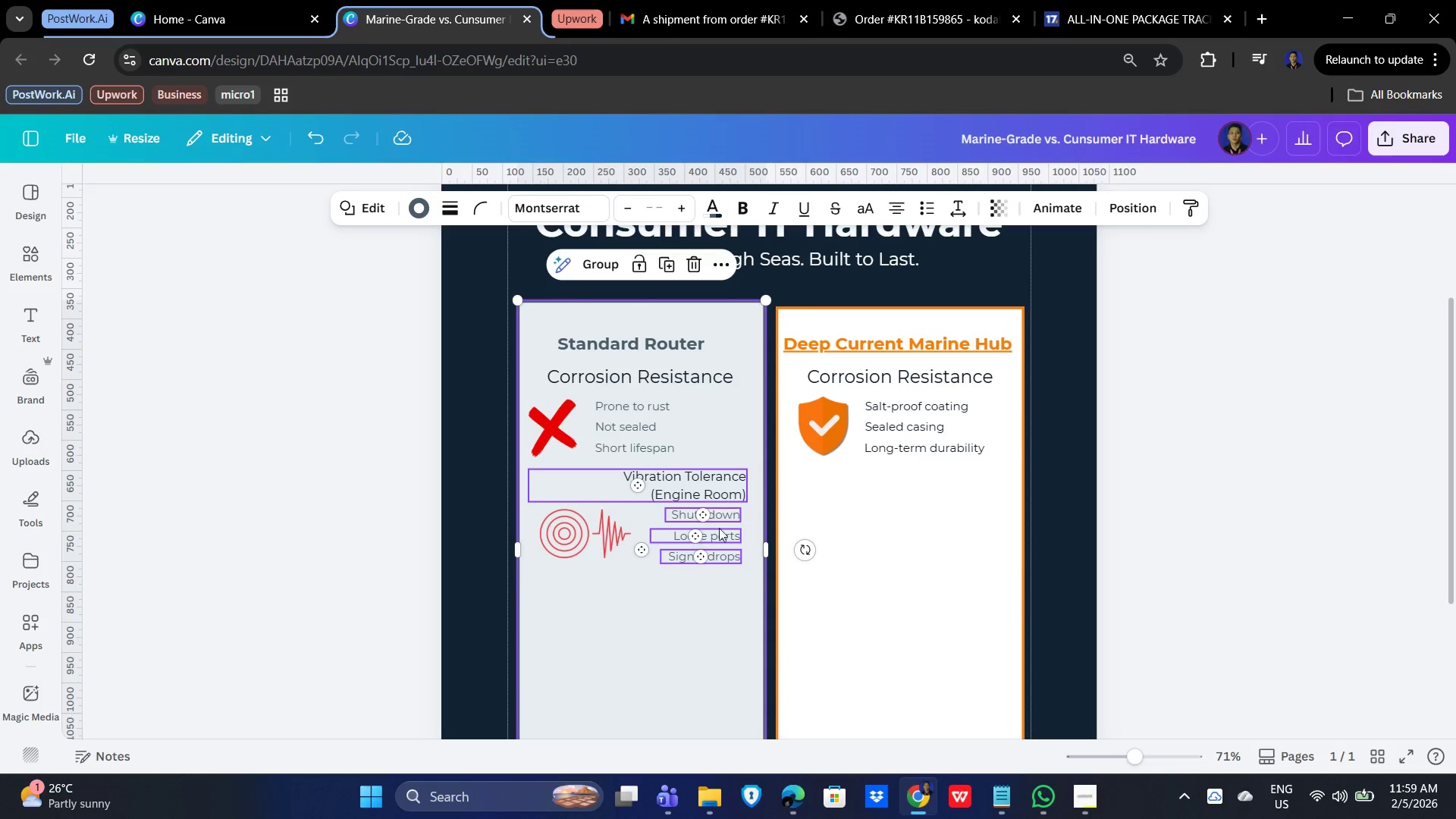 
key(Shift+ShiftLeft)
 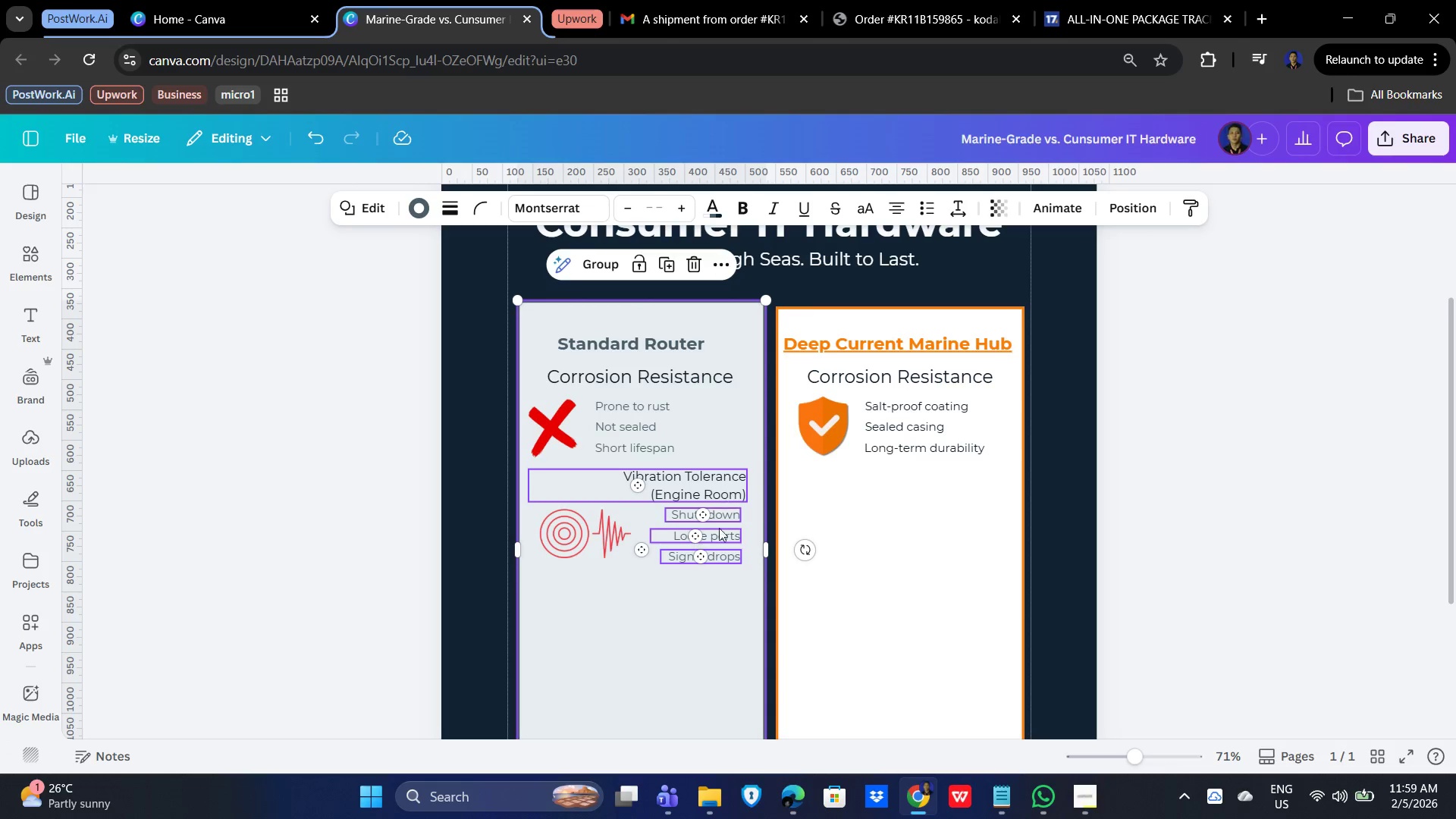 
key(Shift+ShiftLeft)
 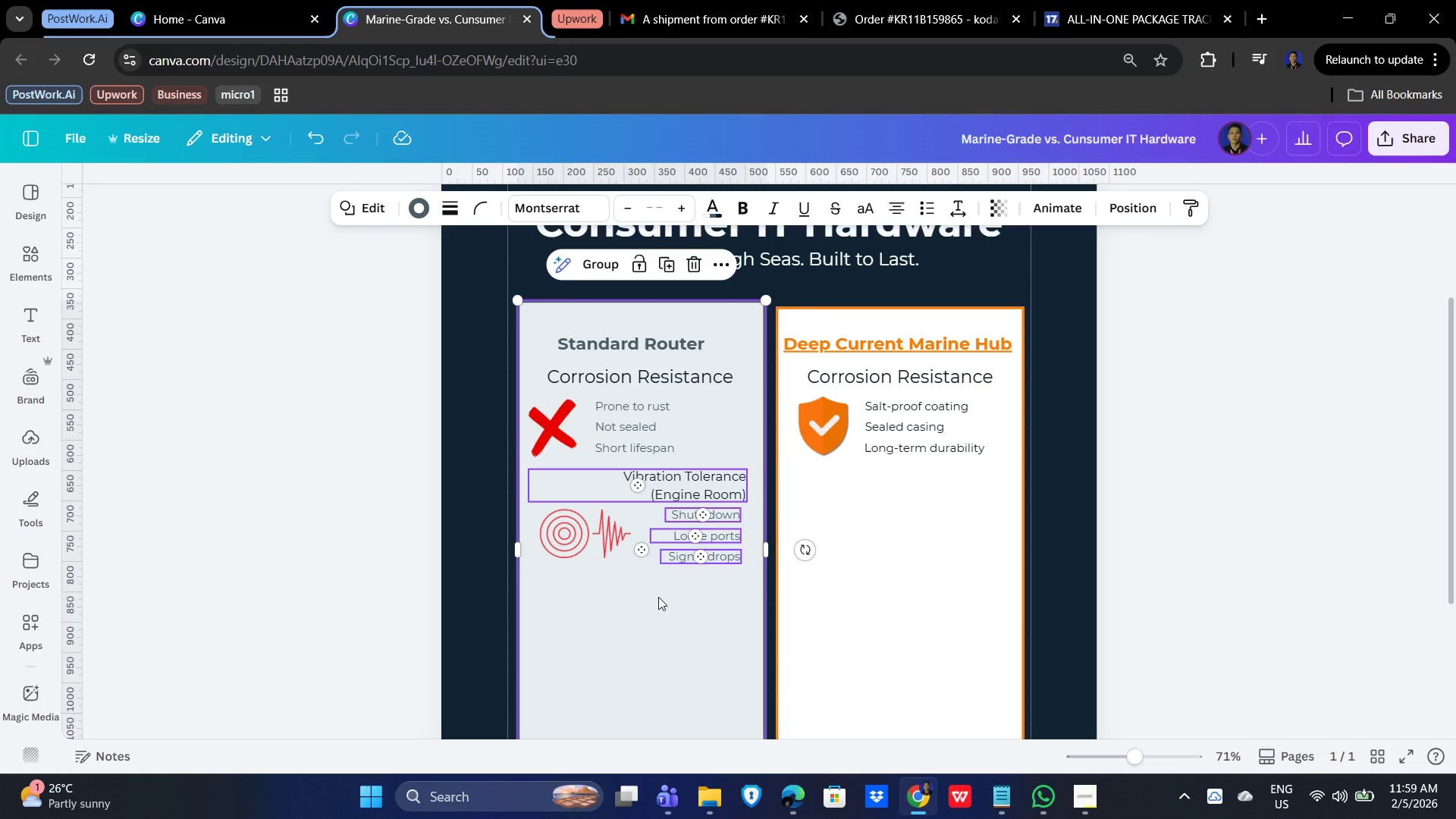 
hold_key(key=ShiftLeft, duration=0.72)
left_click([640, 596])
 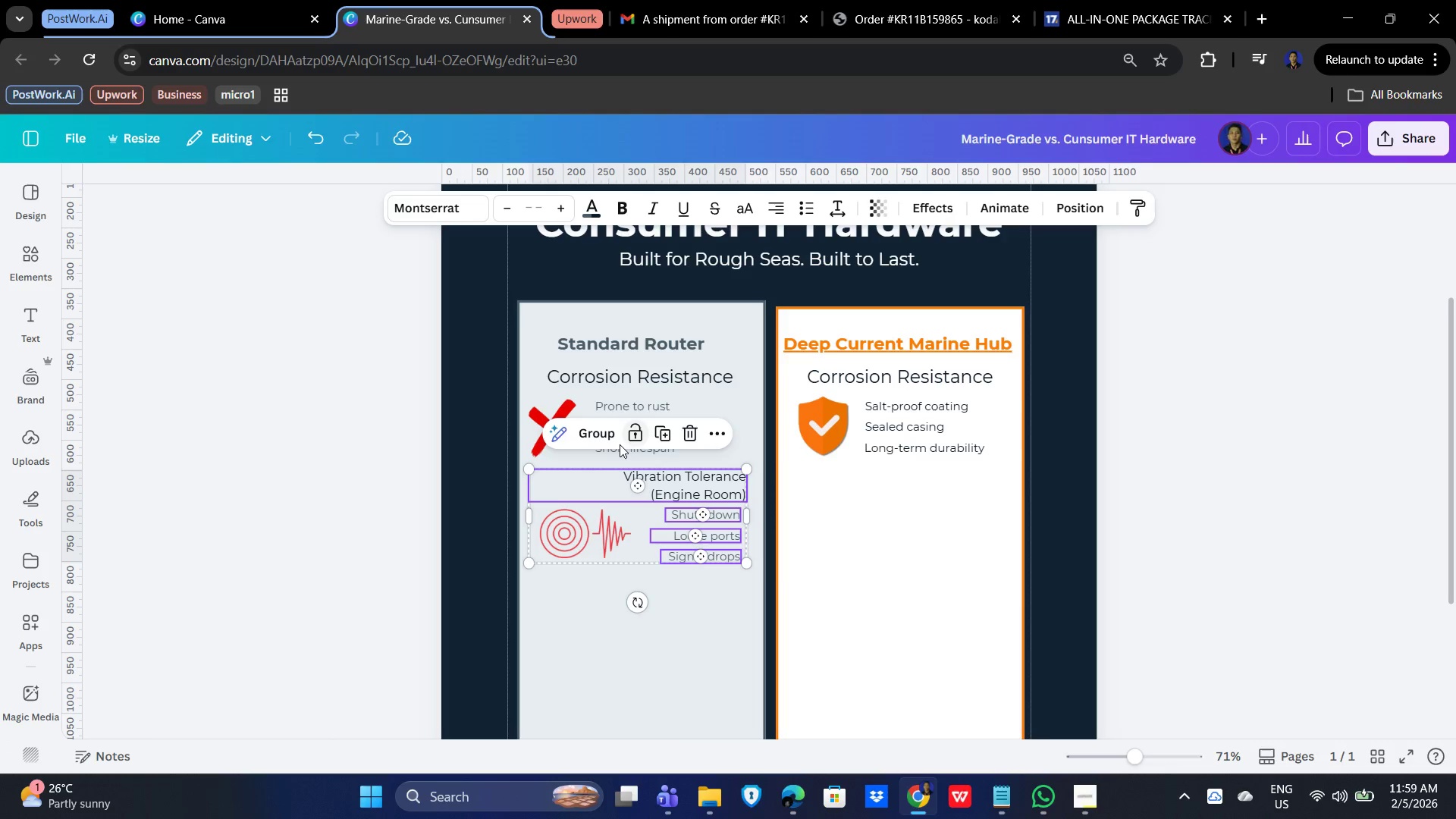 
hold_key(key=ShiftLeft, duration=1.5)
left_click([583, 541])
 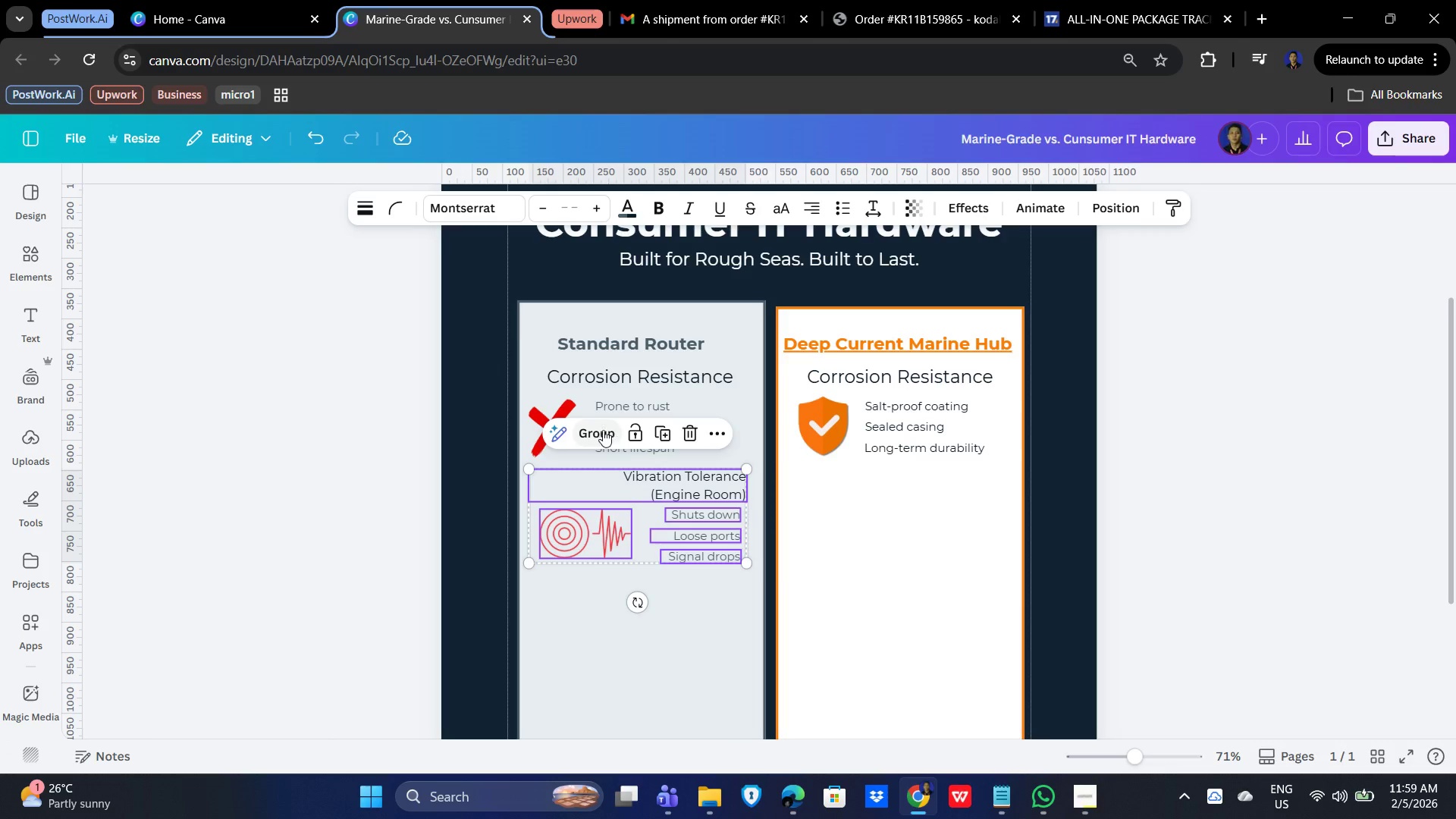 
left_click([592, 431])
 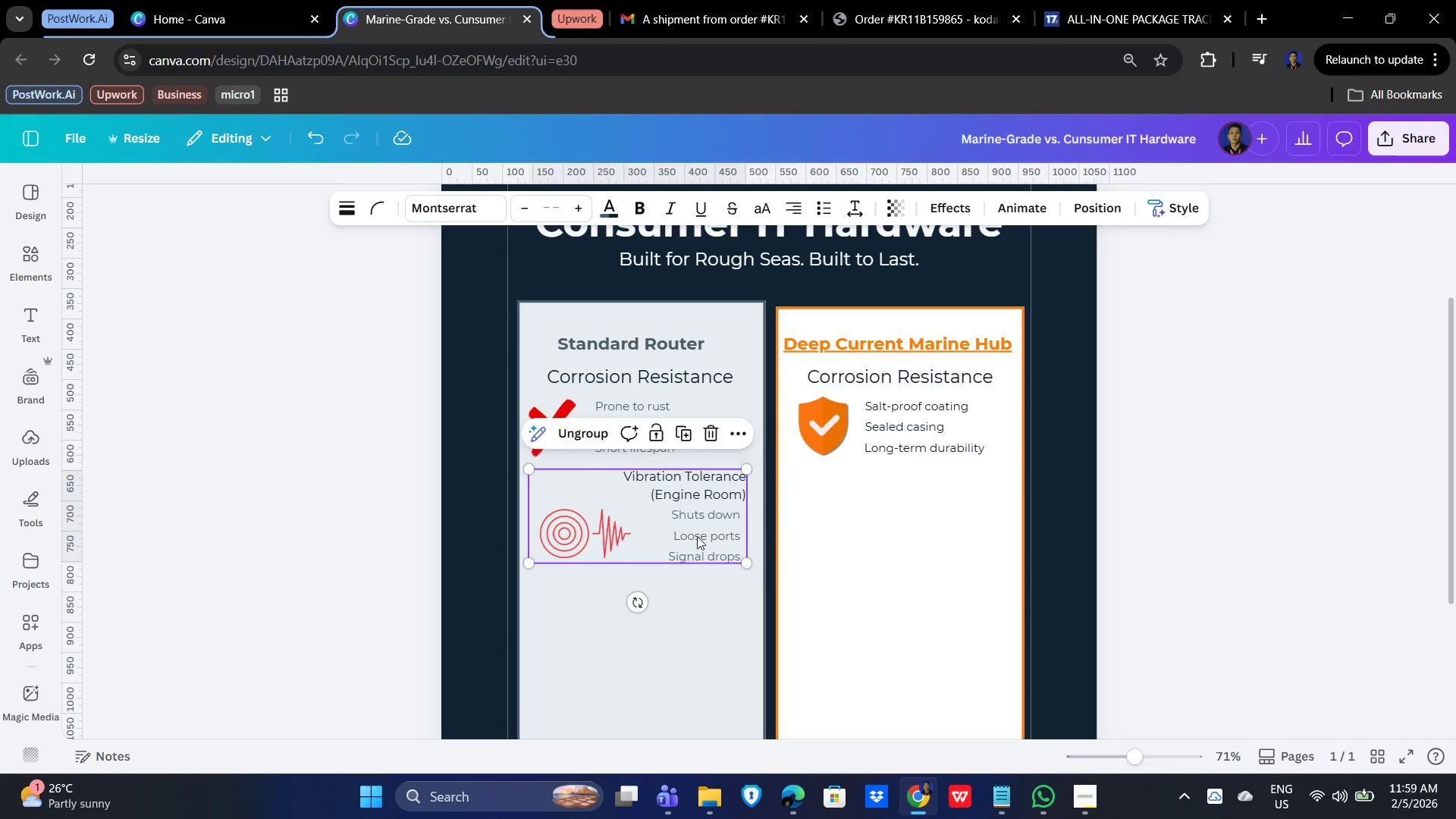 
hold_key(key=ShiftLeft, duration=0.56)
 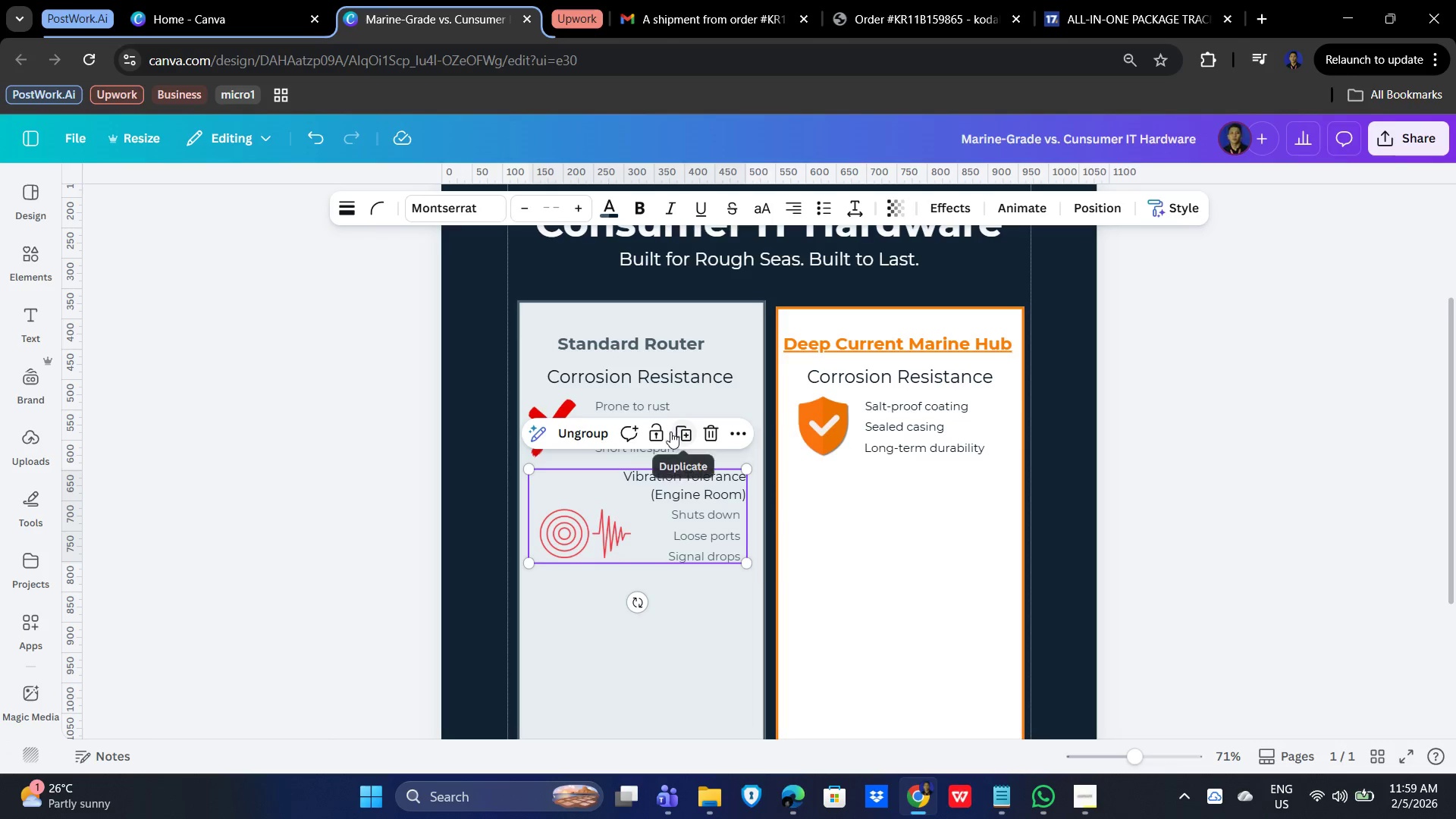 
left_click([684, 427])
 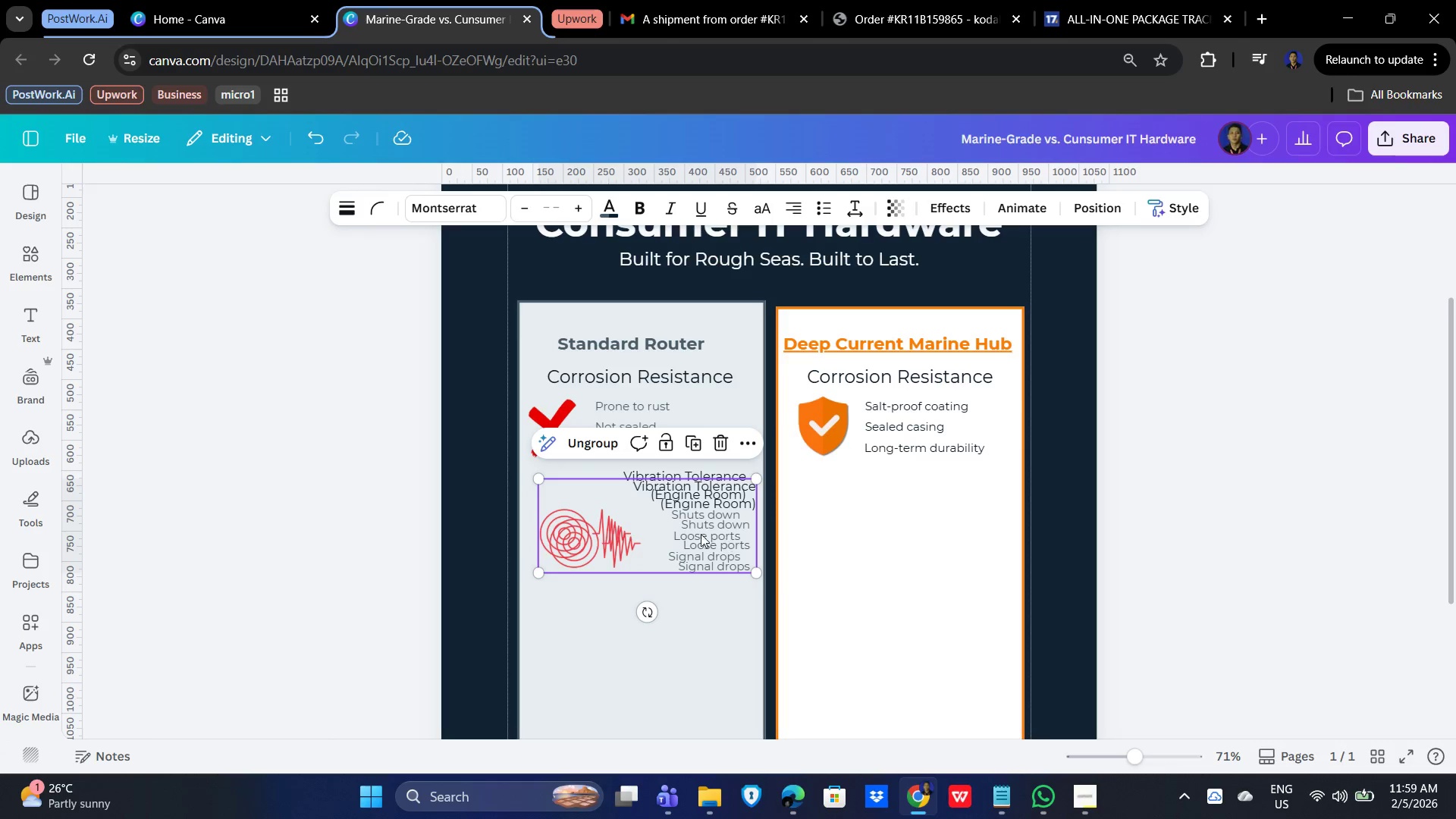 
left_click_drag(start_coordinate=[684, 529], to_coordinate=[933, 525])
 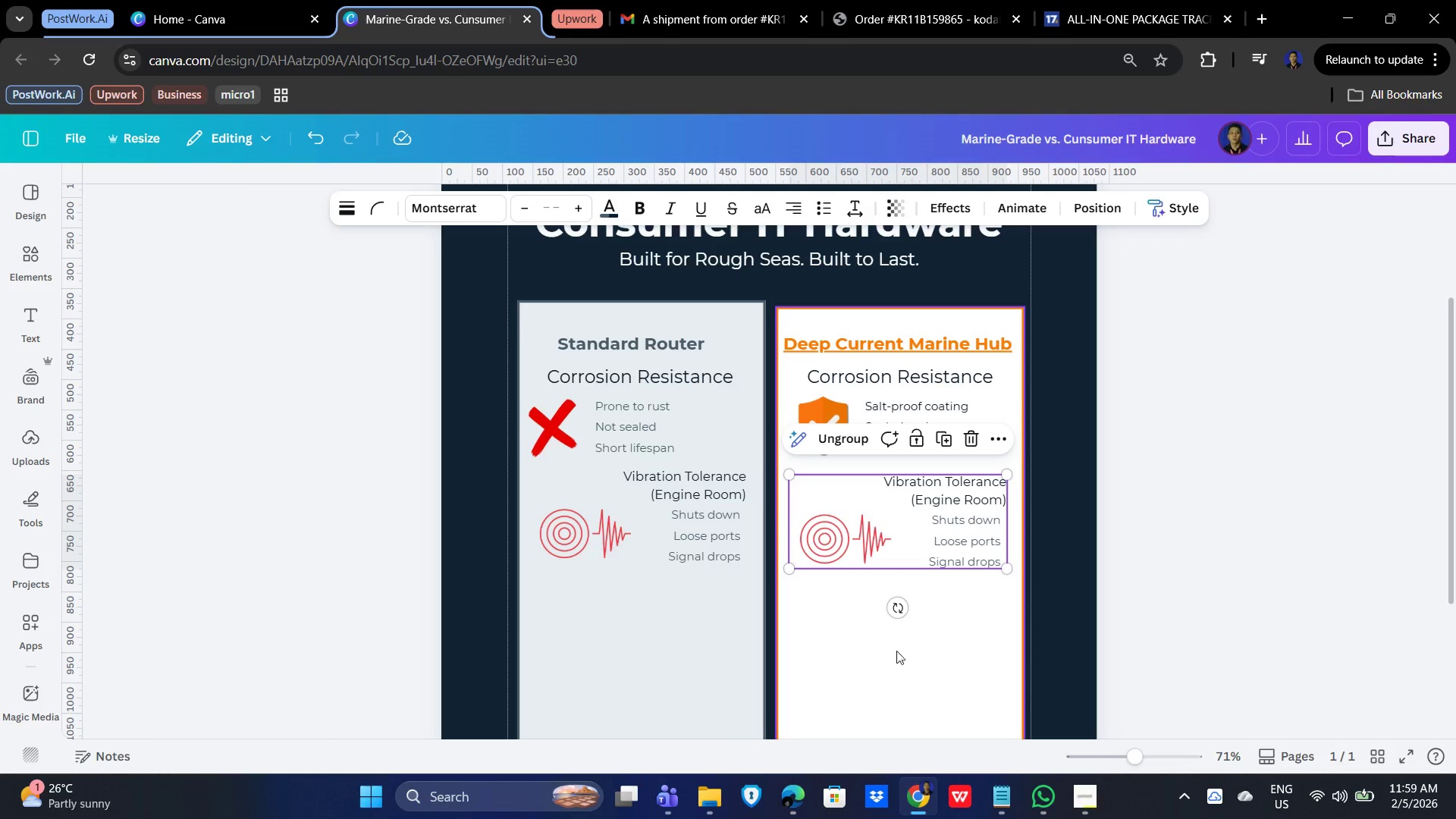 
left_click([915, 680])
 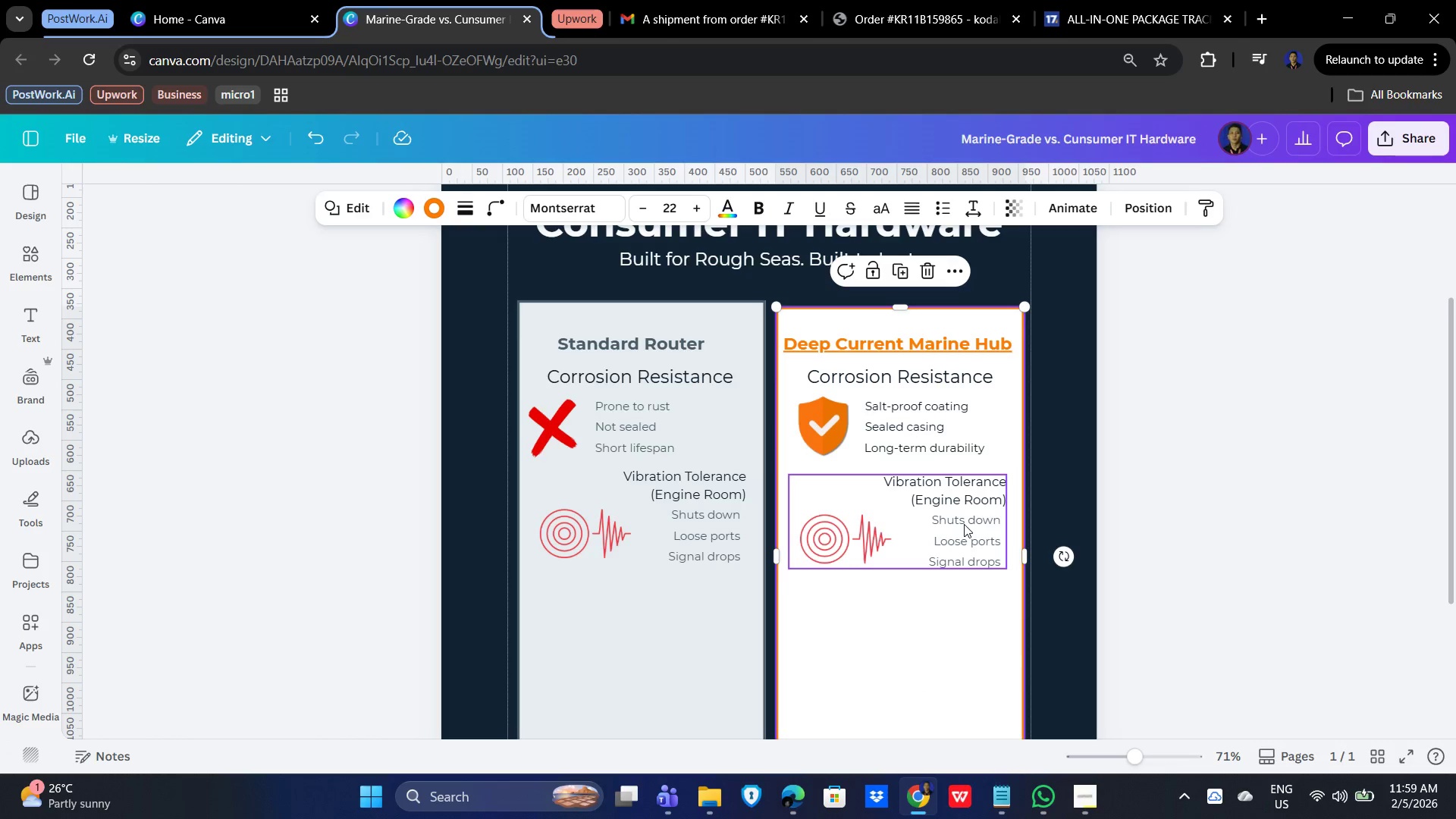 
left_click([964, 524])
 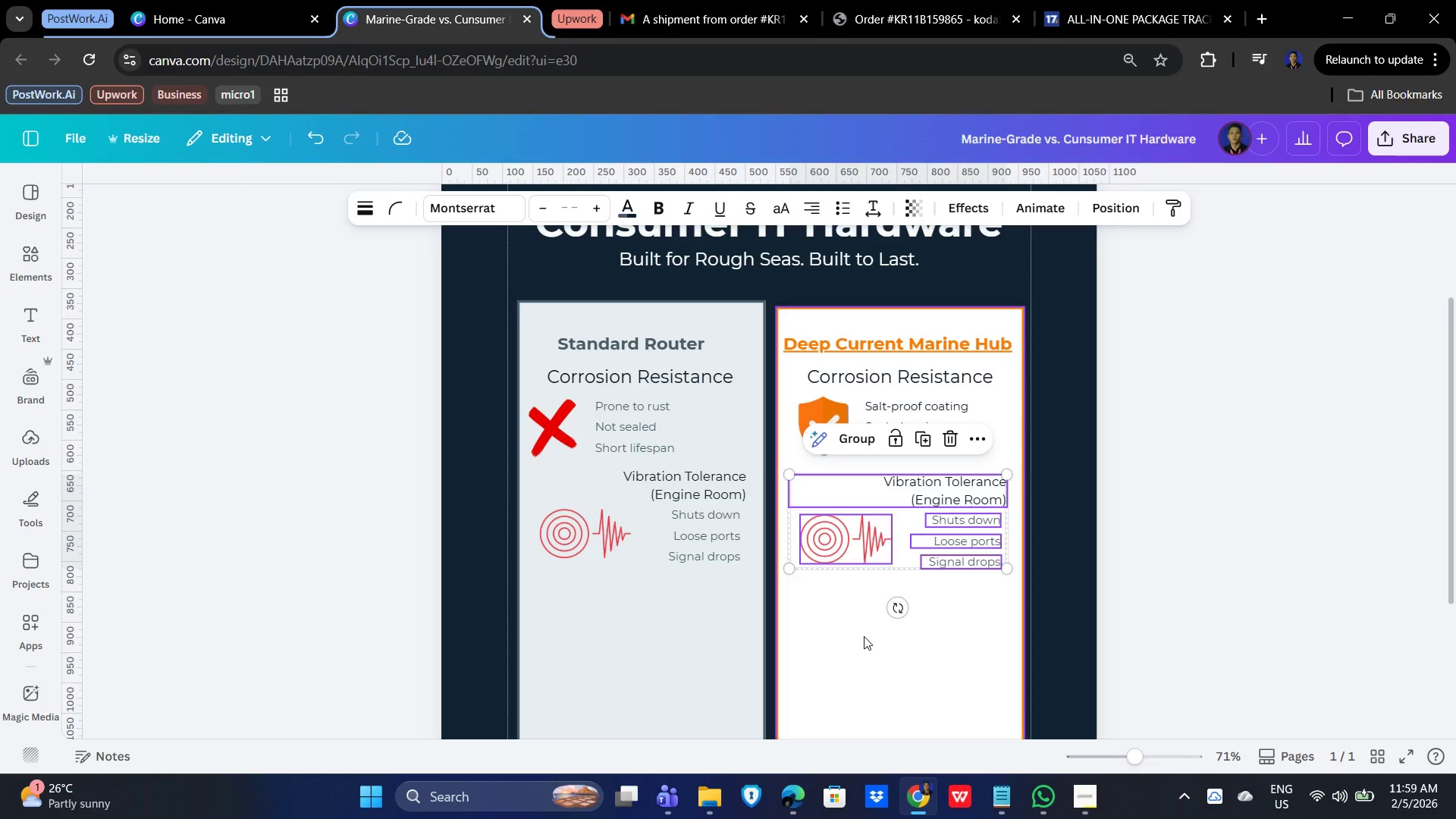 
wait(14.38)
 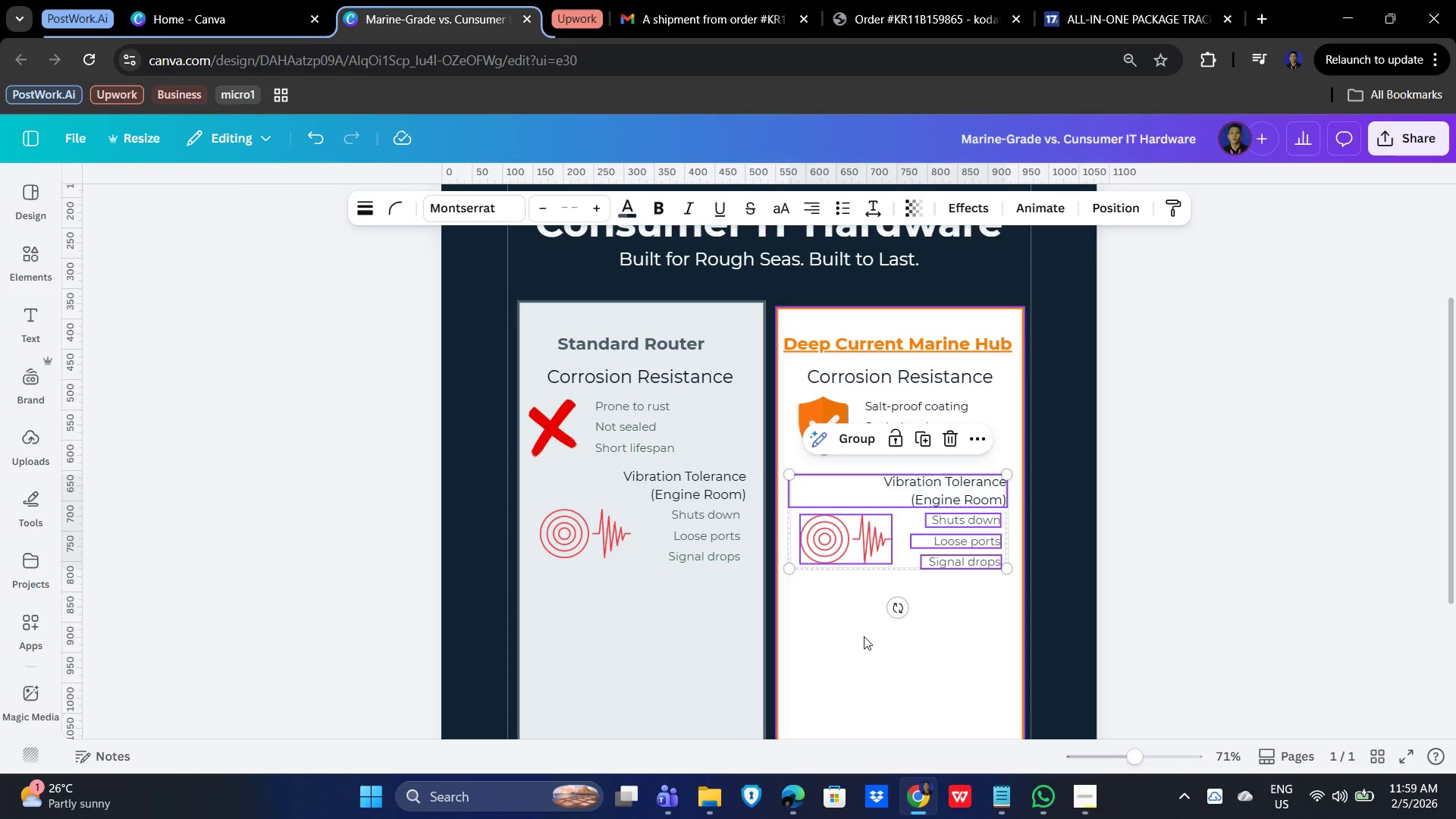 
left_click([864, 540])
 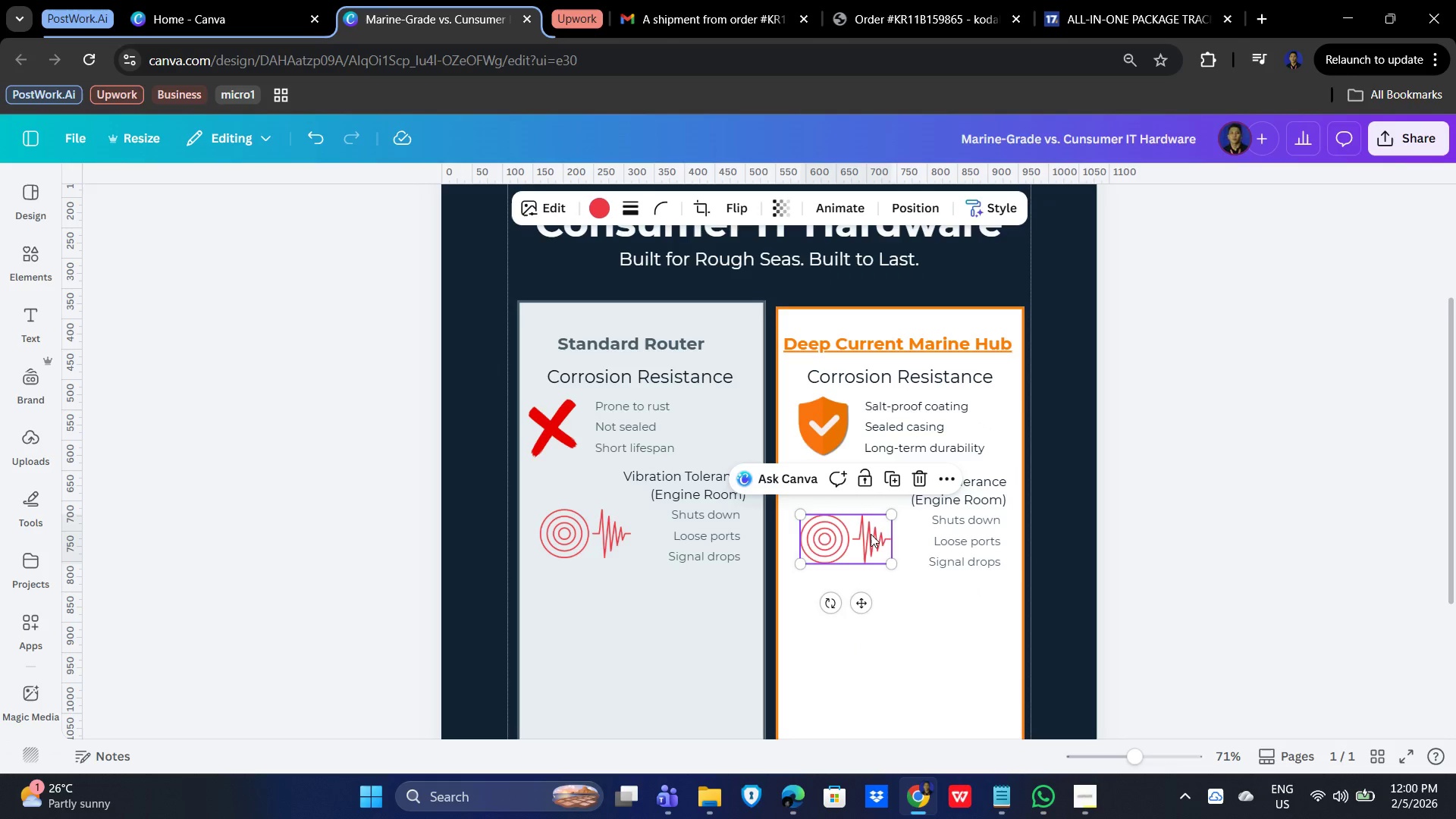 
left_click([921, 476])
 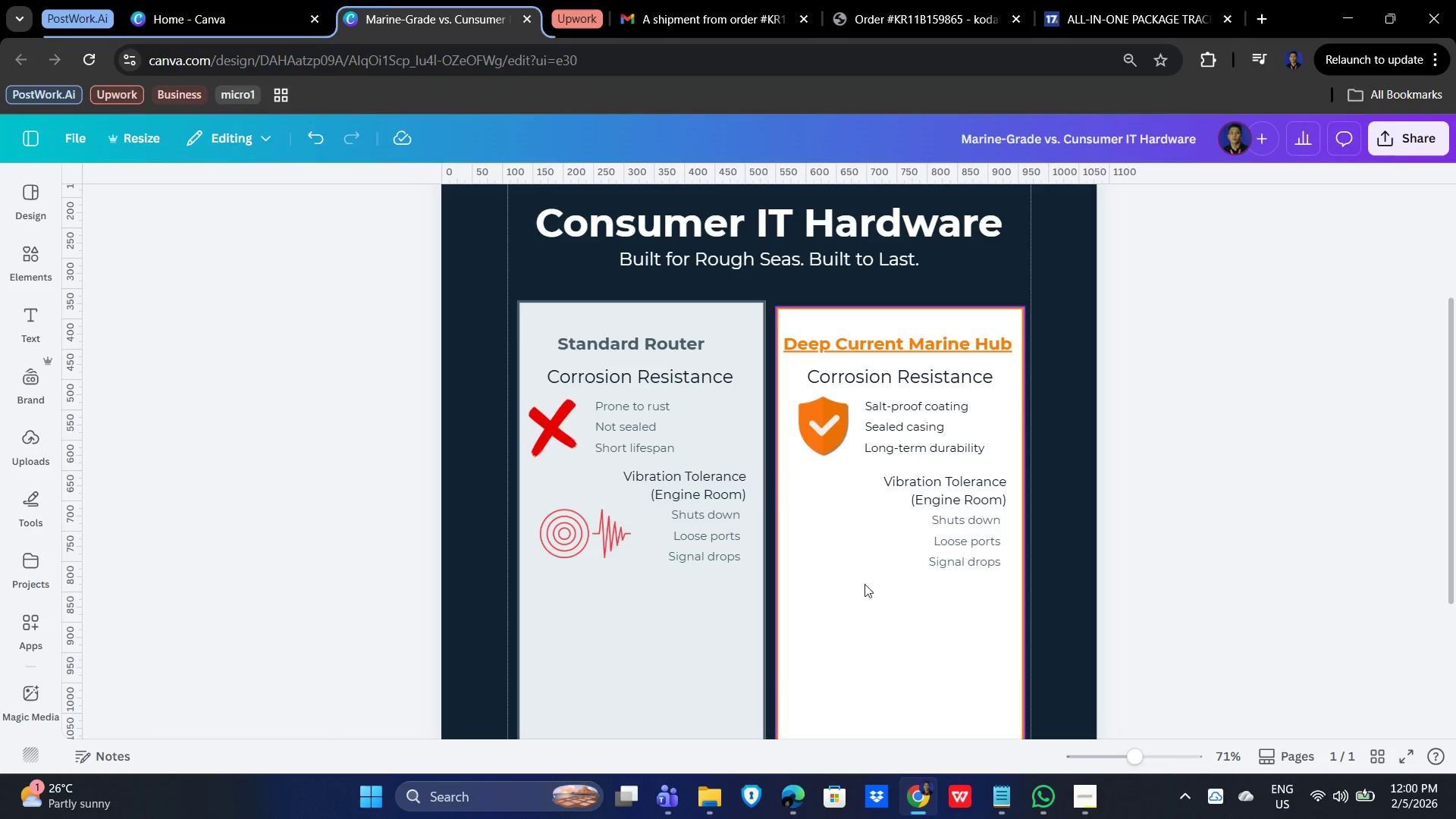 
left_click([861, 560])
 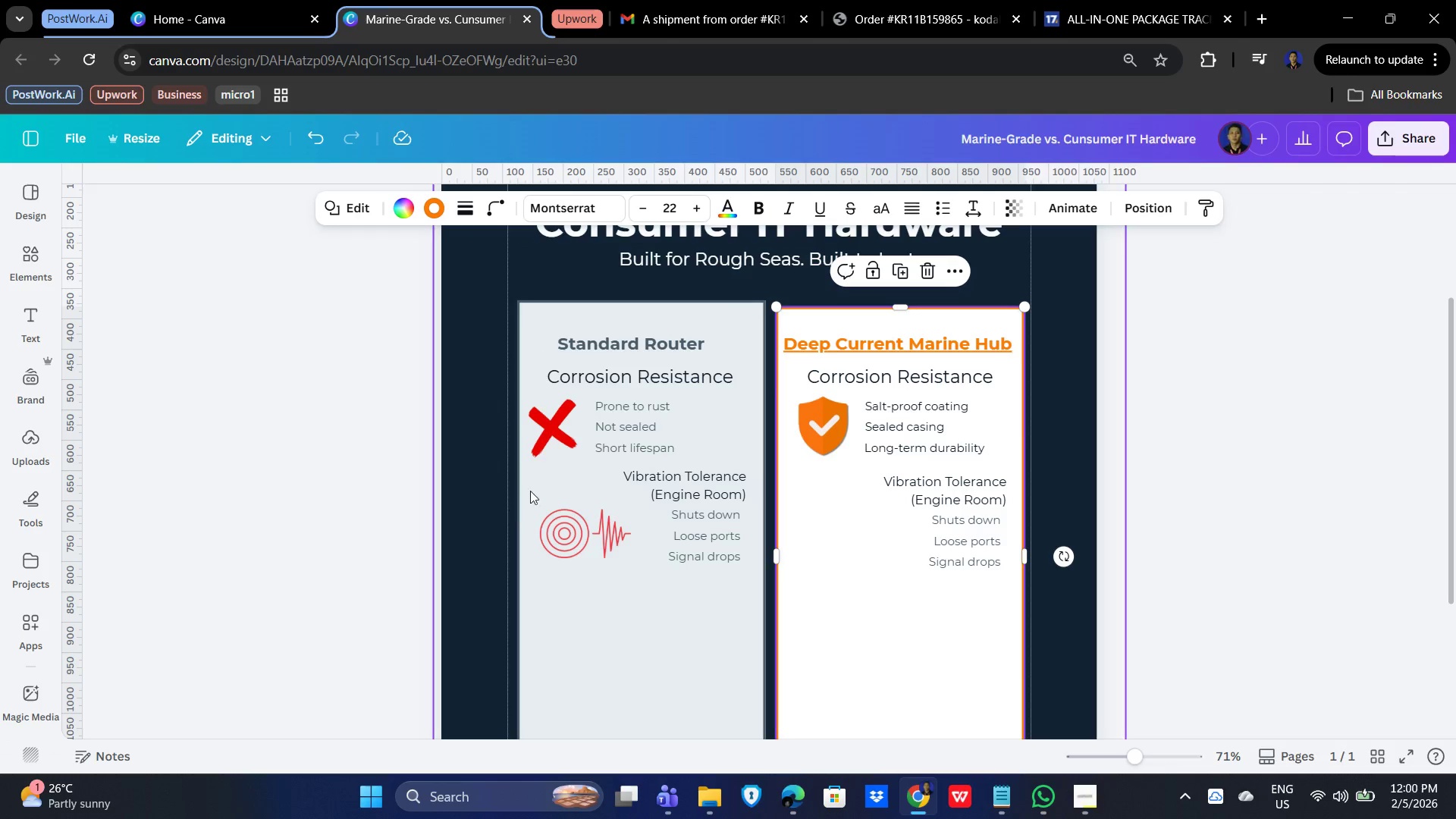 
mouse_move([58, 253])
 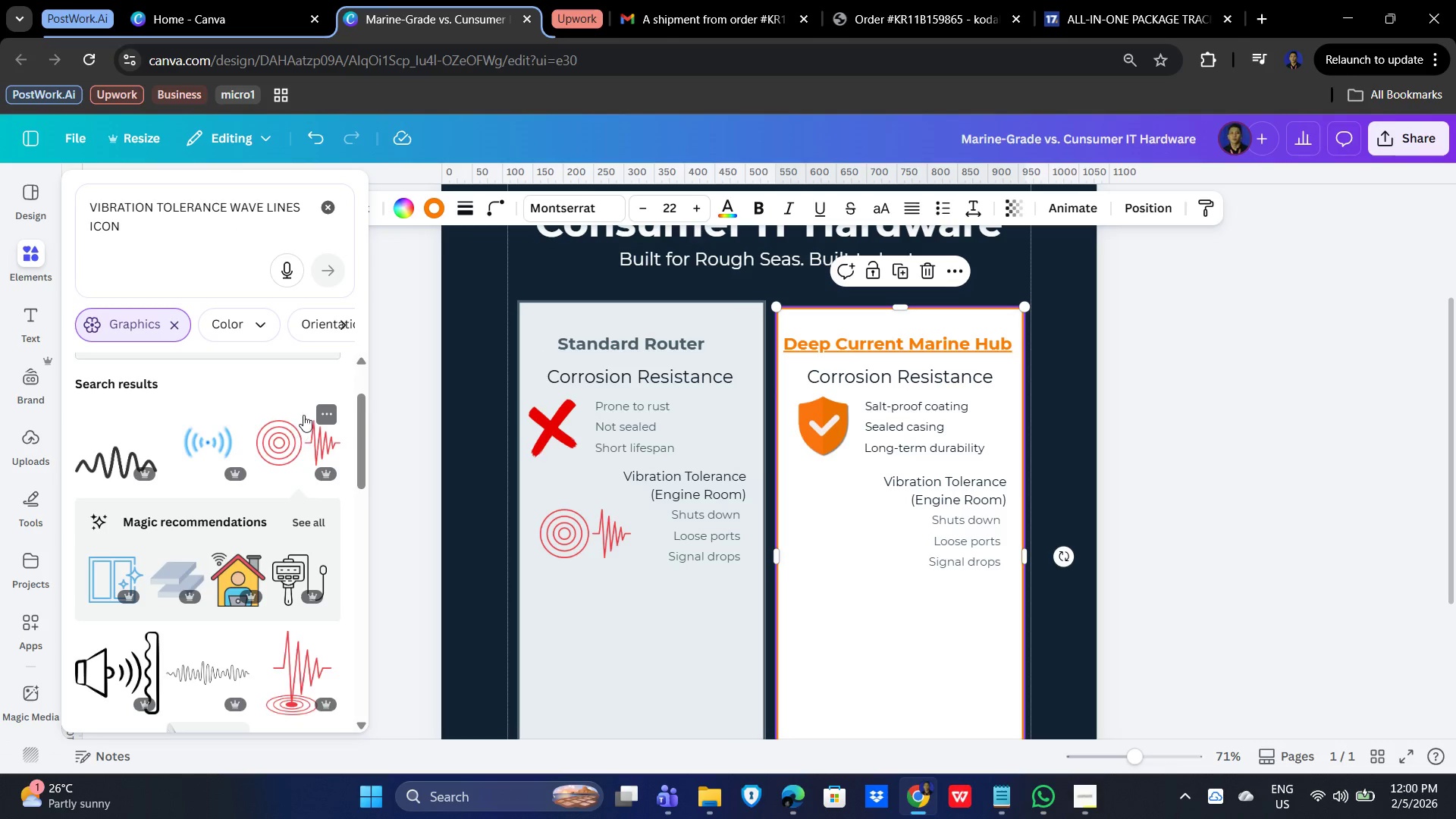 
left_click([325, 414])
 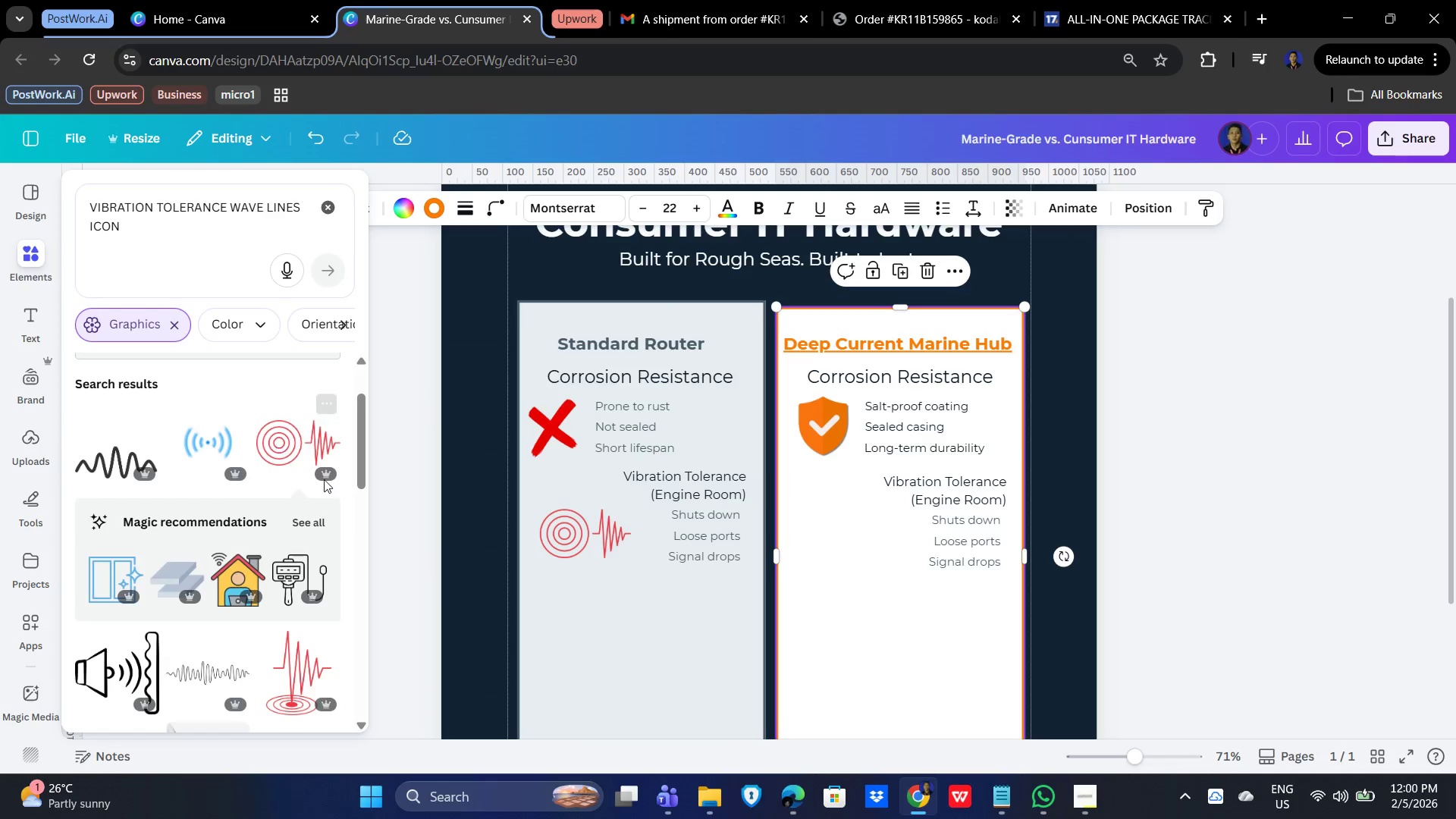 
scroll: coordinate [217, 580], scroll_direction: down, amount: 8.0
 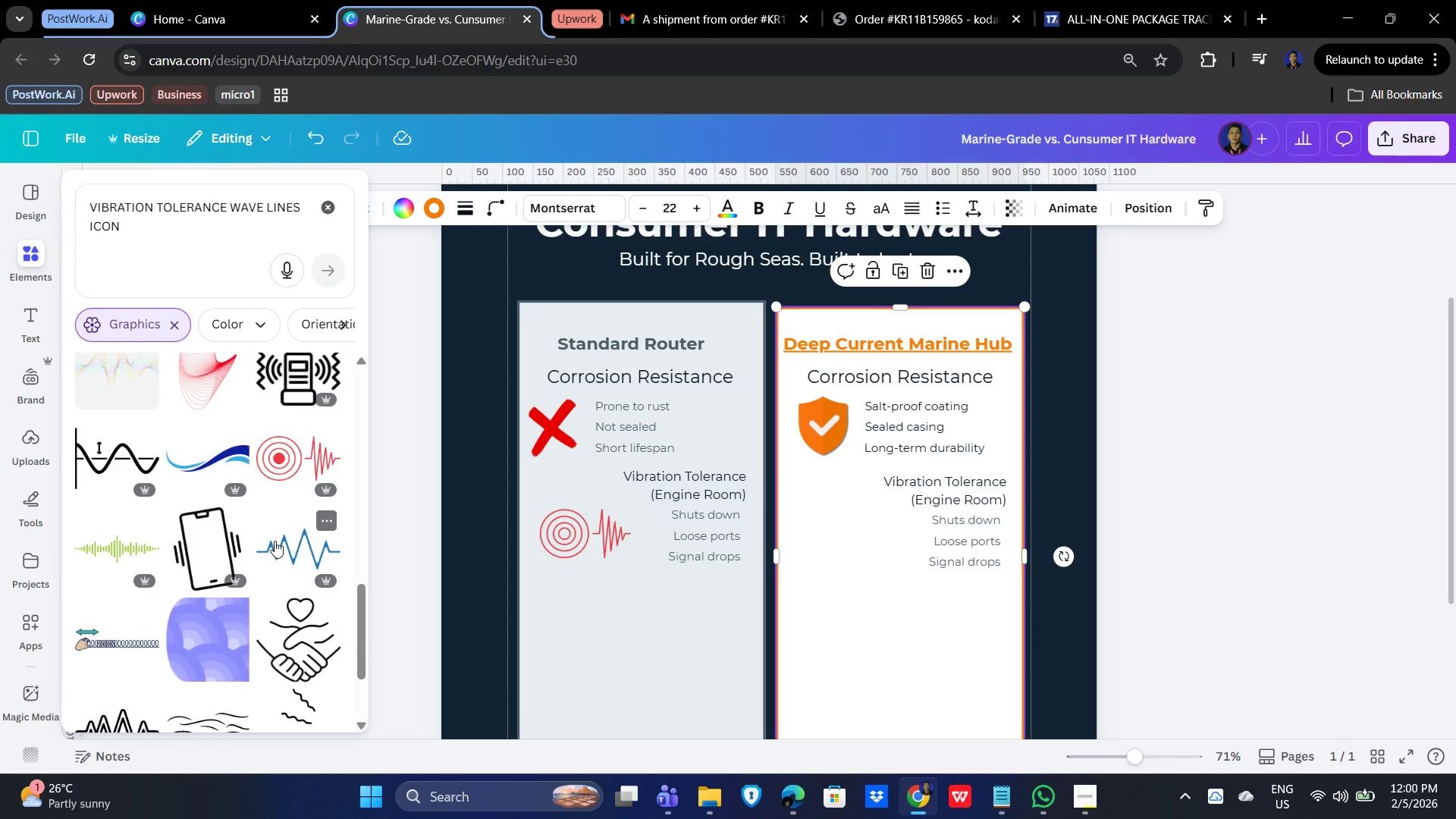 
scroll: coordinate [259, 552], scroll_direction: down, amount: 4.0
 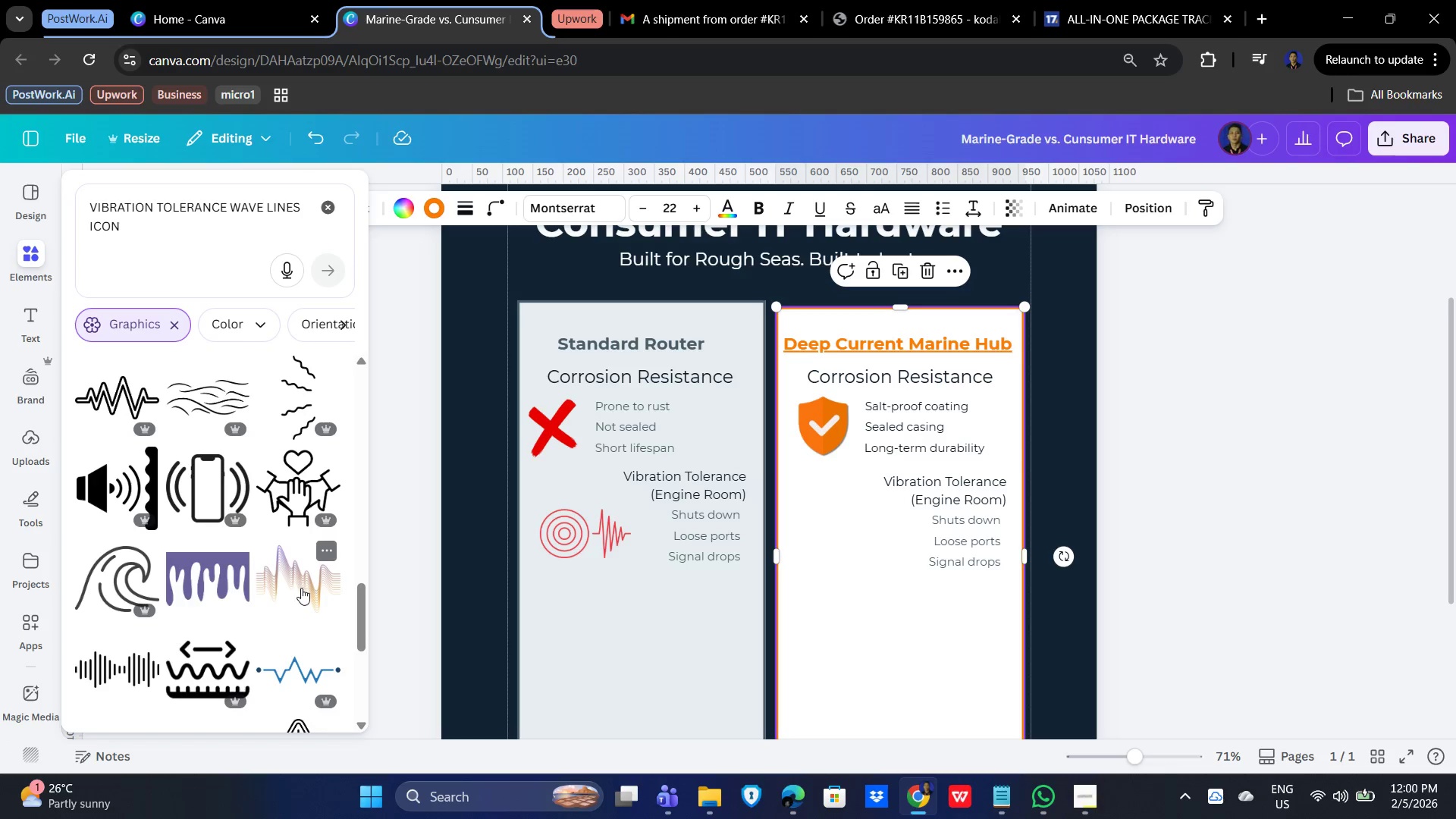 
scroll: coordinate [271, 538], scroll_direction: up, amount: 6.0
 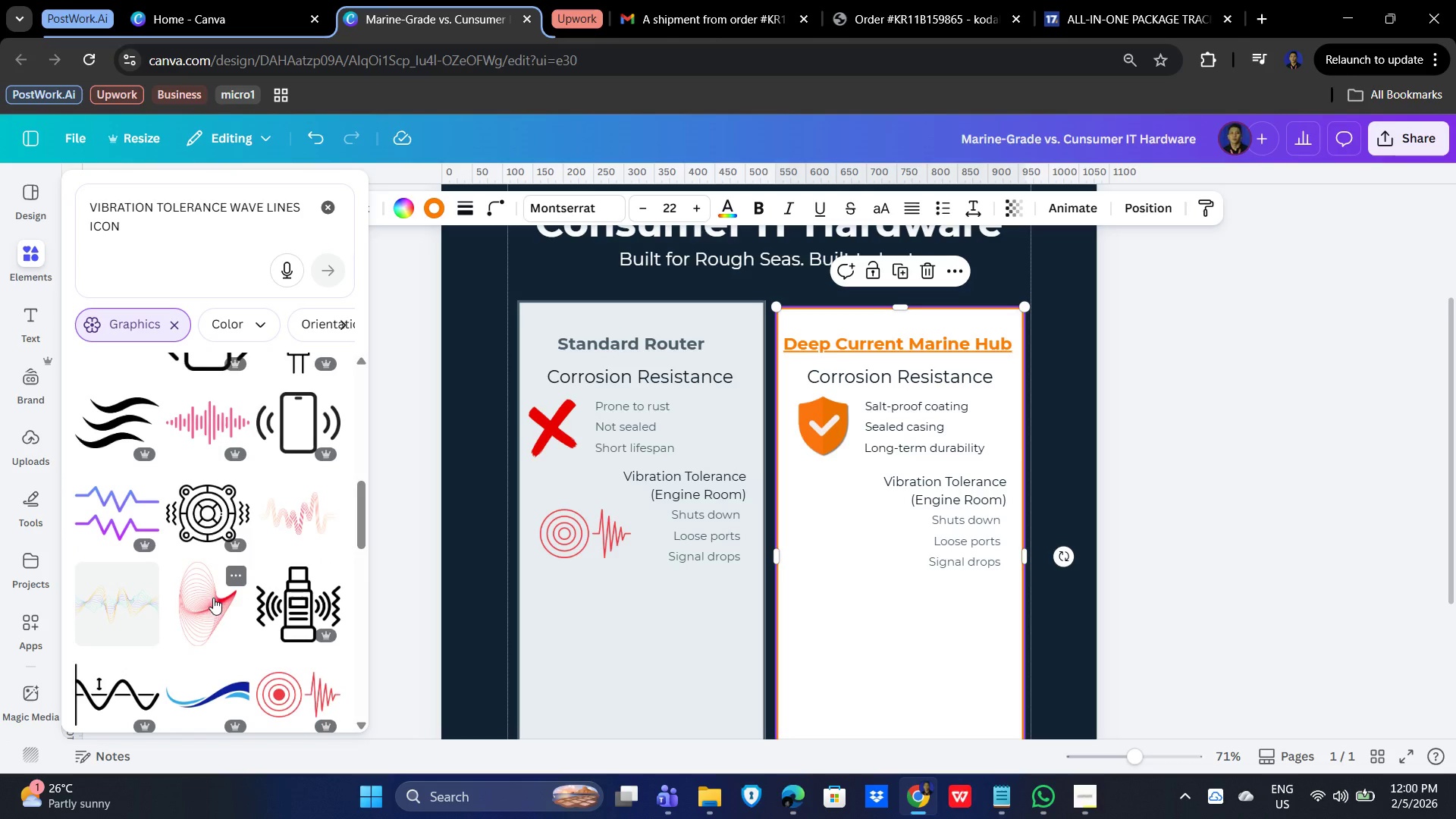 
left_click([206, 601])
 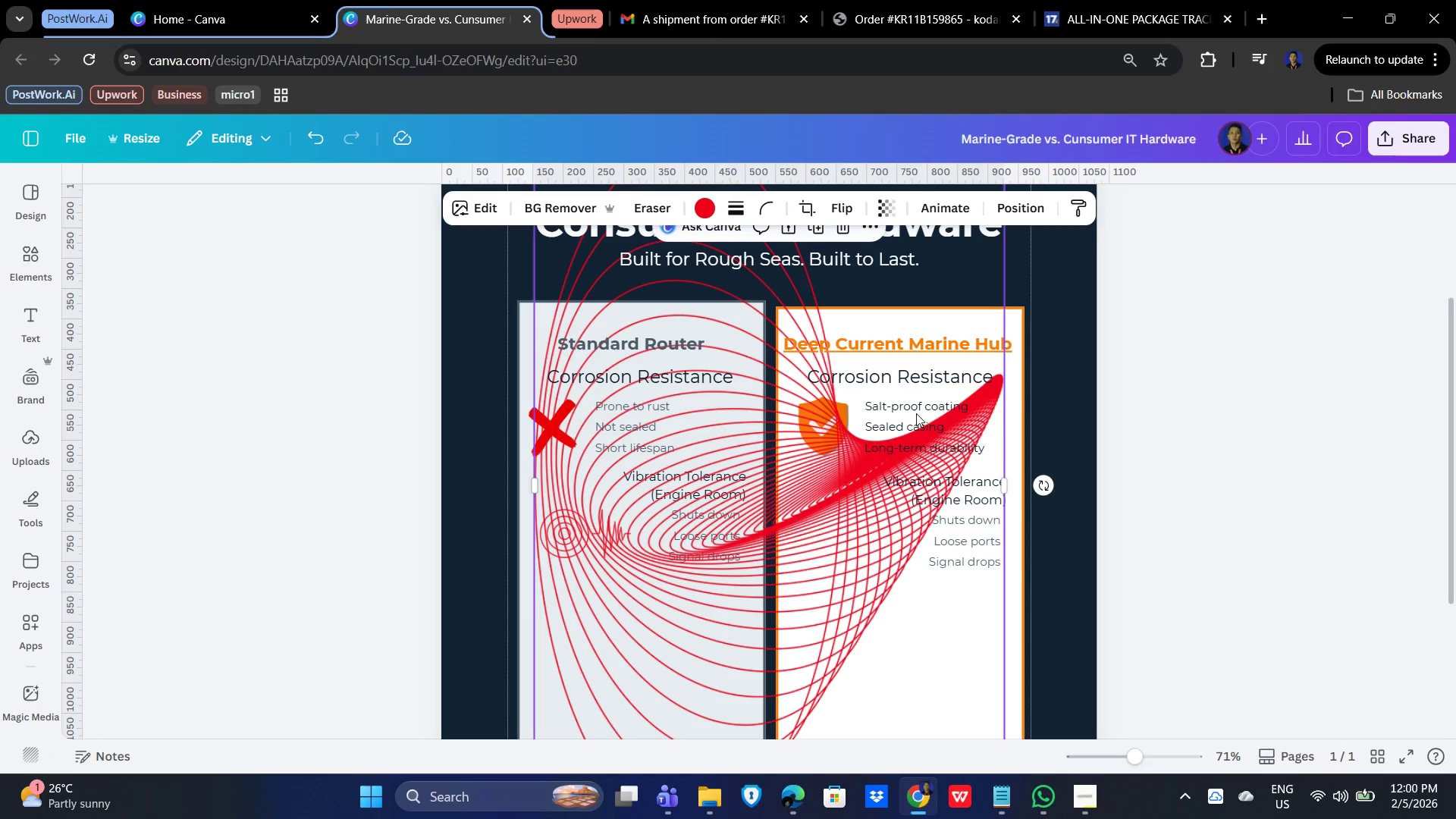 
scroll: coordinate [857, 549], scroll_direction: up, amount: 3.0
 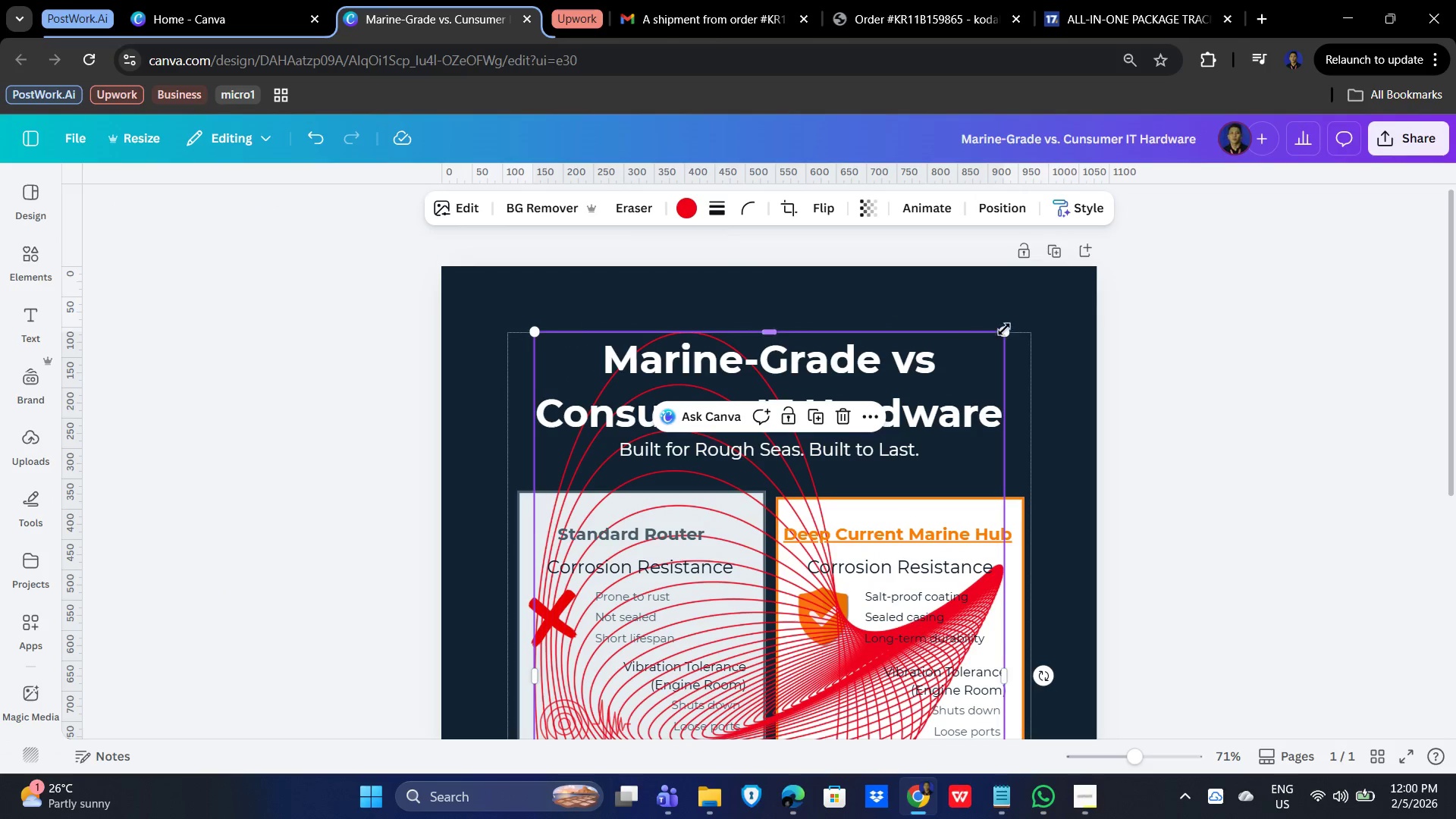 
left_click_drag(start_coordinate=[1008, 329], to_coordinate=[720, 697])
 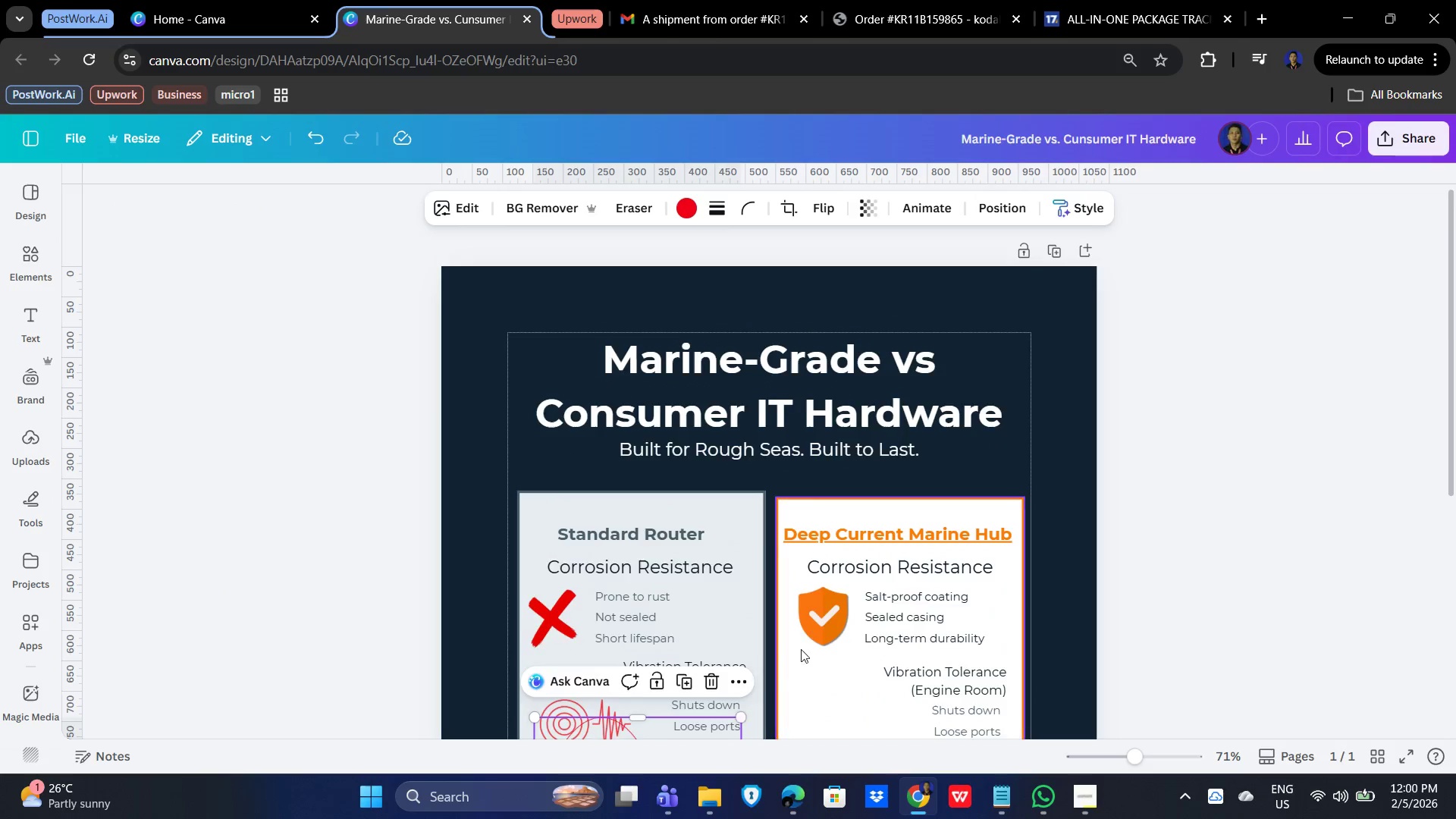 
scroll: coordinate [809, 643], scroll_direction: down, amount: 5.0
 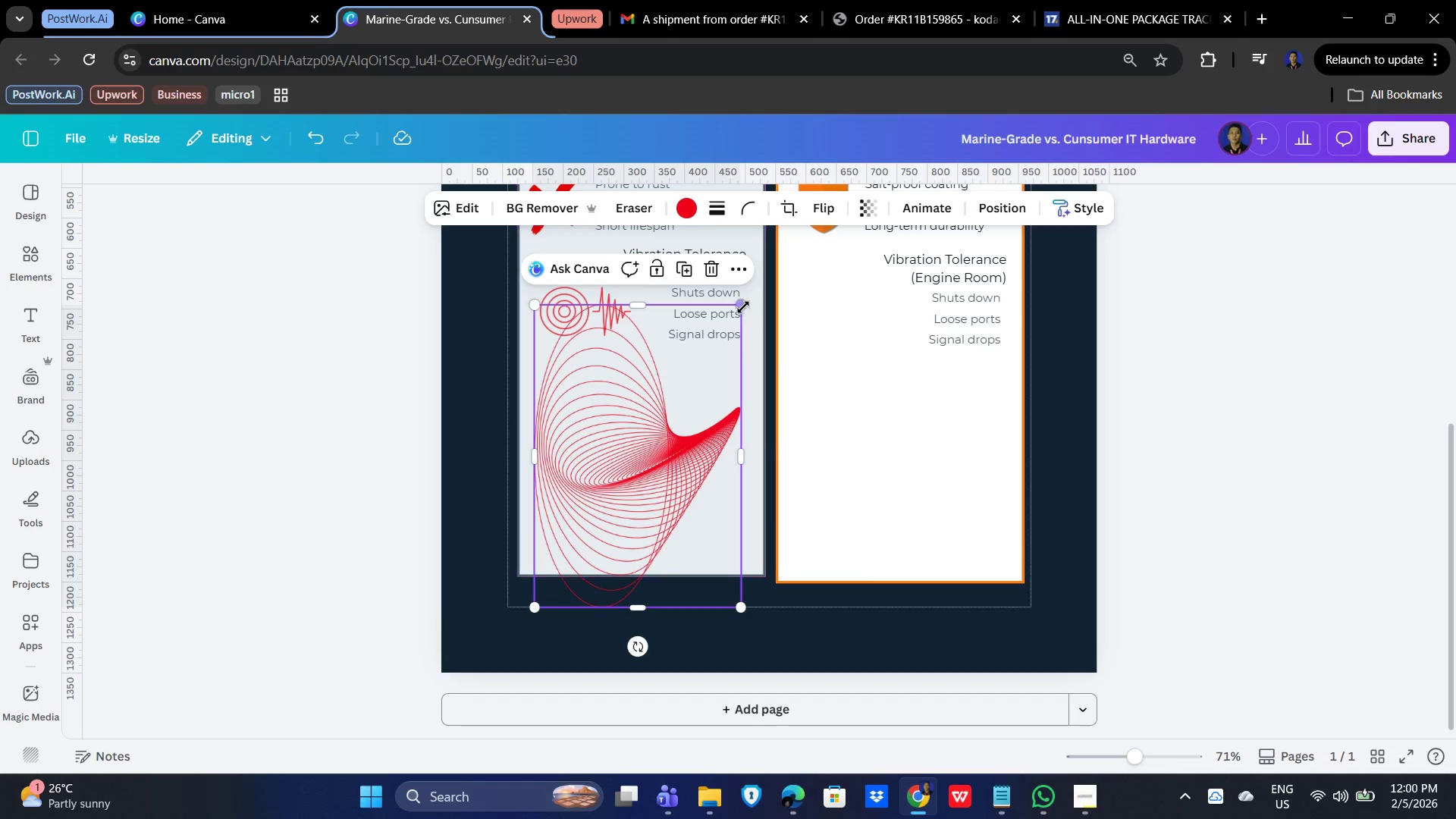 
left_click_drag(start_coordinate=[739, 303], to_coordinate=[623, 500])
 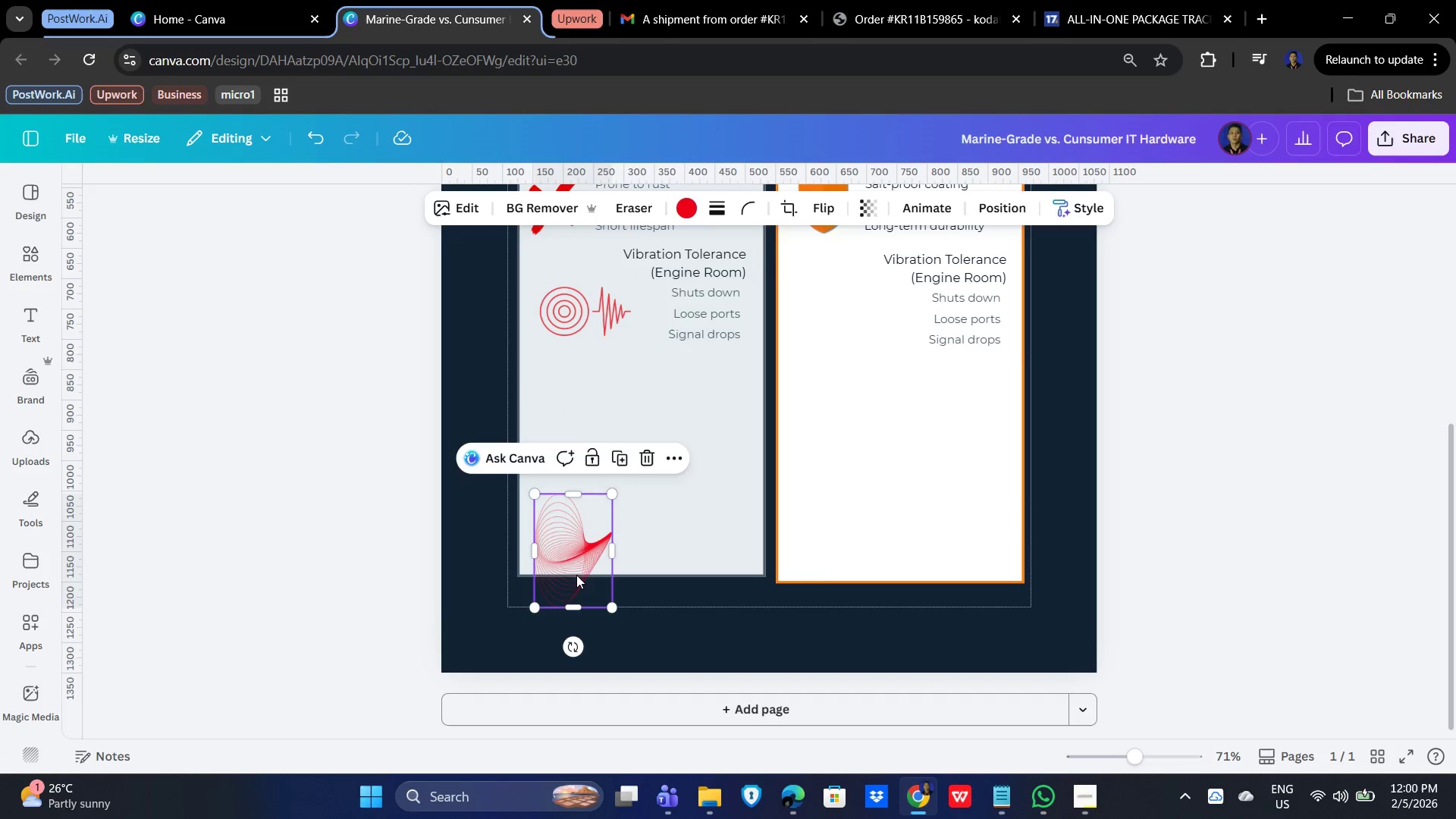 
left_click_drag(start_coordinate=[573, 573], to_coordinate=[854, 328])
 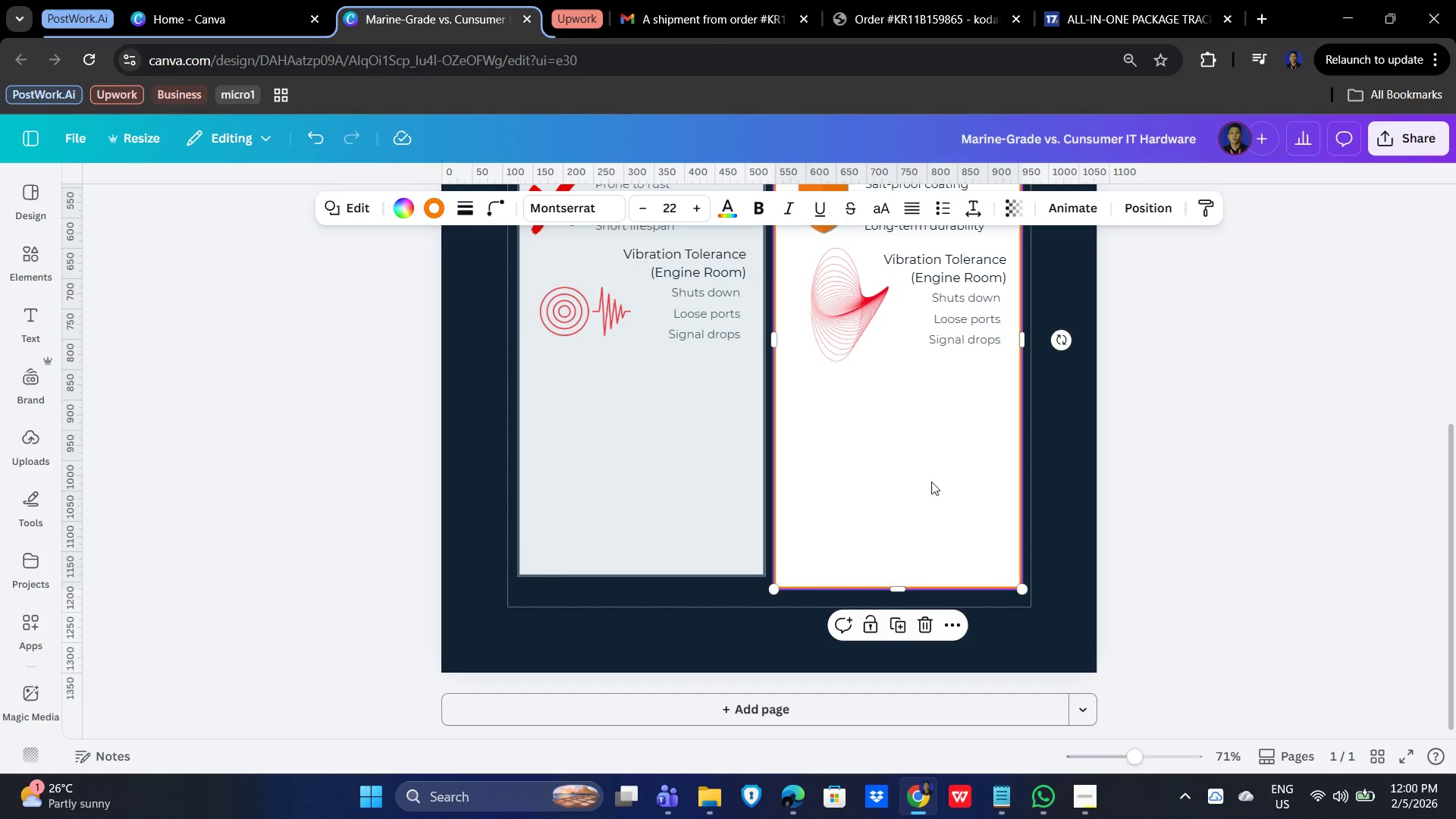 
scroll: coordinate [905, 547], scroll_direction: up, amount: 2.0
 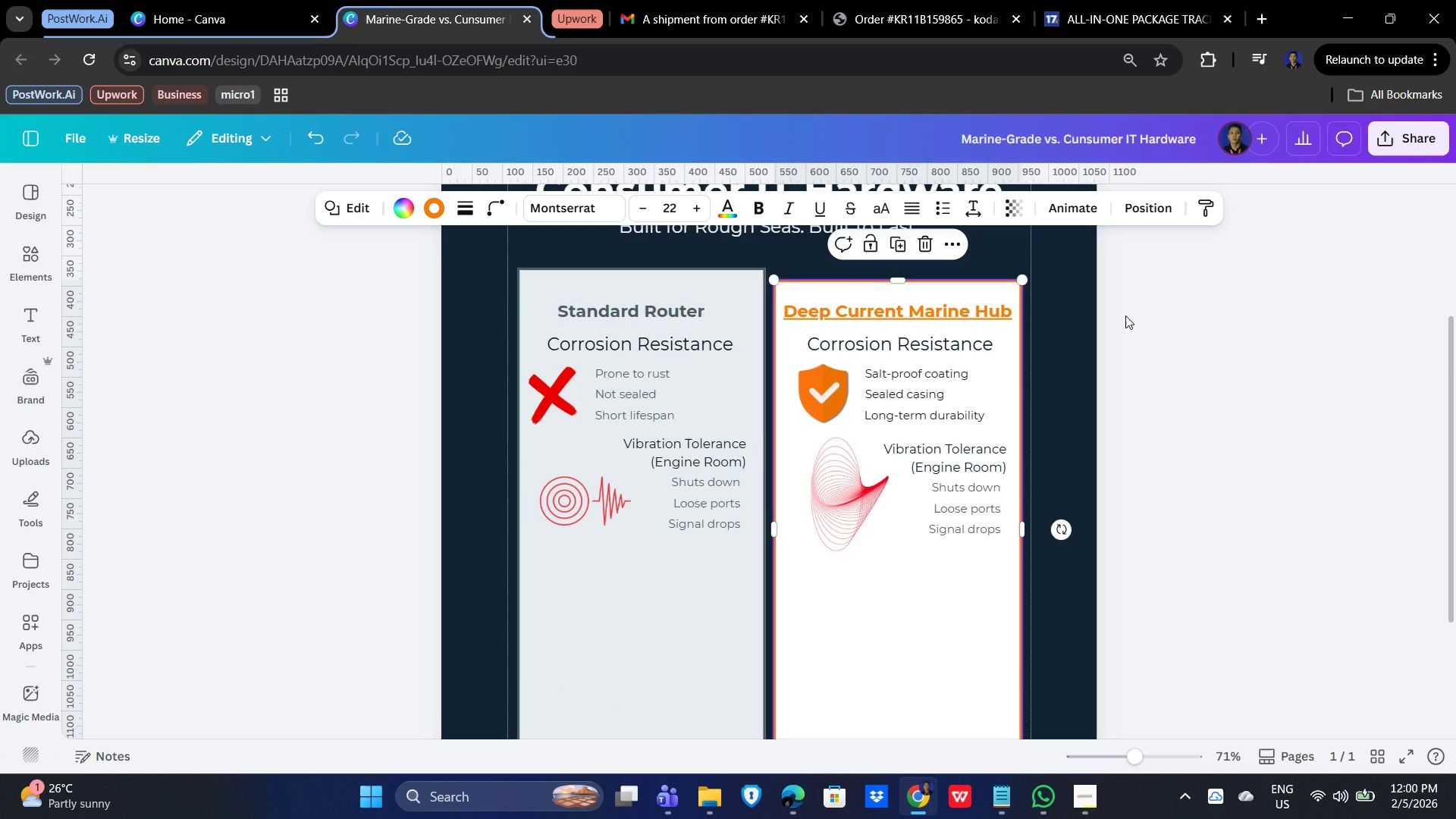 
key(Control+ControlLeft)
 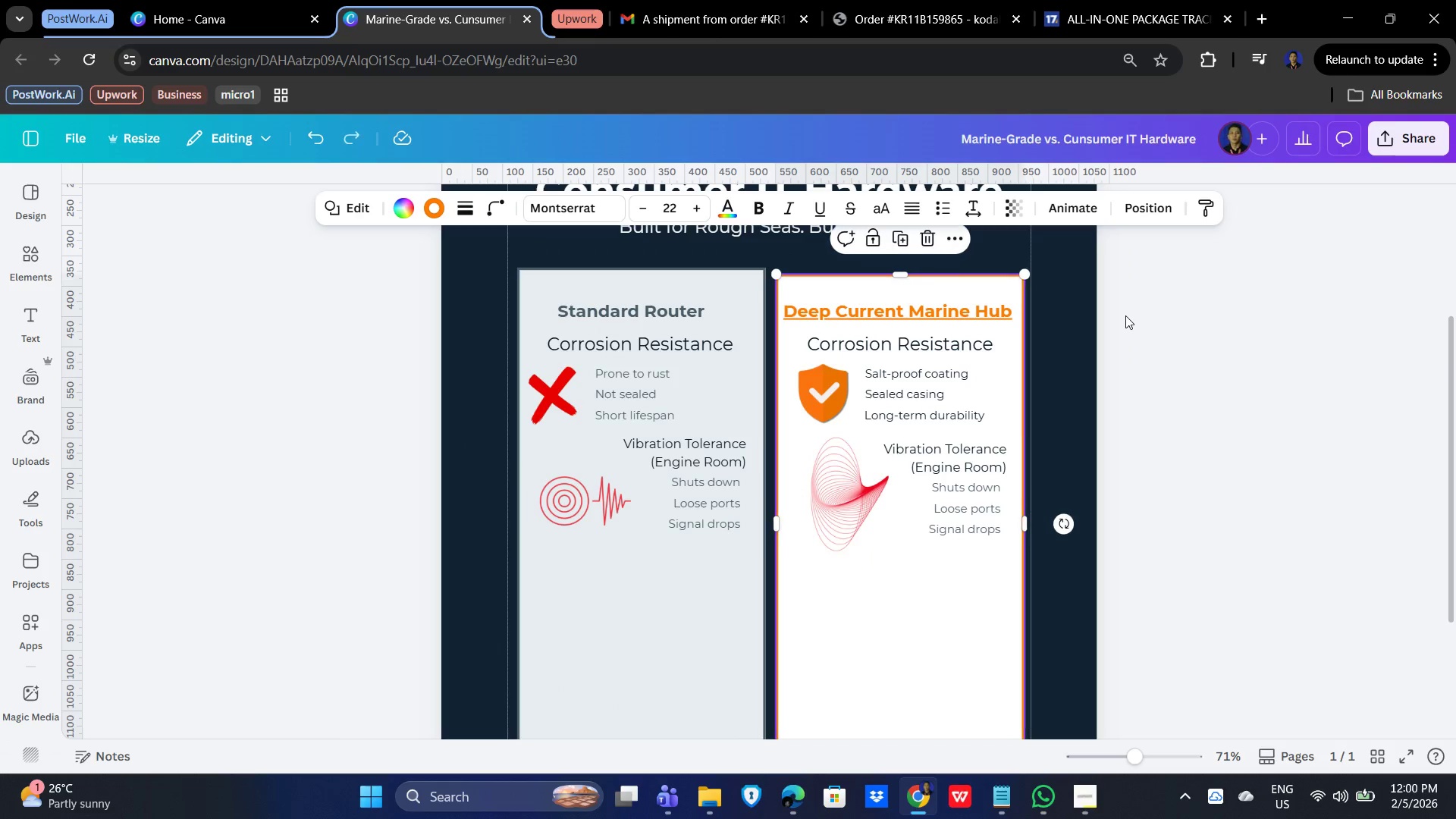 
key(Control+Z)
 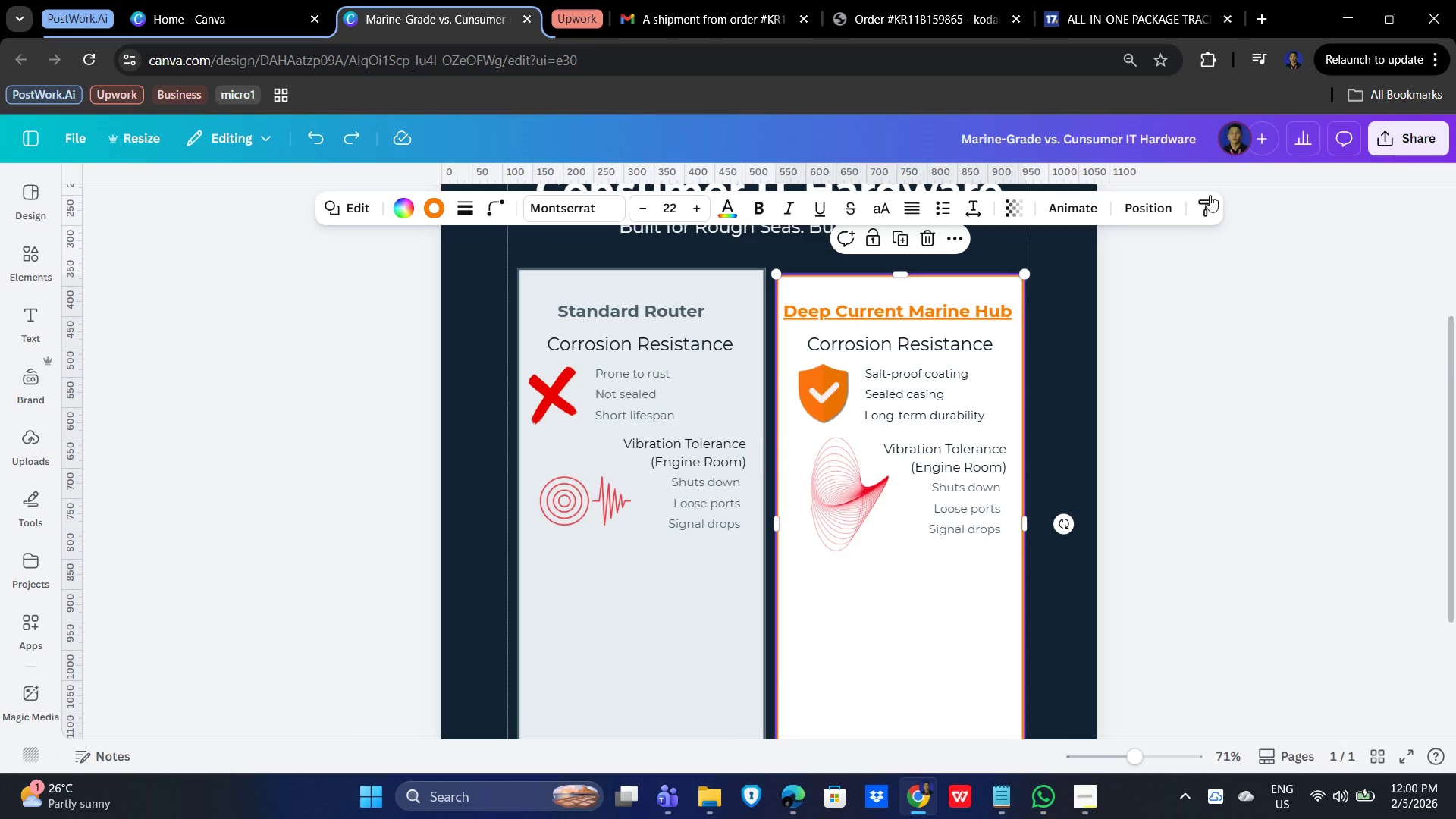 
left_click([1260, 451])
 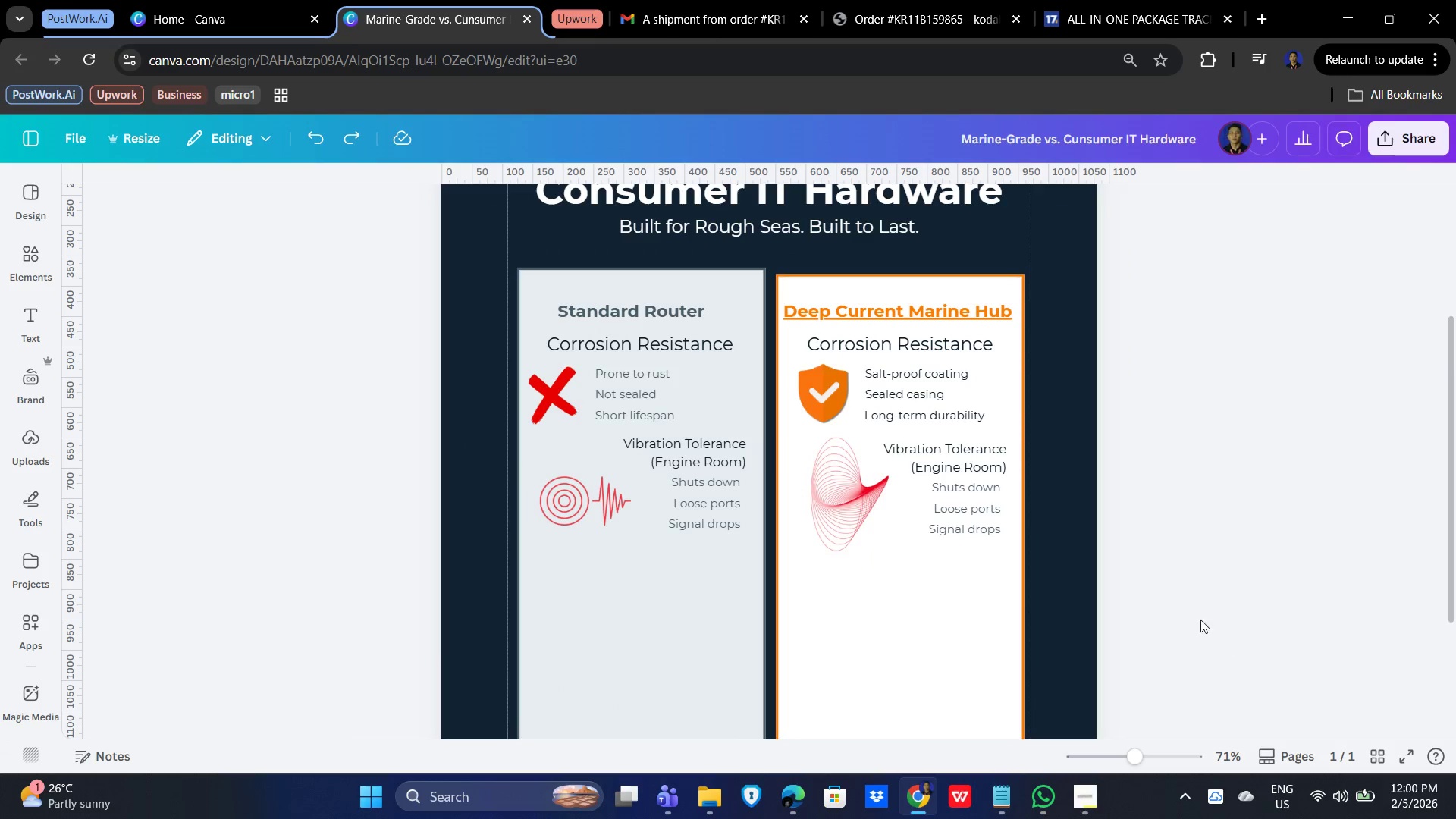 
scroll: coordinate [1199, 575], scroll_direction: down, amount: 2.0
 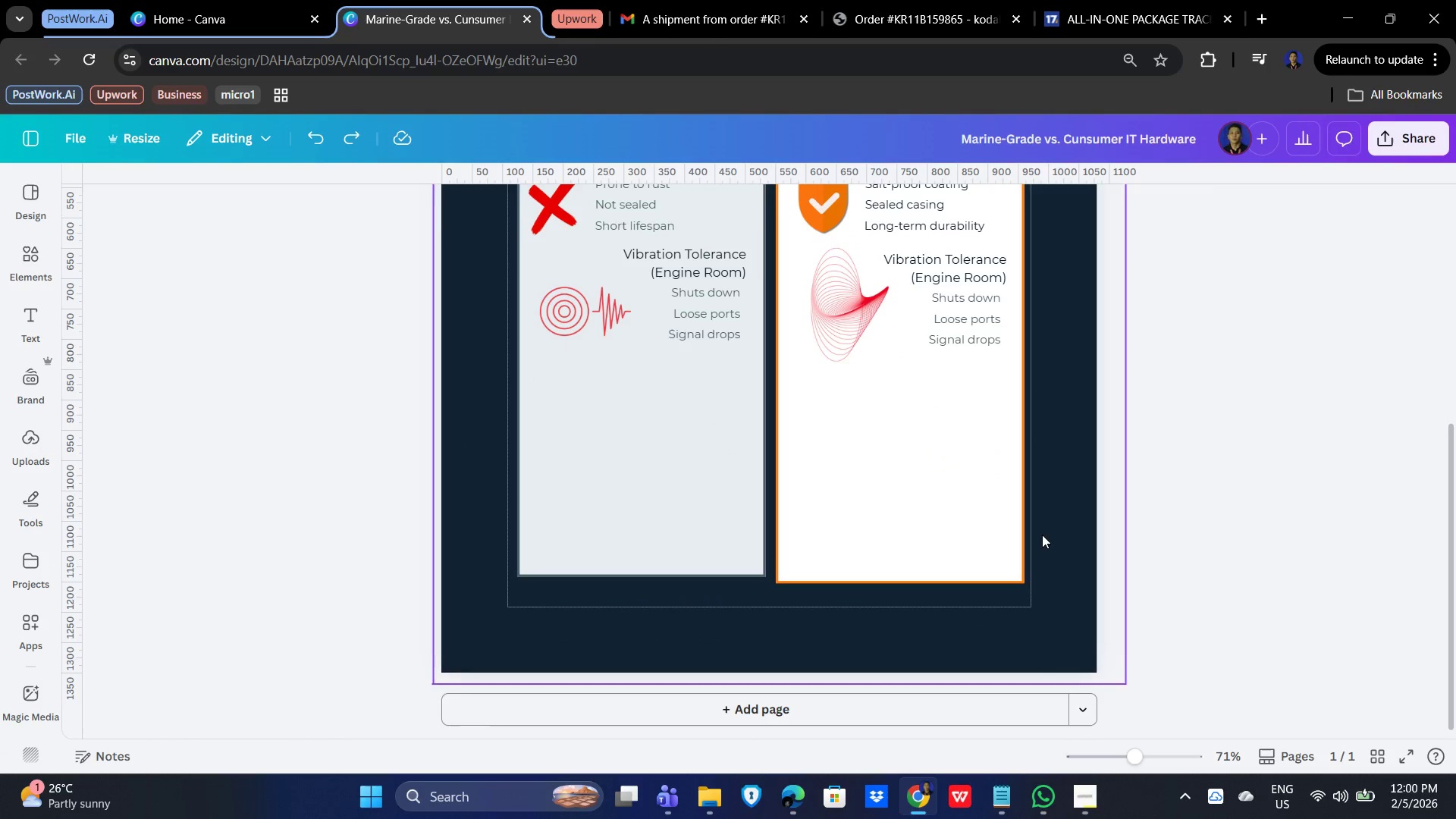 
left_click([958, 522])
 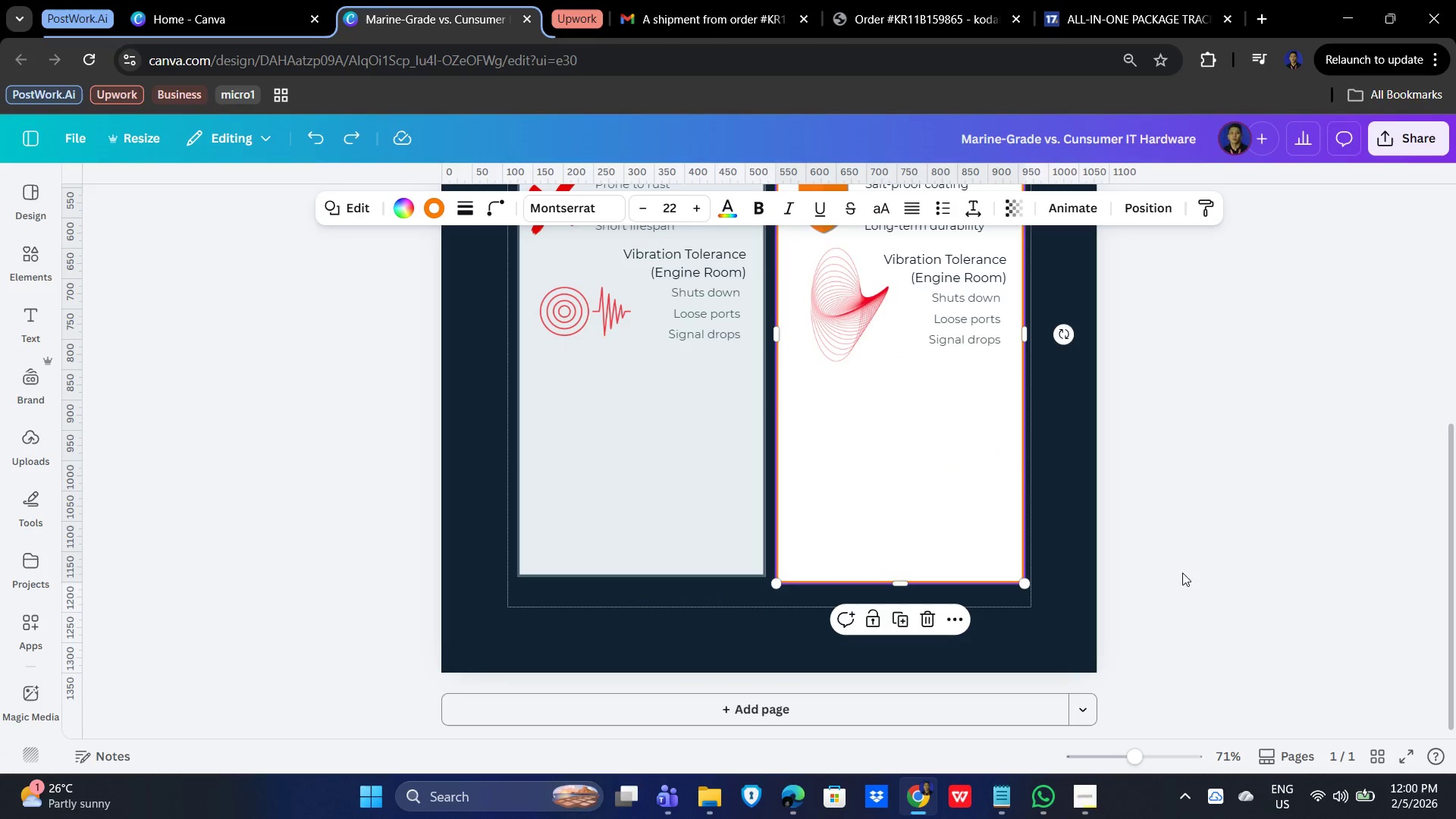 
scroll: coordinate [1304, 630], scroll_direction: up, amount: 3.0
 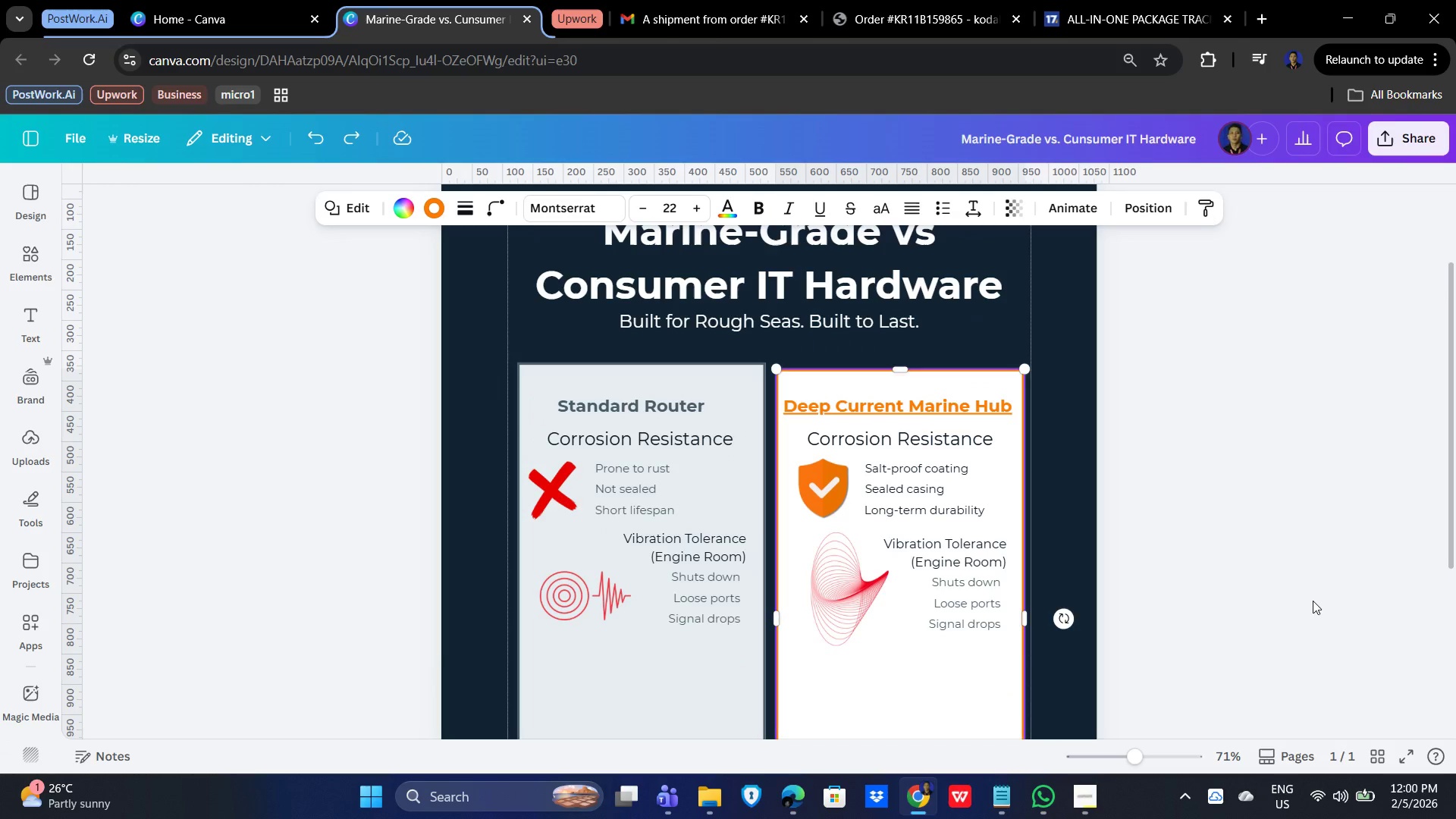 
key(ArrowUp)
 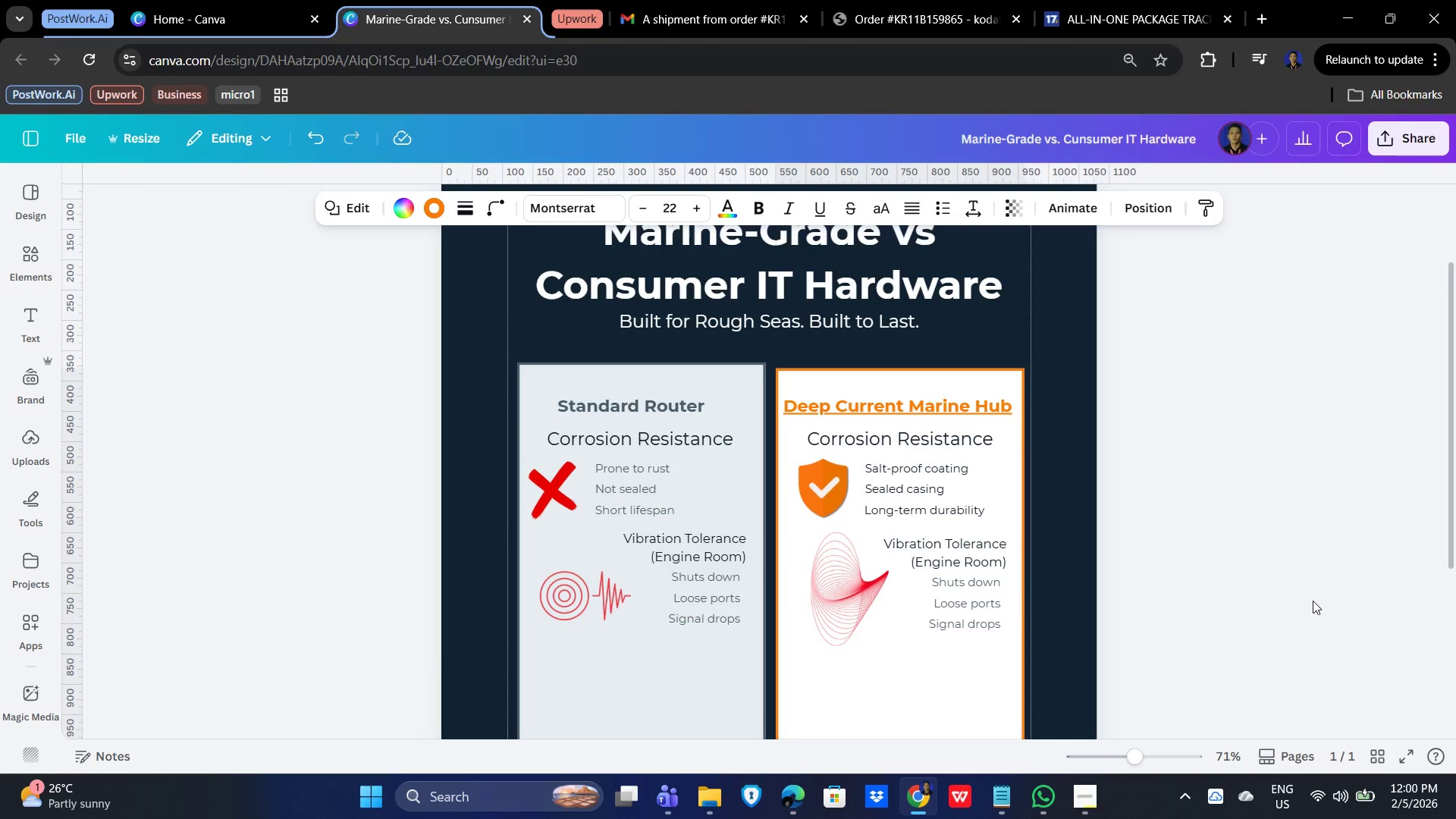 
key(ArrowUp)
 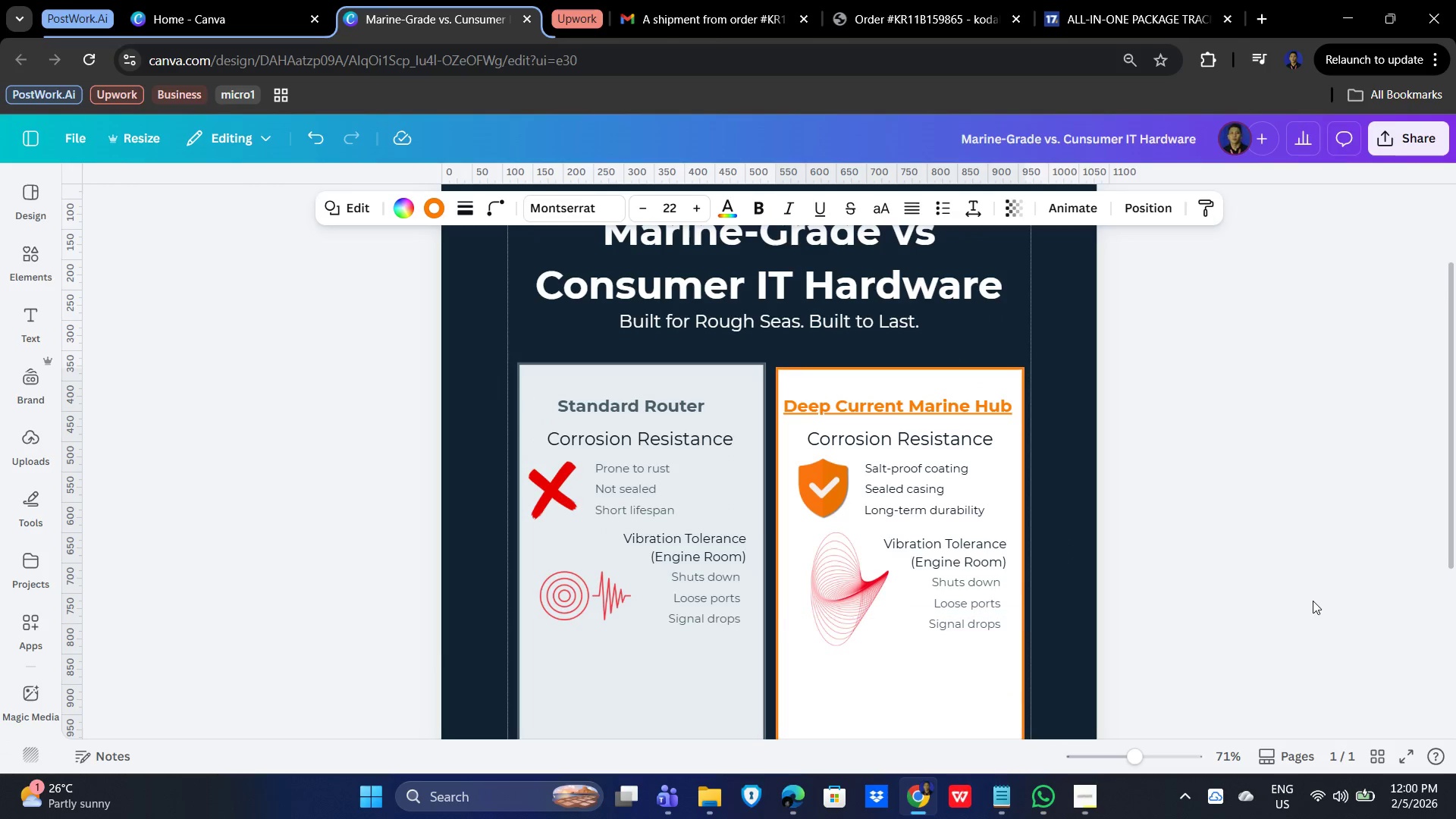 
key(ArrowUp)
 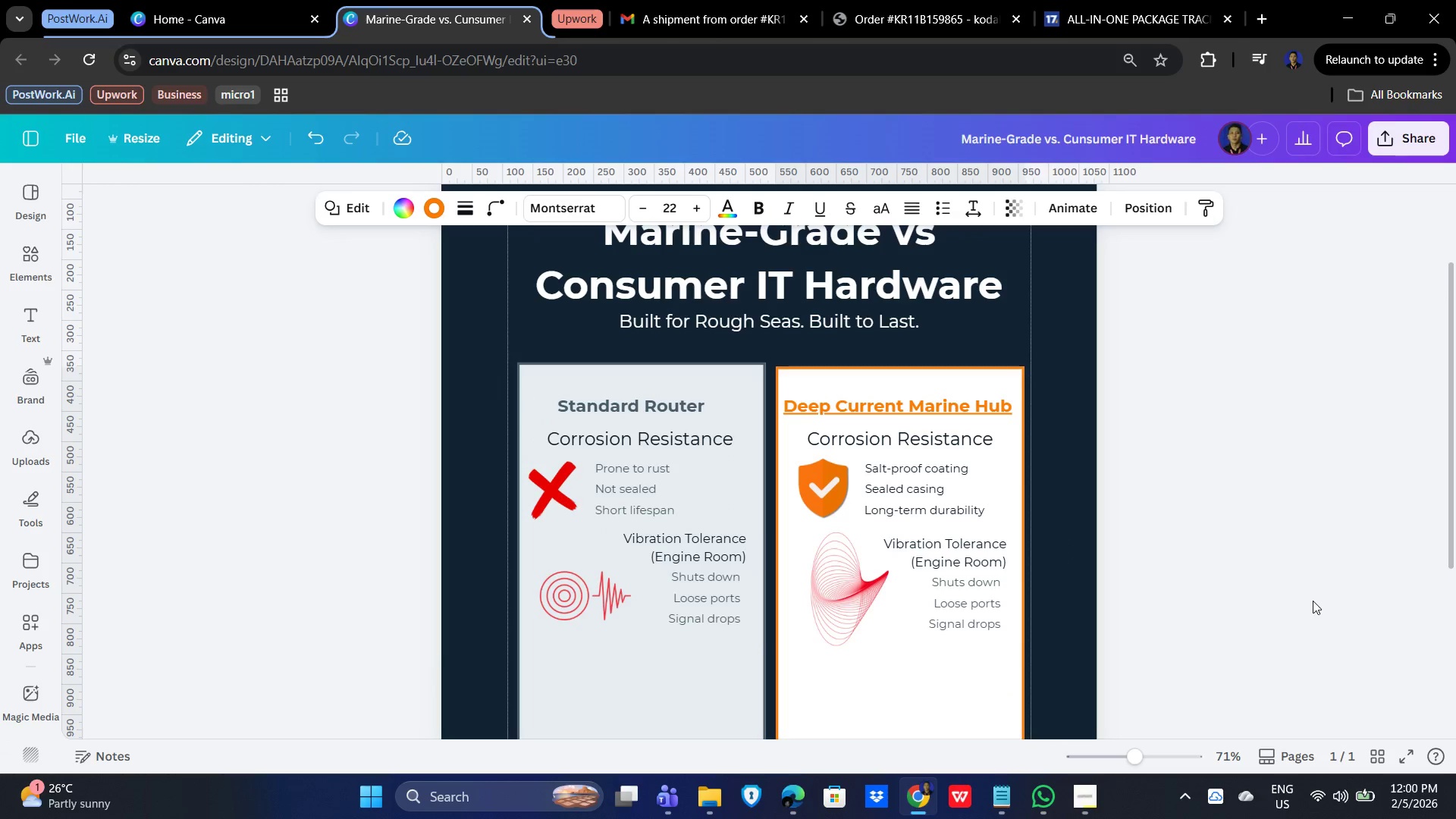 
key(ArrowUp)
 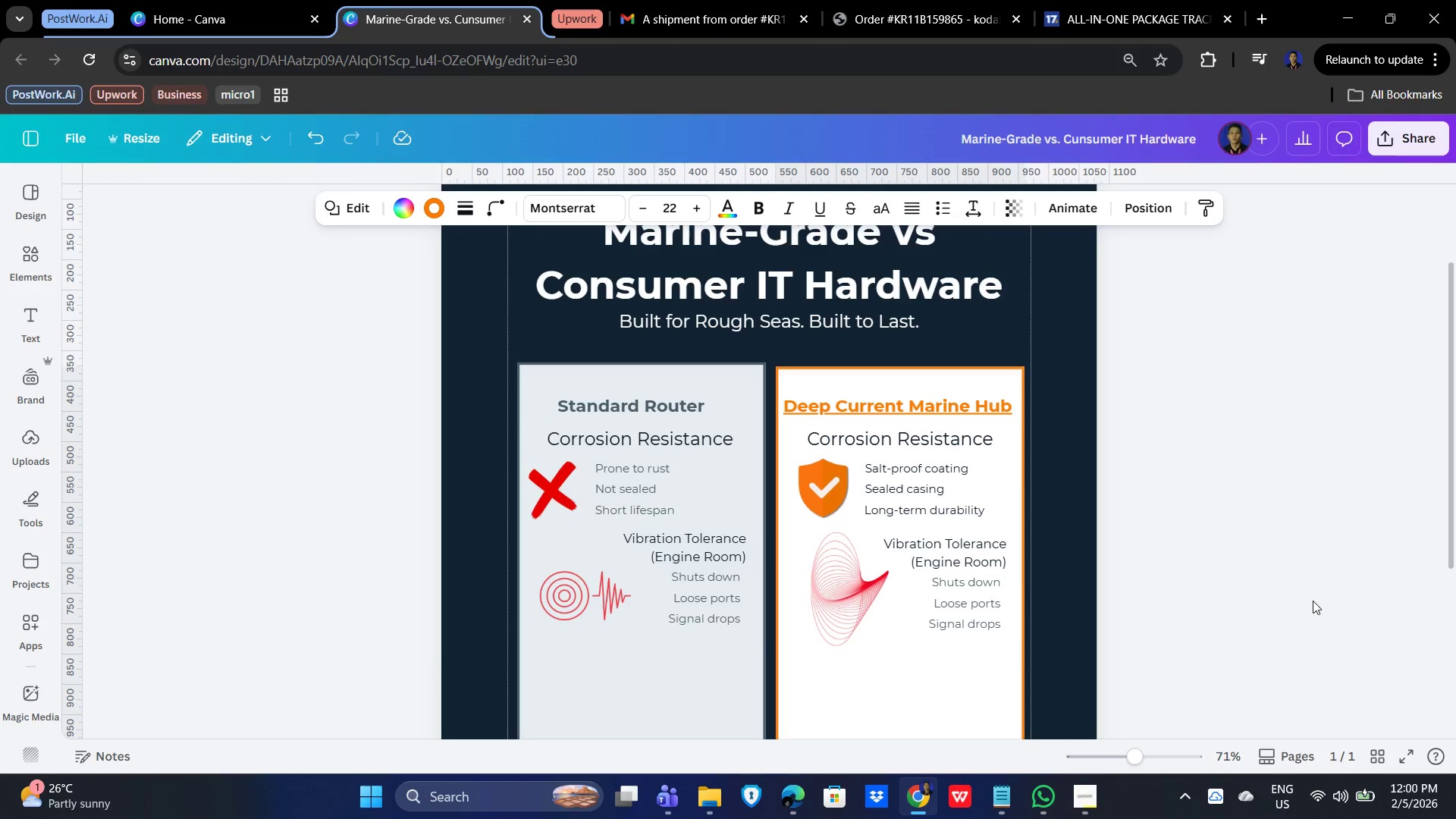 
key(ArrowUp)
 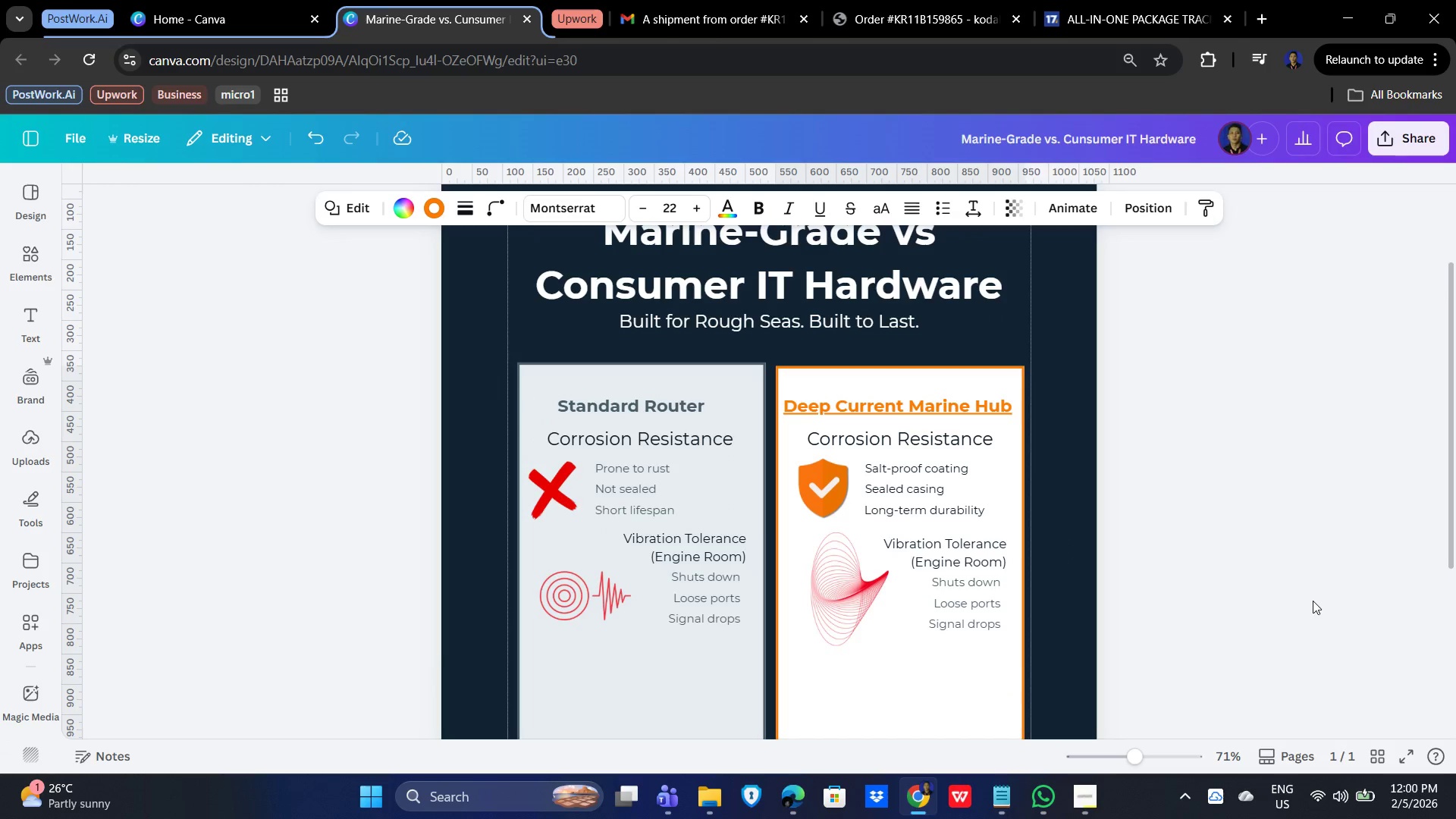 
key(ArrowUp)
 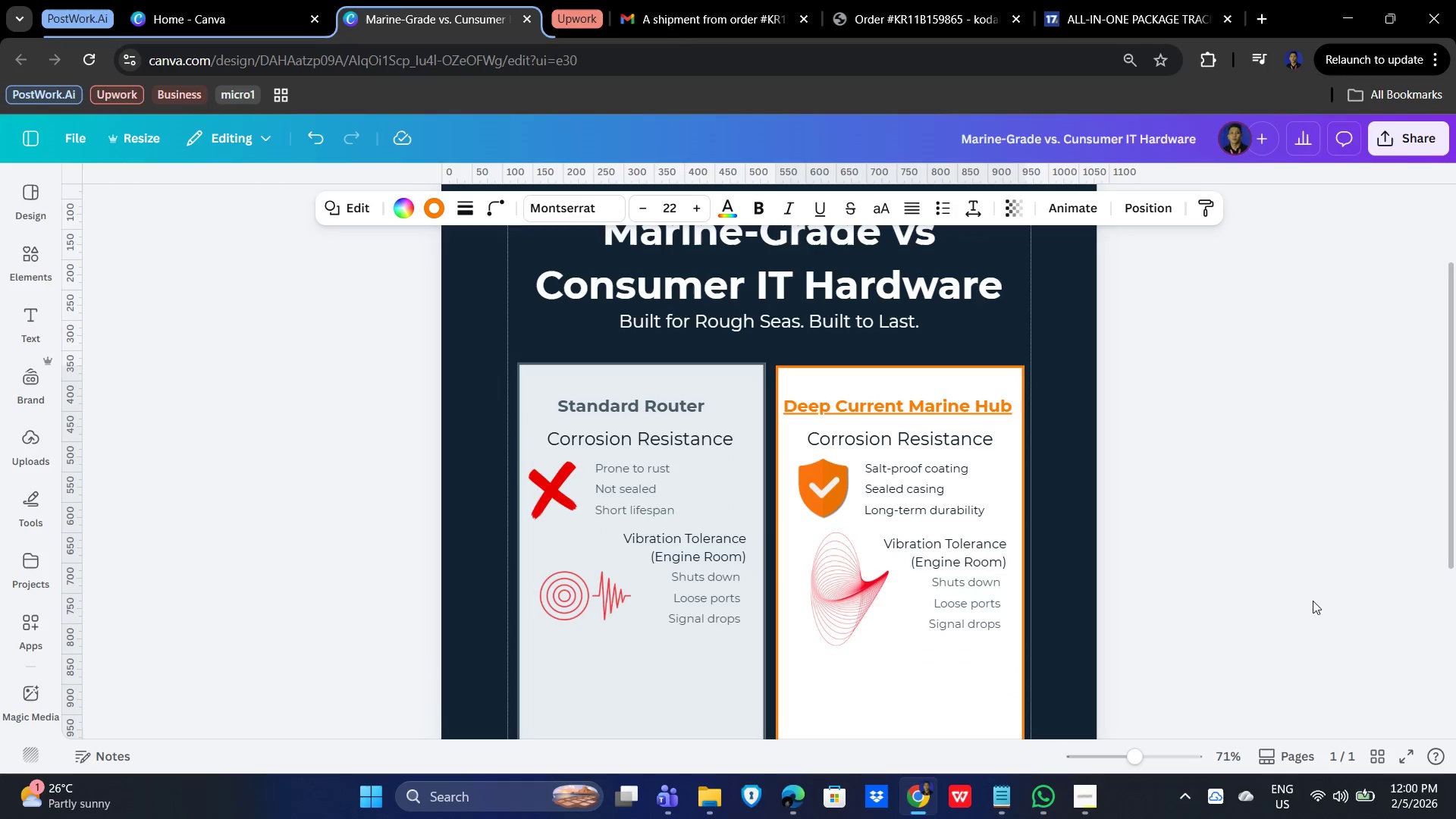 
key(ArrowUp)
 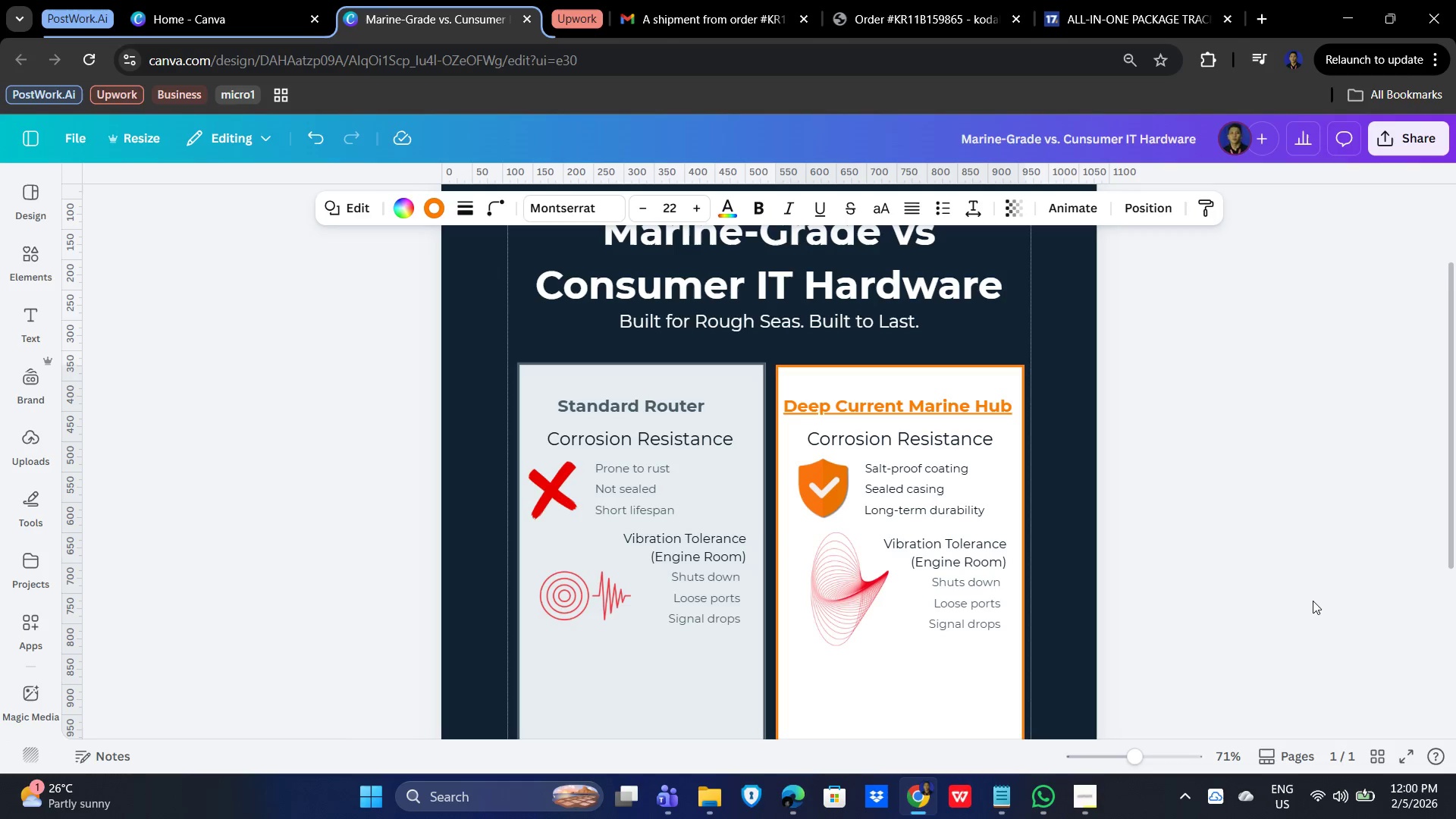 
key(ArrowUp)
 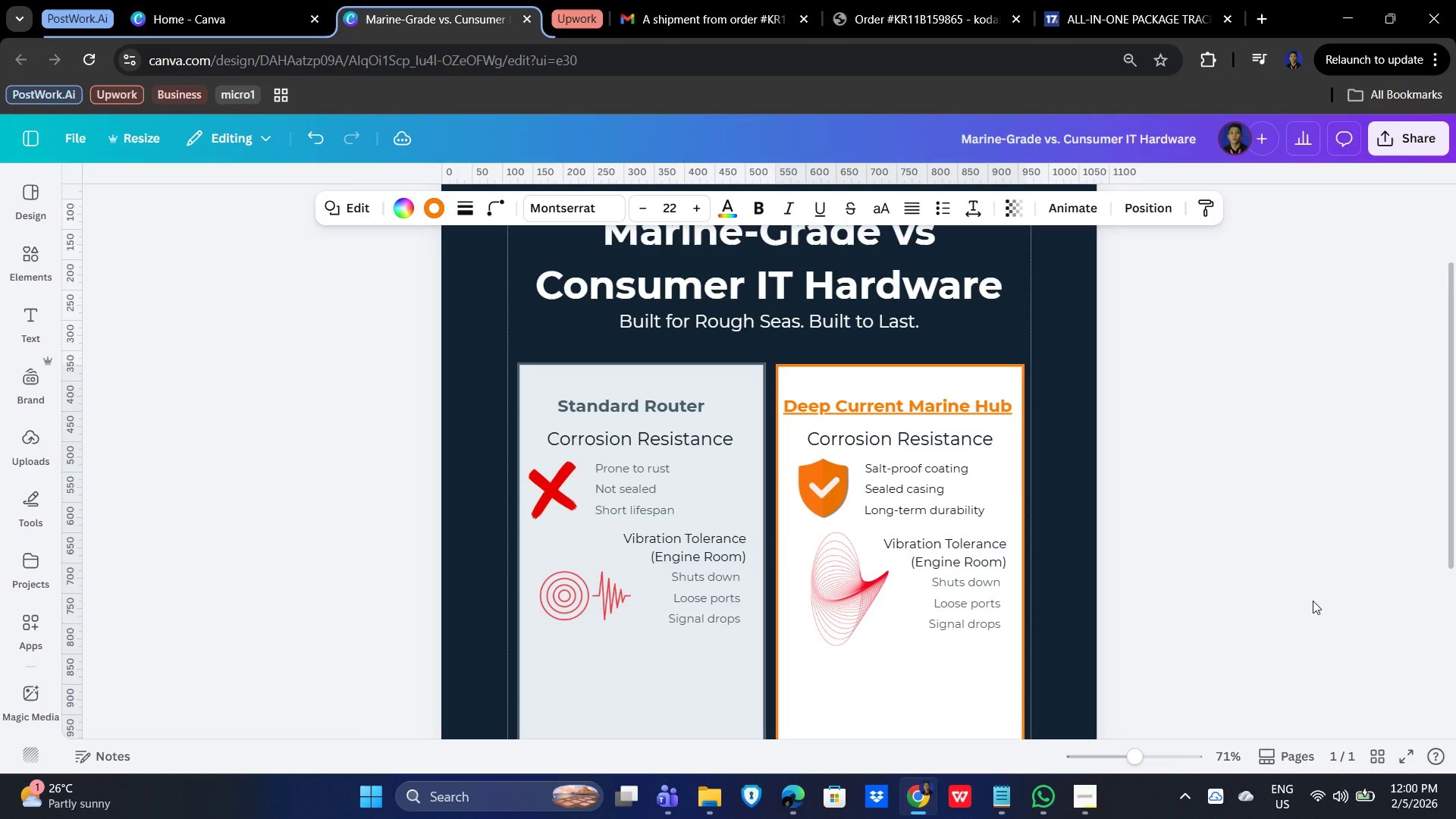 
key(ArrowUp)
 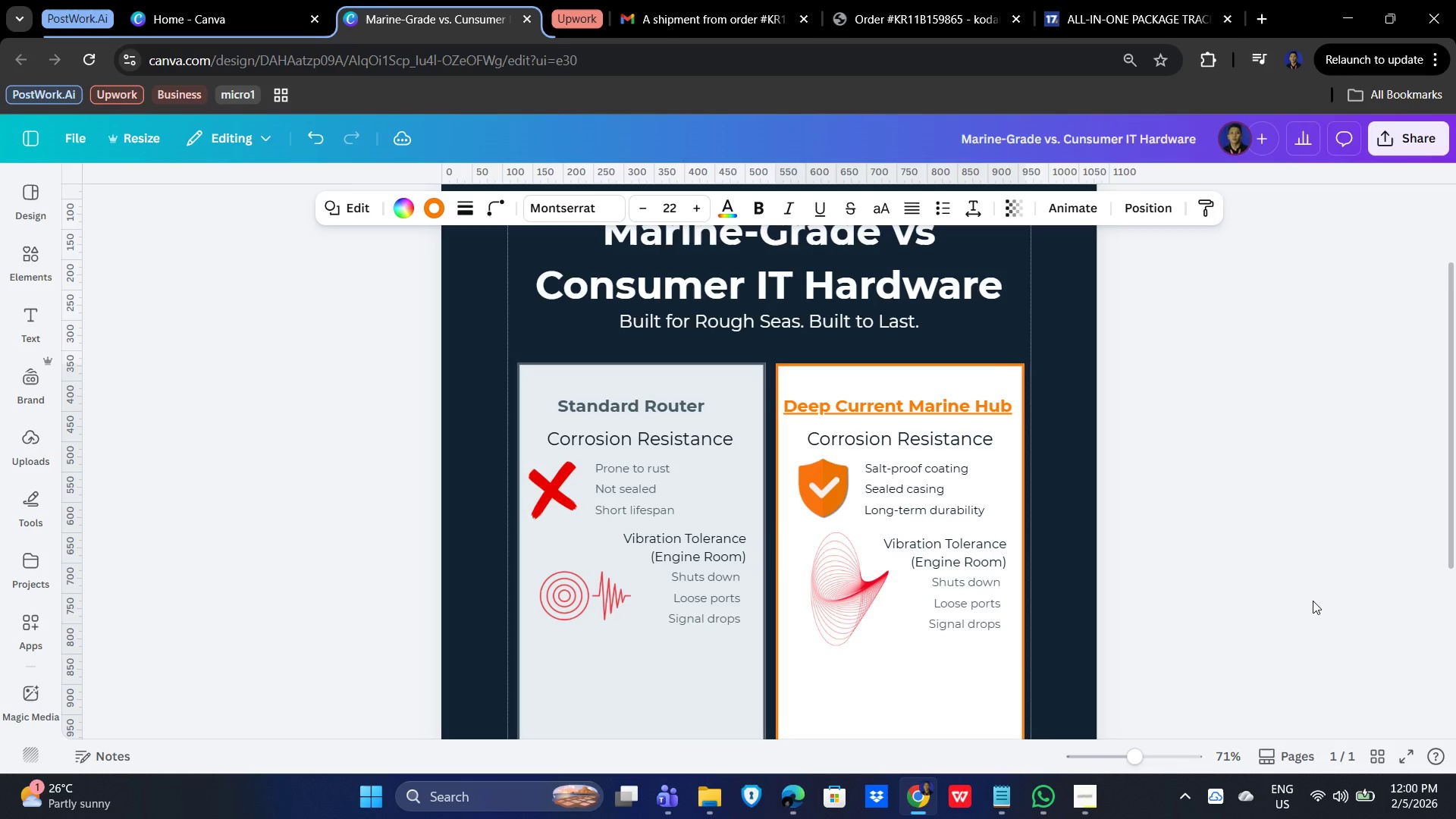 
key(ArrowUp)
 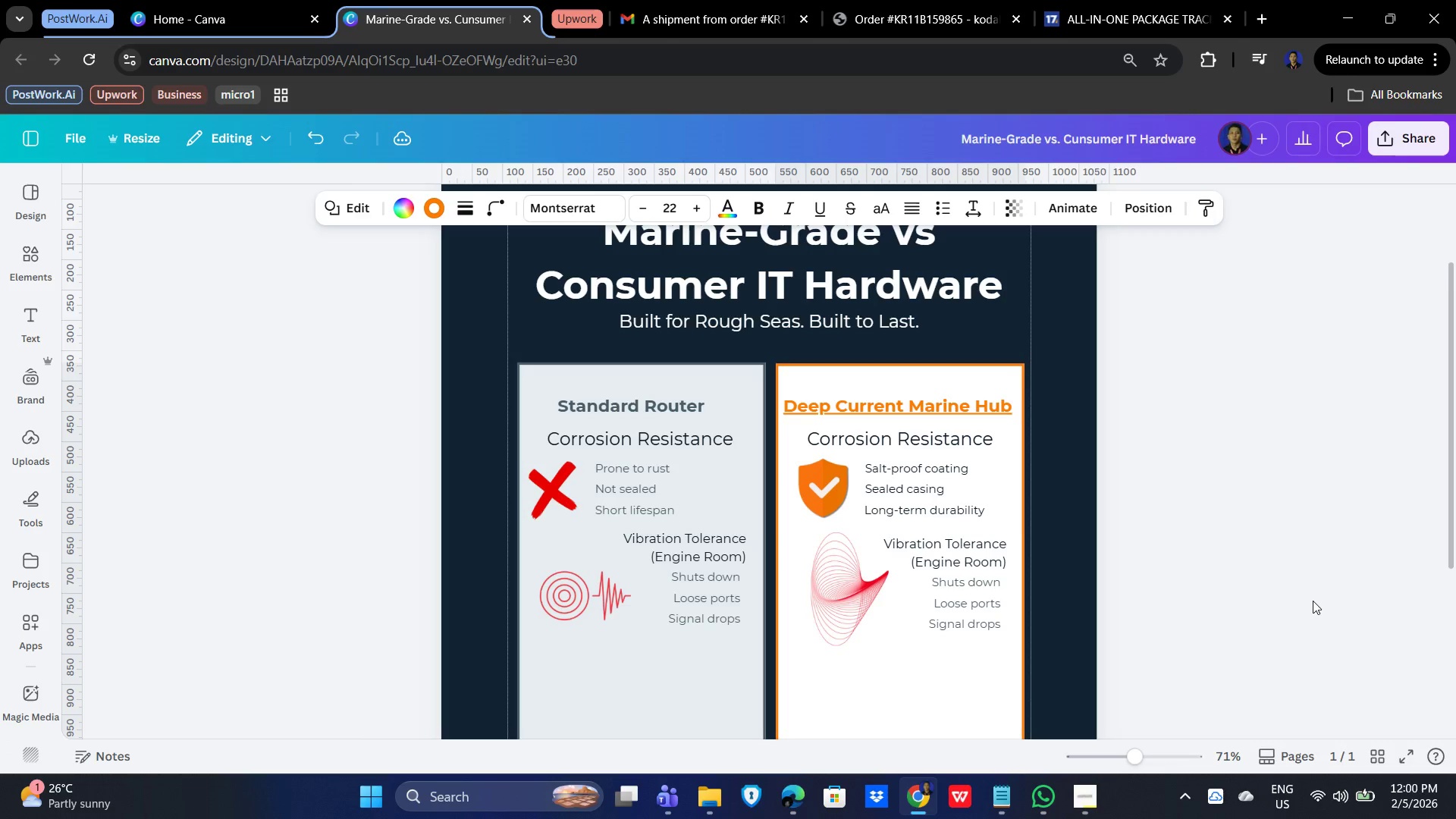 
key(ArrowDown)
 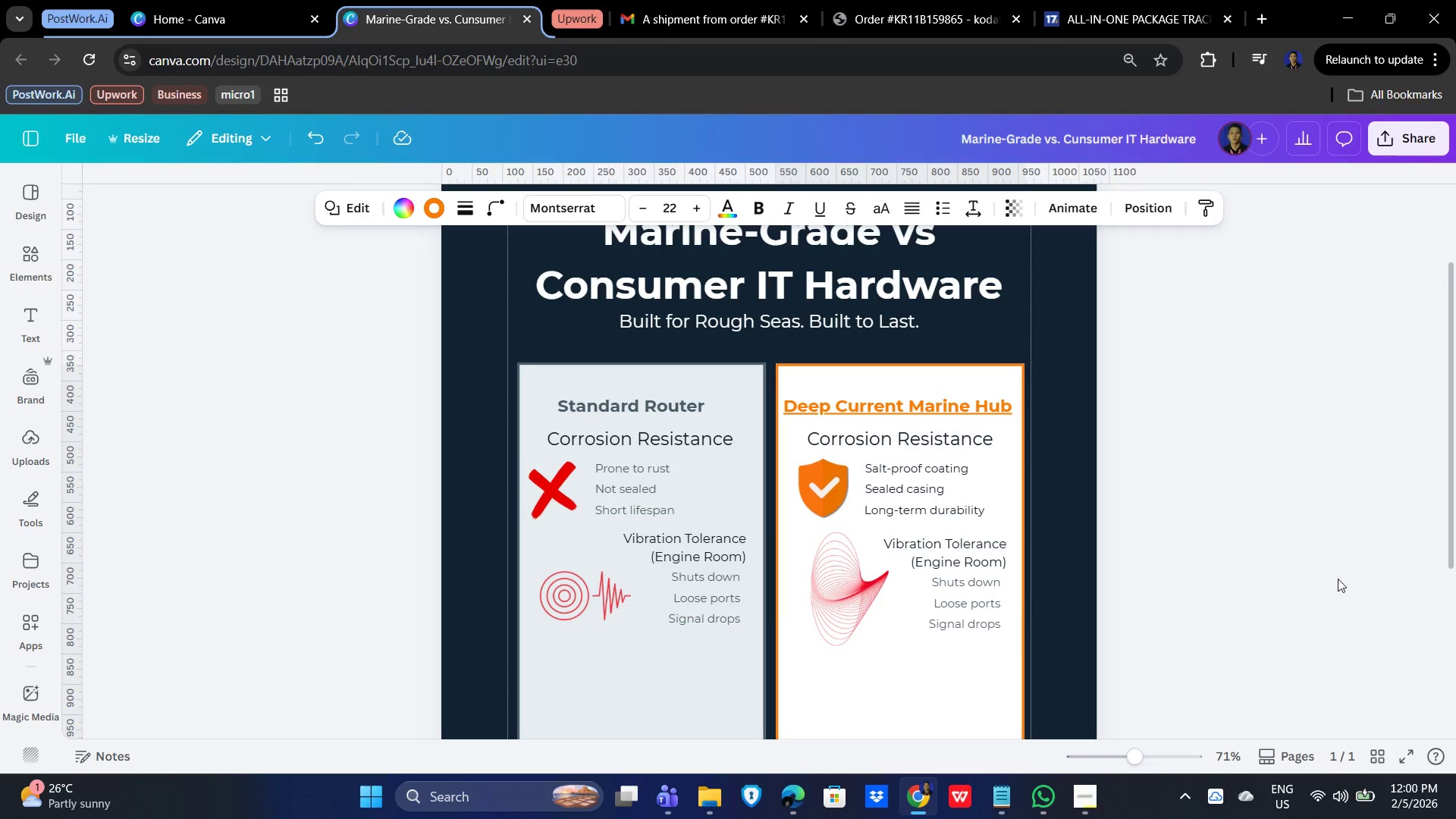 
left_click([1344, 576])
 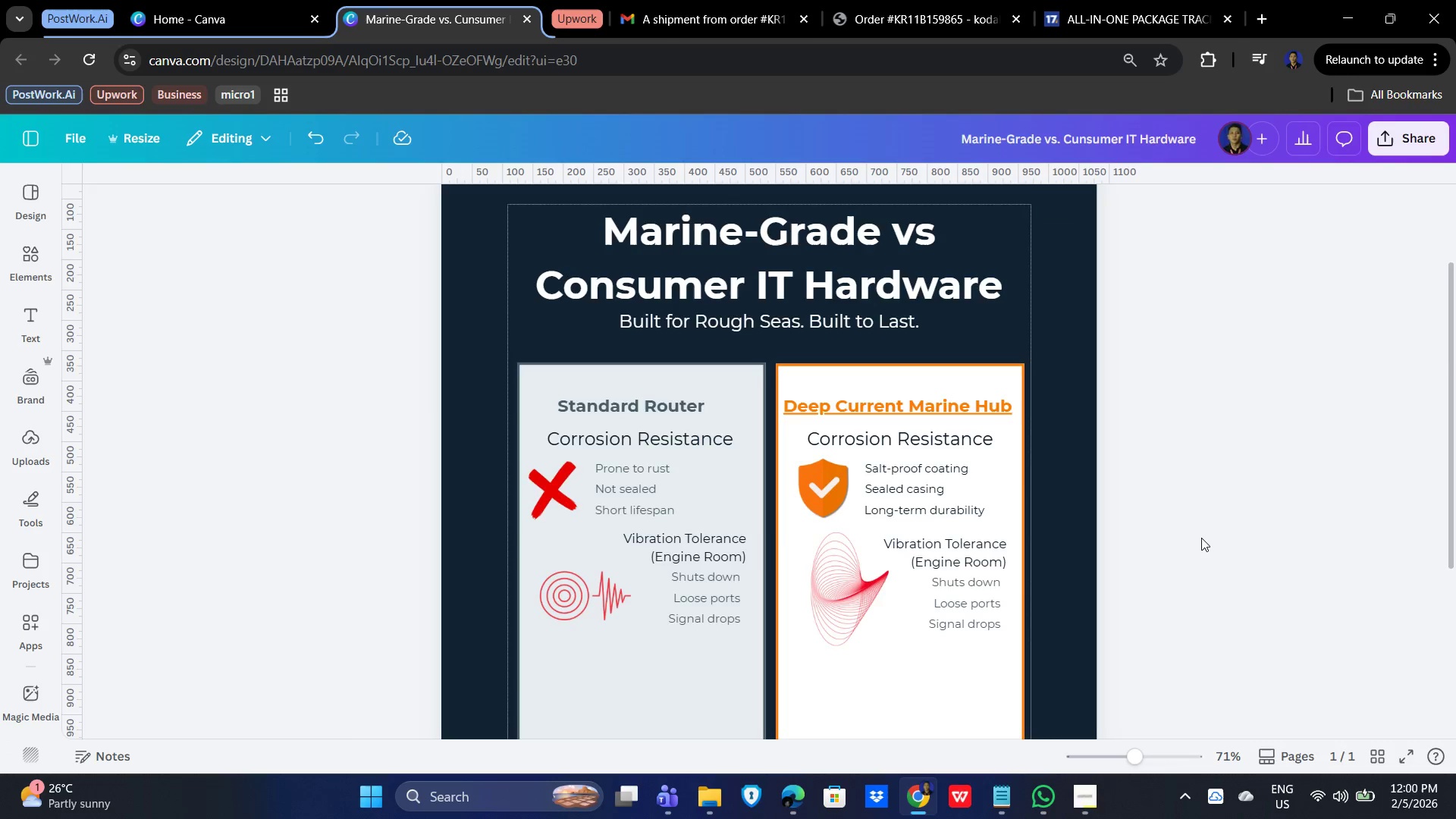 
scroll: coordinate [1215, 538], scroll_direction: down, amount: 3.0
 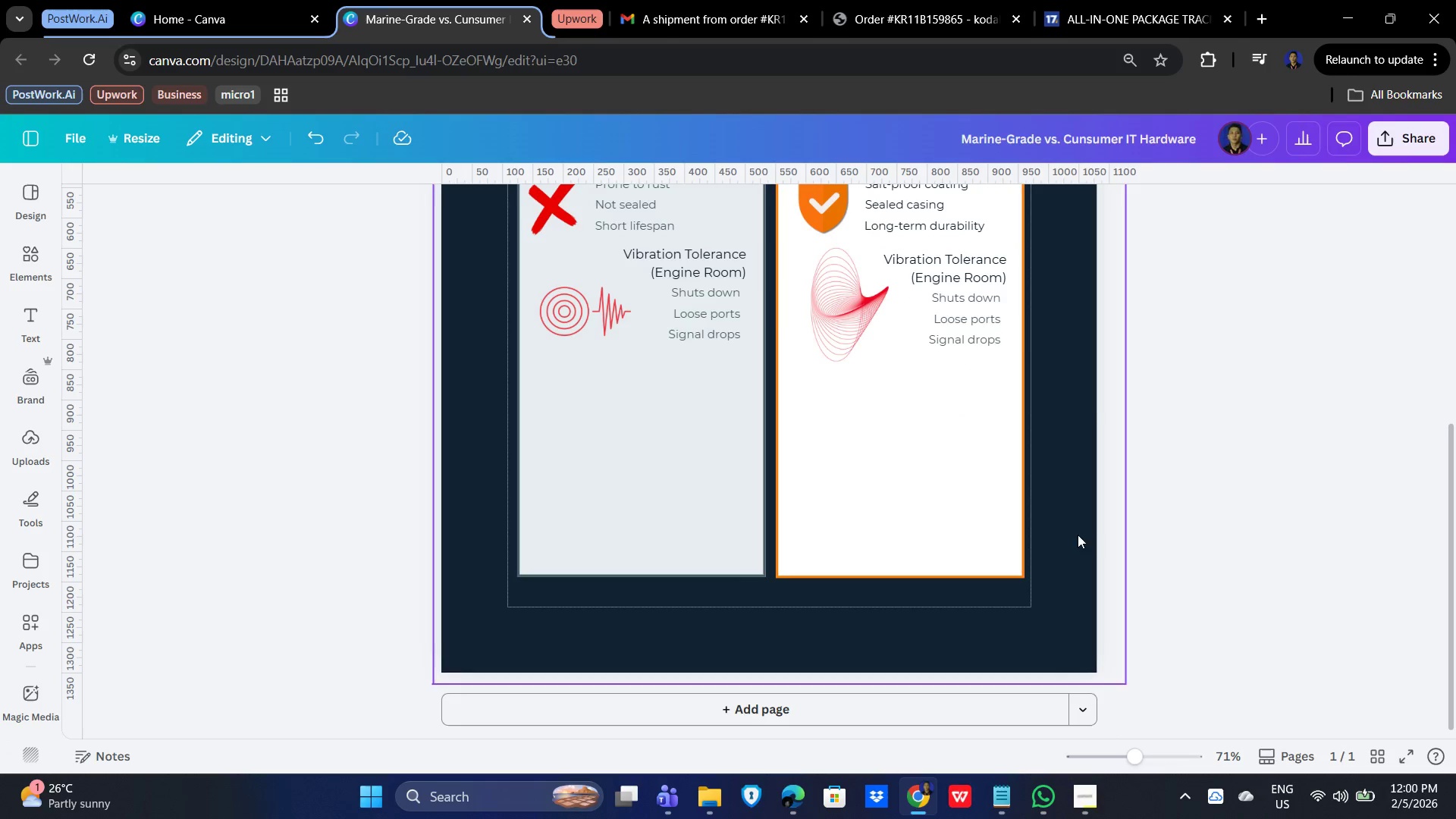 
scroll: coordinate [1169, 567], scroll_direction: up, amount: 1.0
 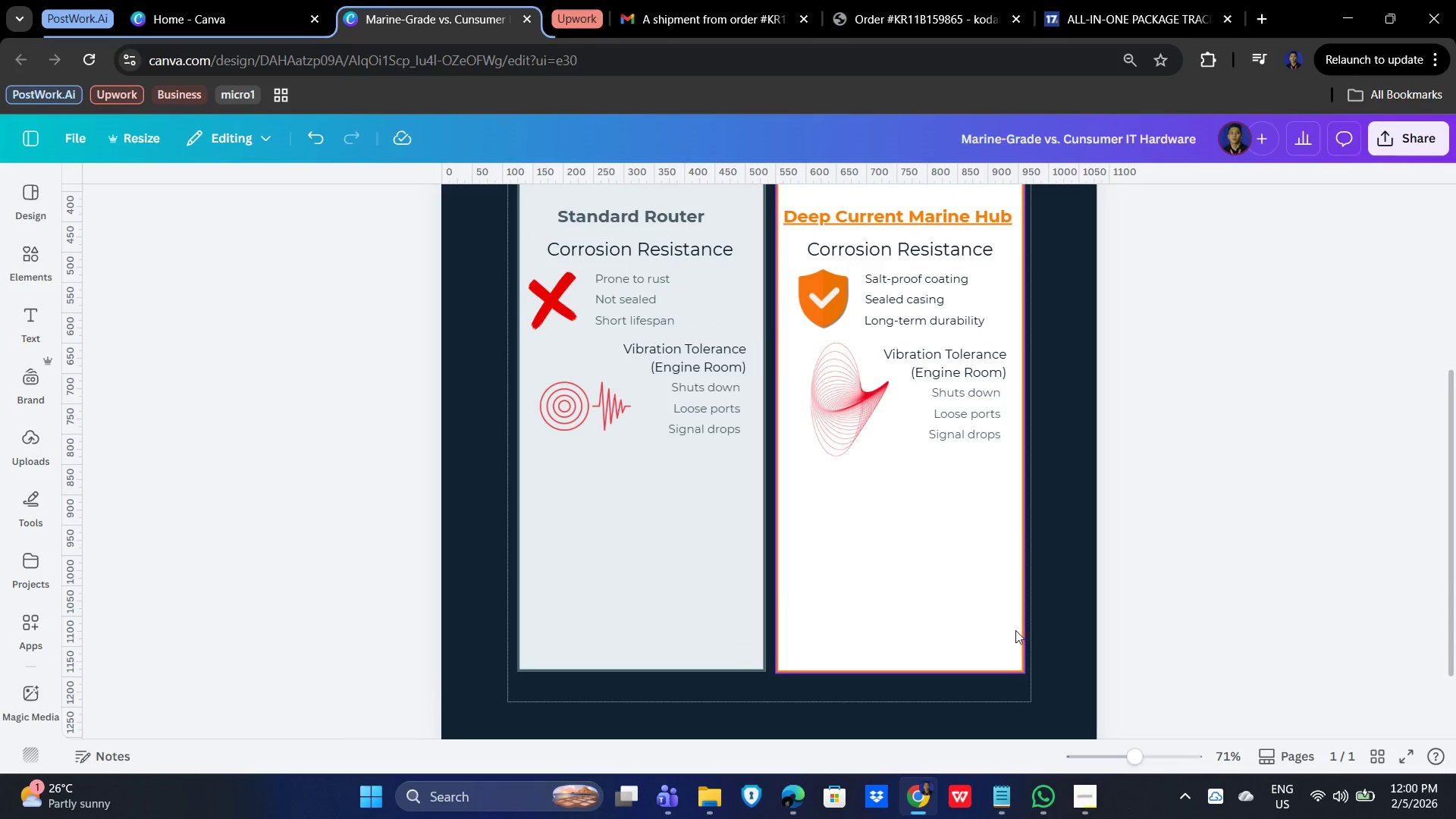 
left_click([965, 614])
 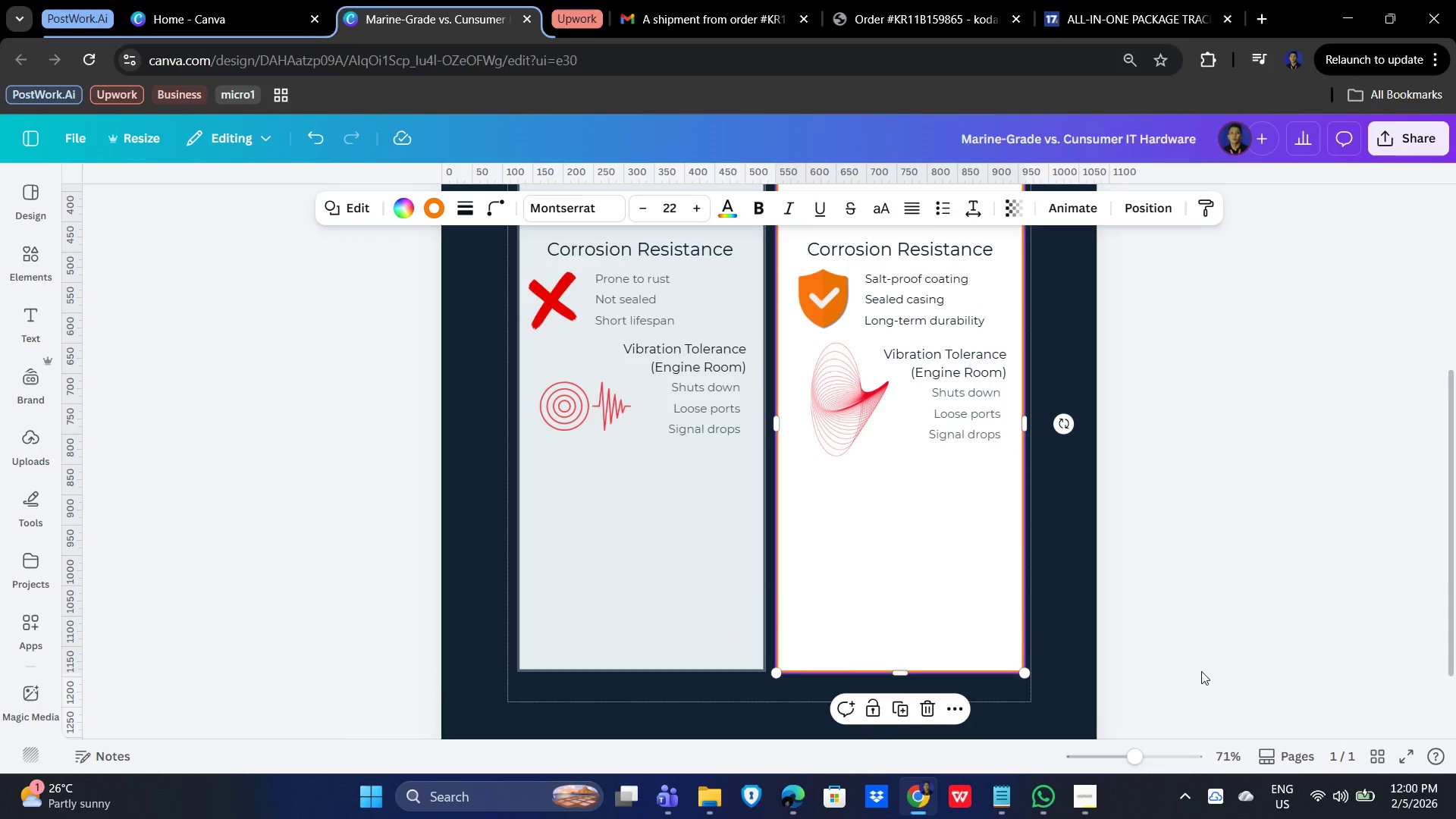 
key(ArrowUp)
 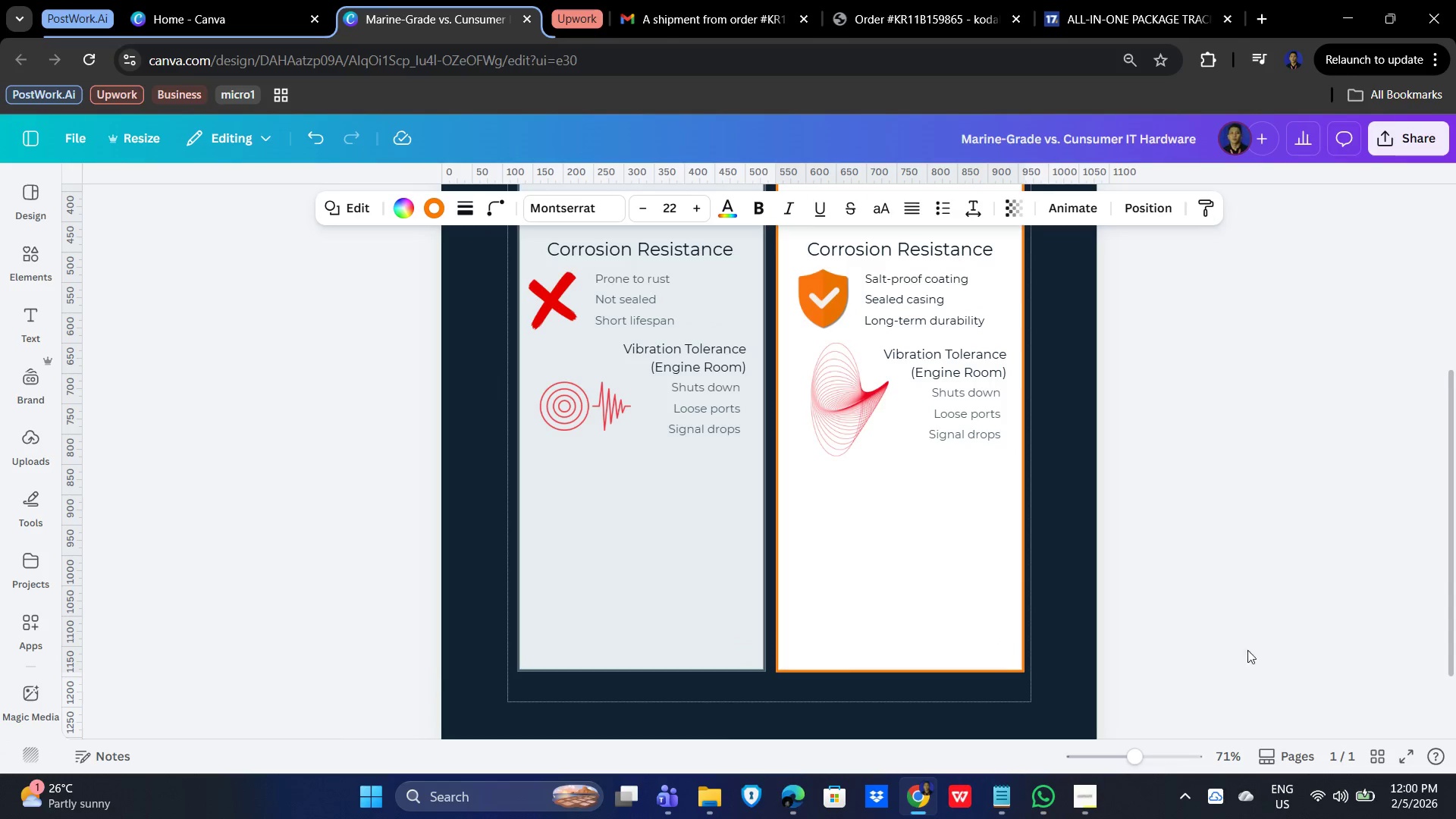 
left_click([1254, 645])
 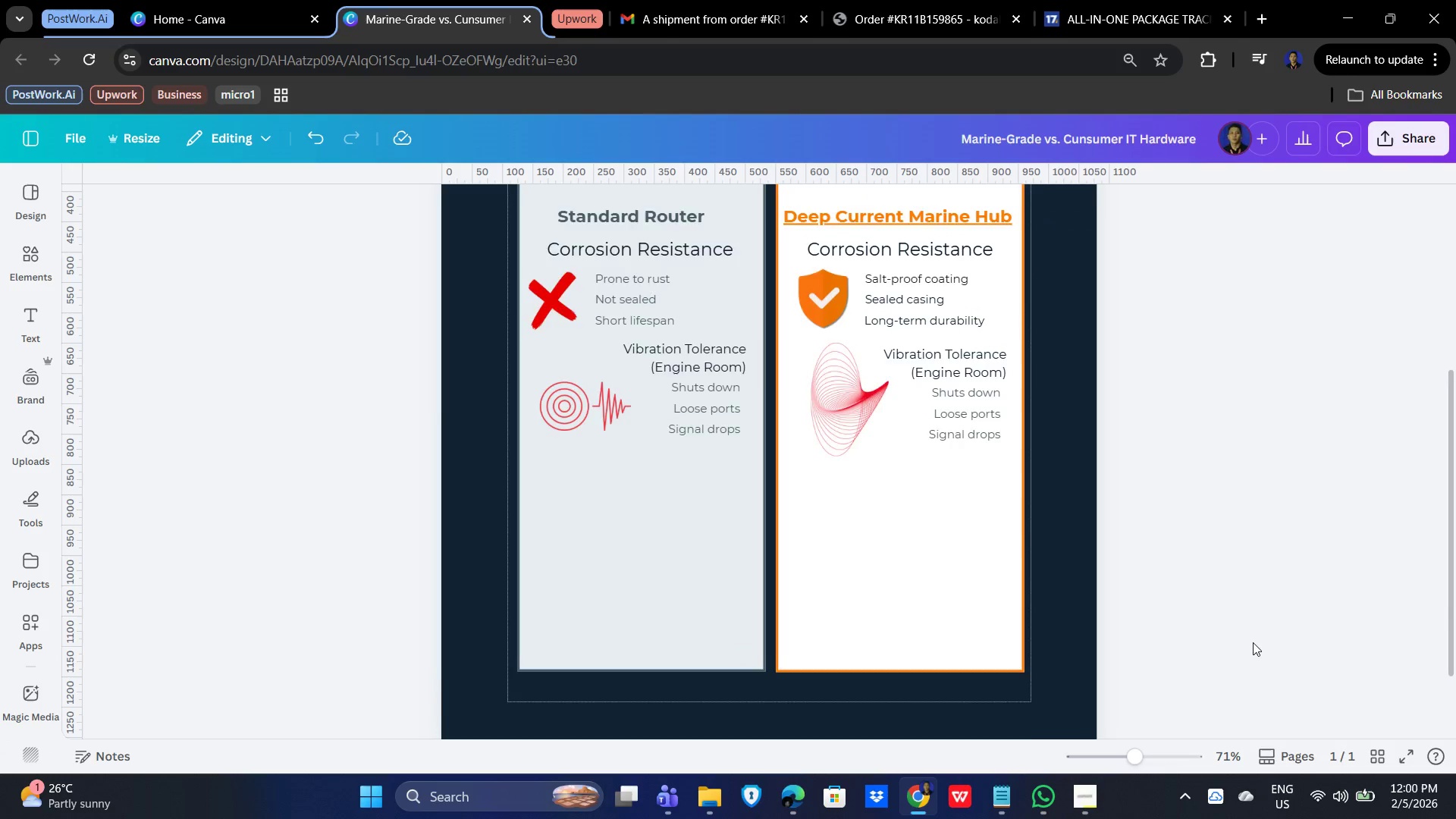 
scroll: coordinate [1254, 641], scroll_direction: up, amount: 4.0
 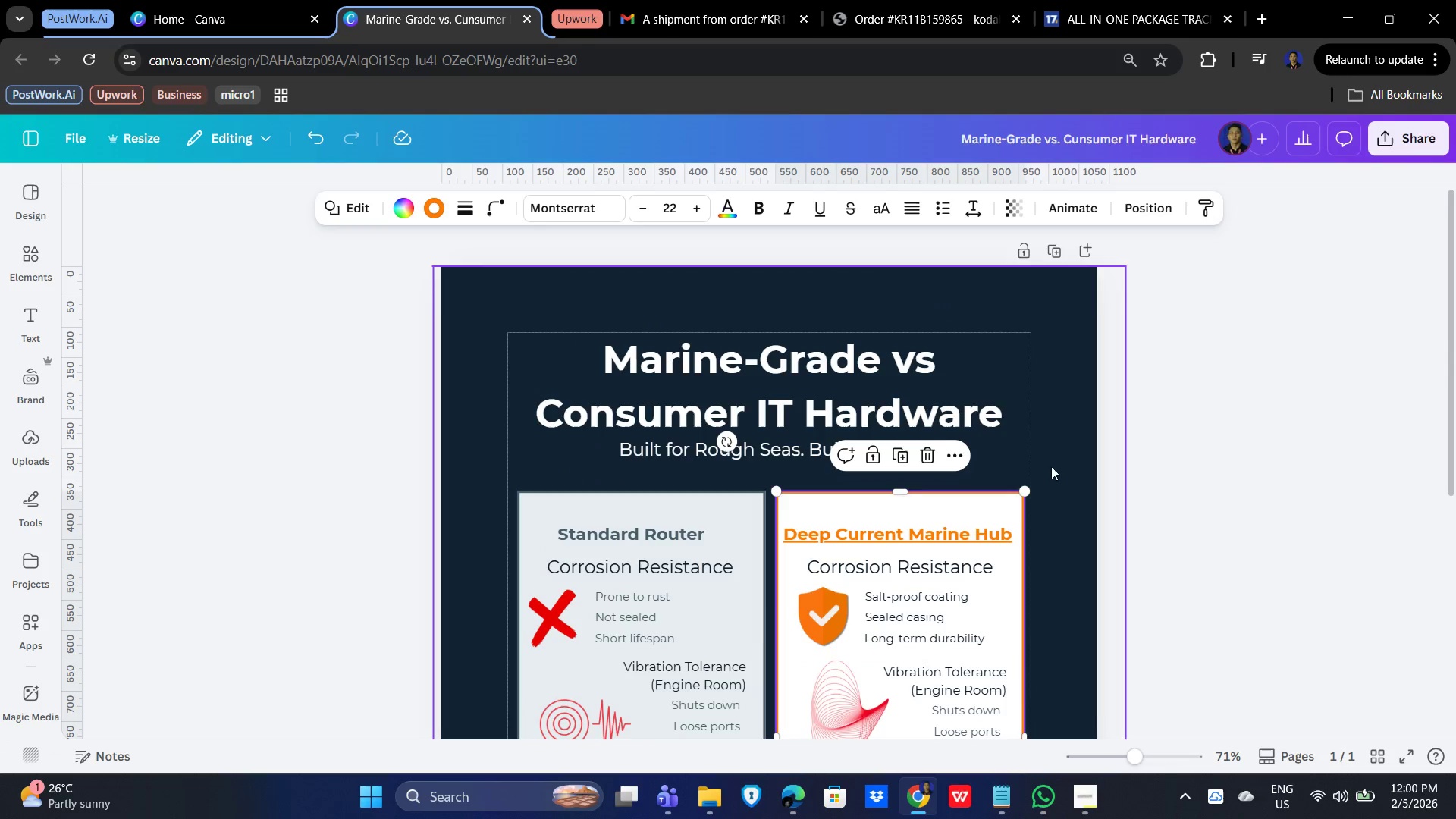 
left_click([871, 450])
 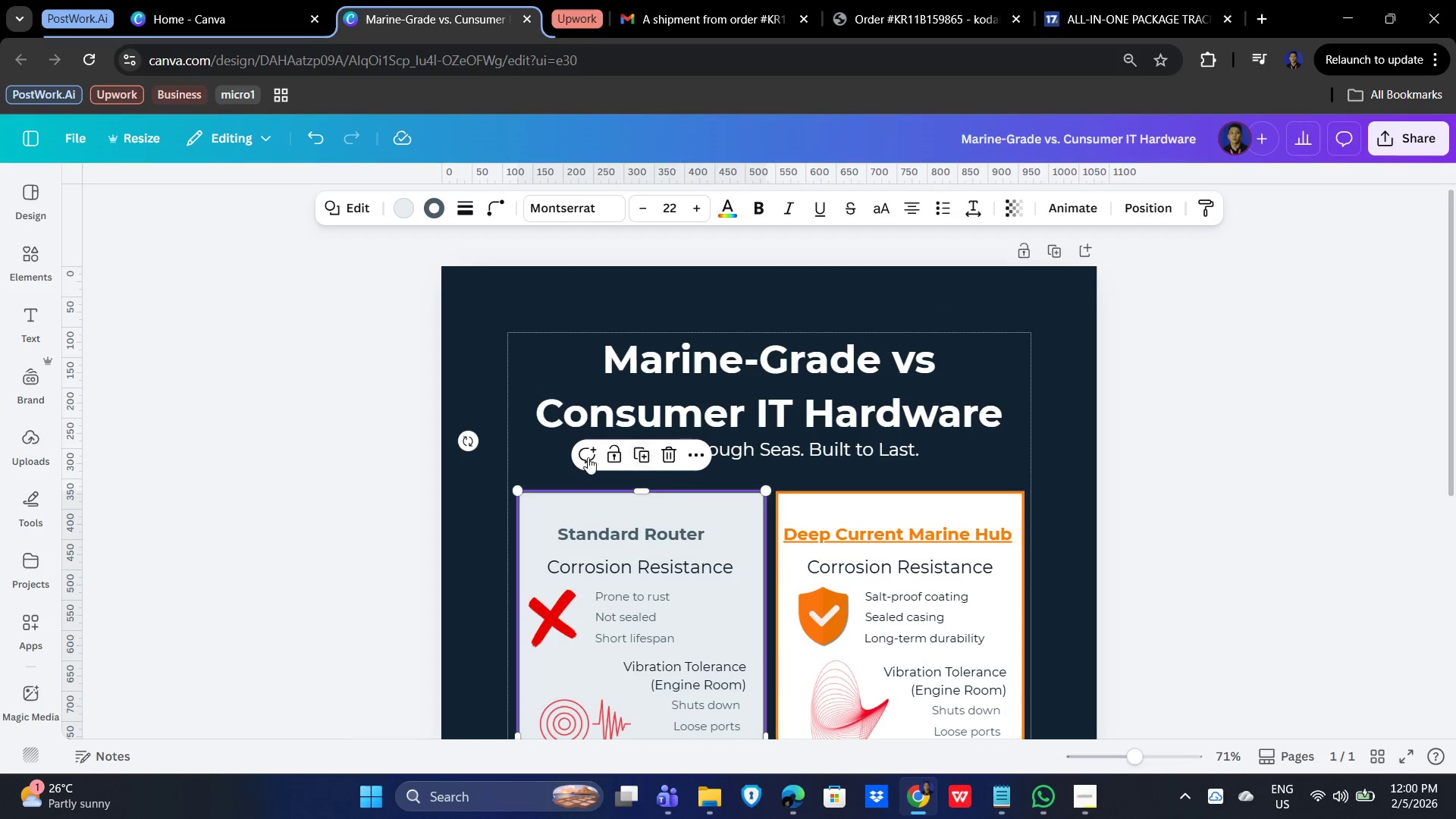 
left_click([616, 445])
 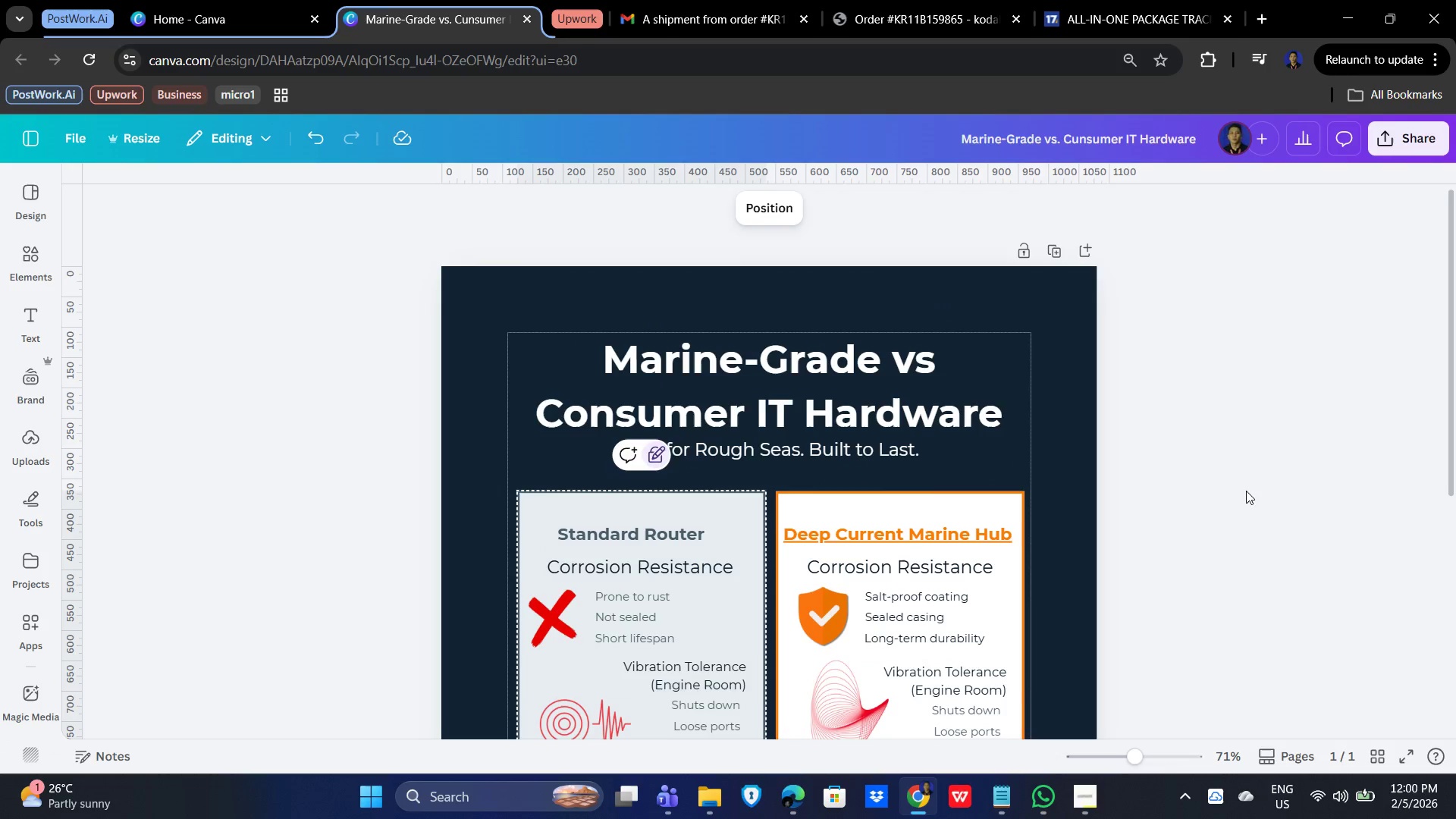 
scroll: coordinate [1358, 463], scroll_direction: down, amount: 3.0
 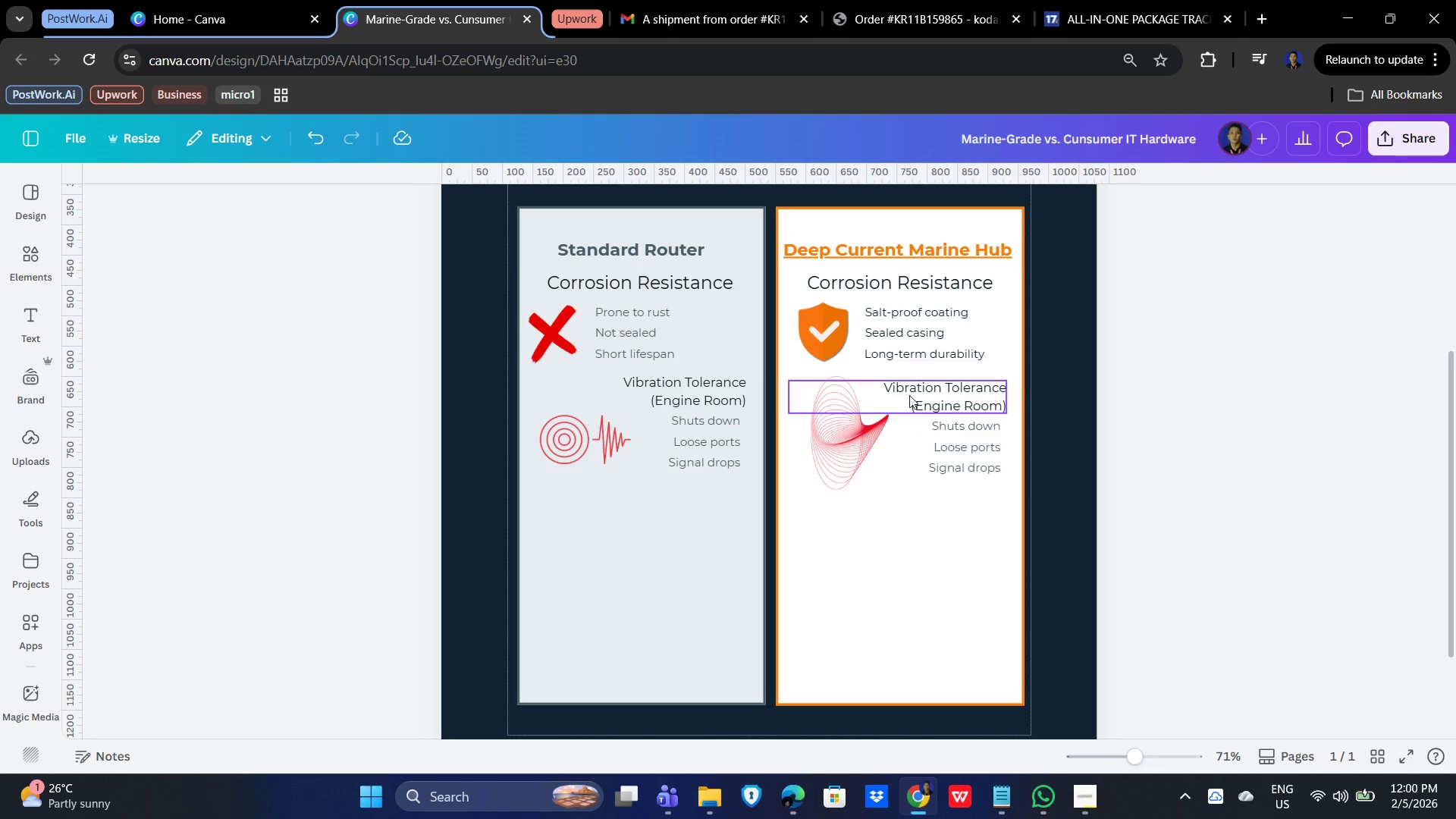 
left_click([824, 457])
 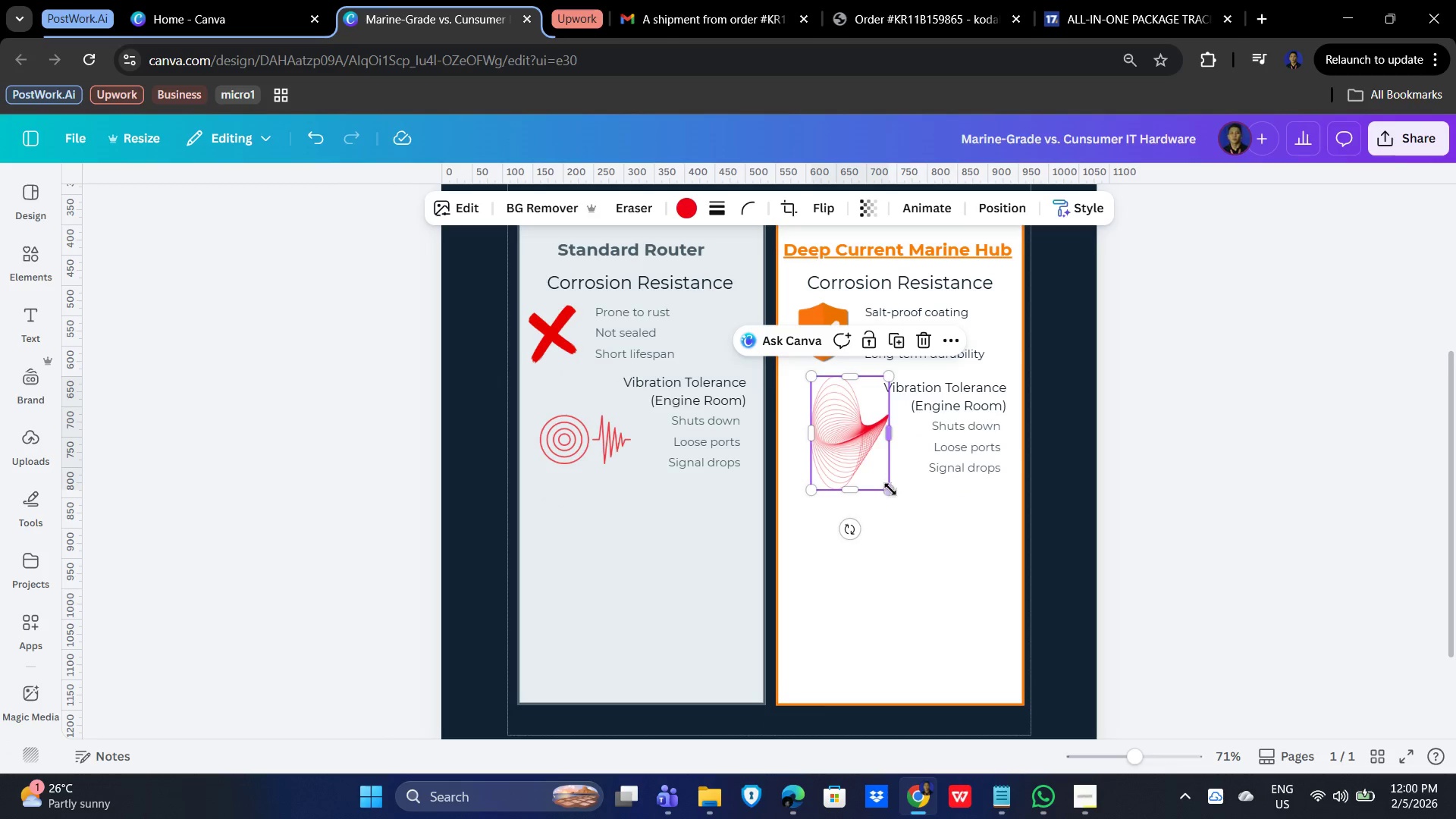 
left_click_drag(start_coordinate=[890, 491], to_coordinate=[885, 482])
 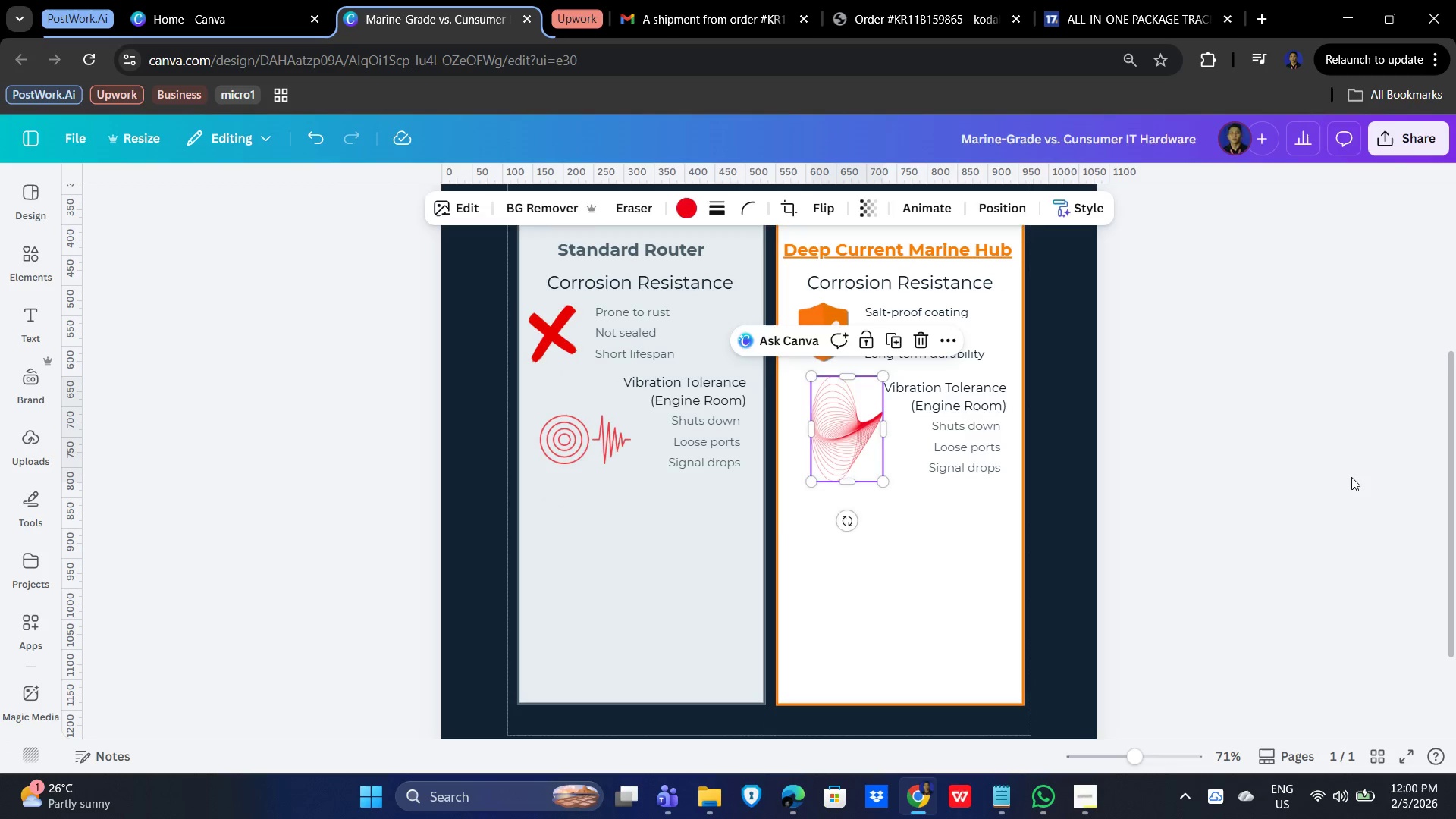 
left_click([1351, 477])
 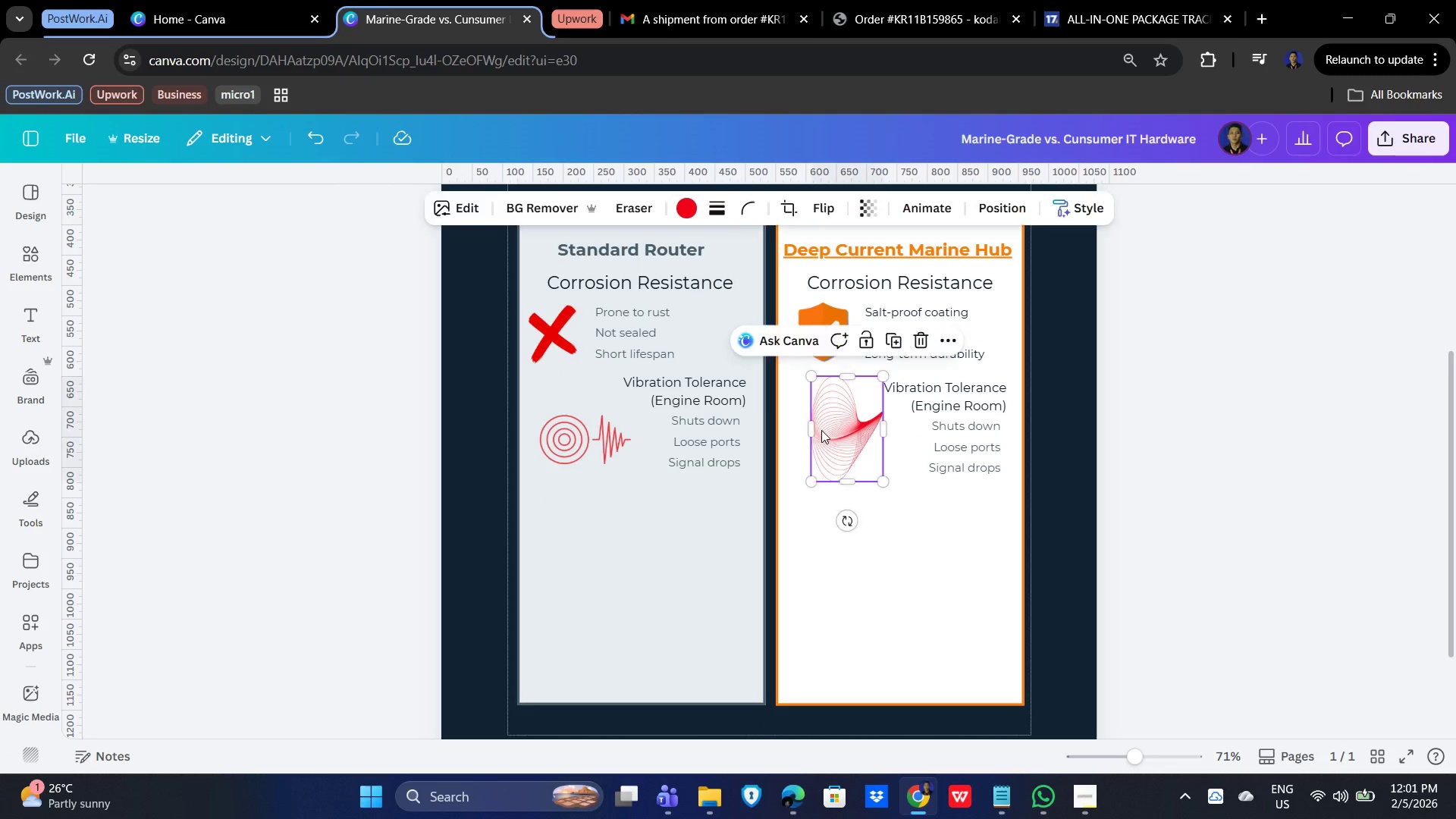 
double_click([1274, 502])
 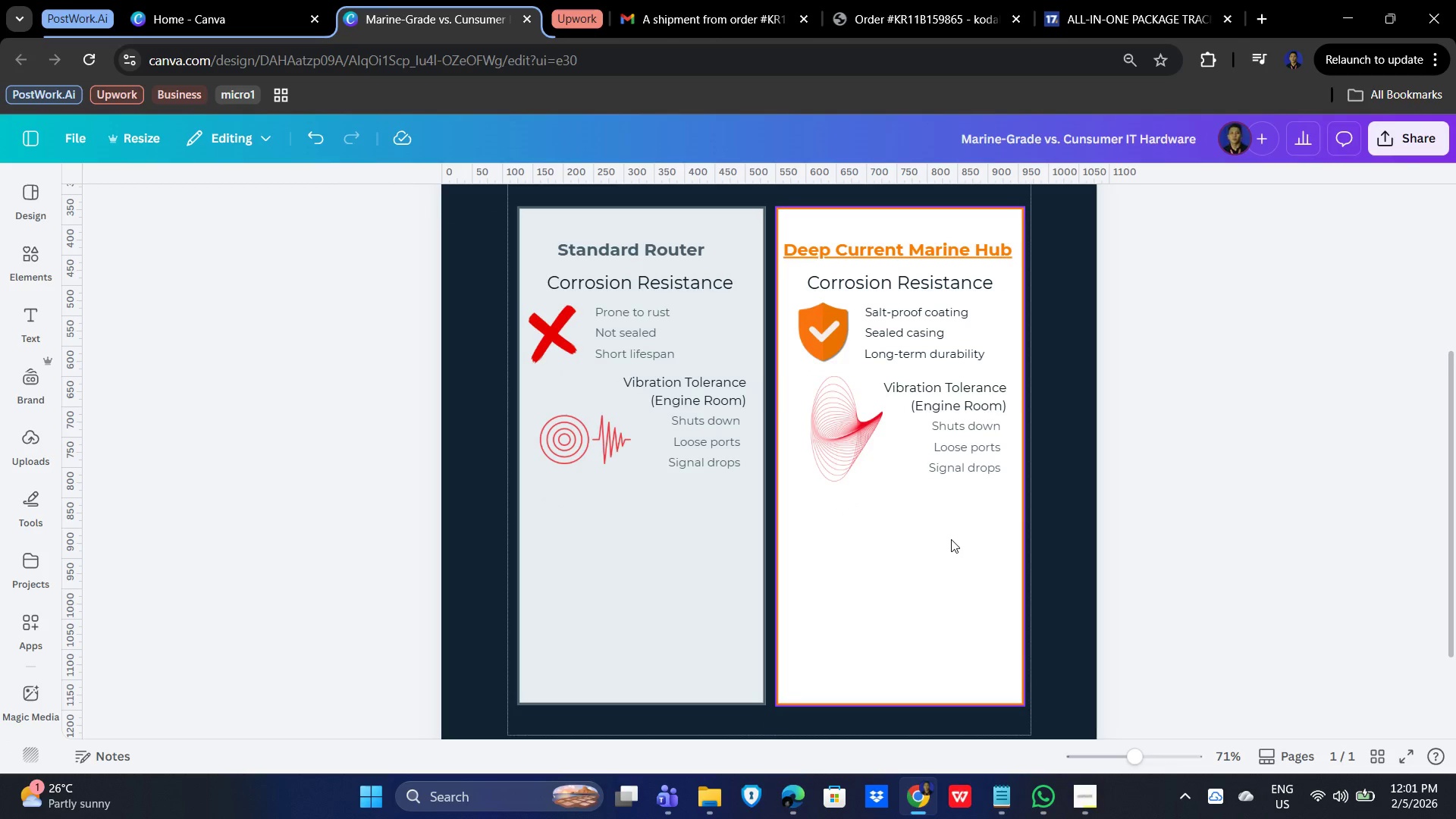 
left_click([1352, 508])
 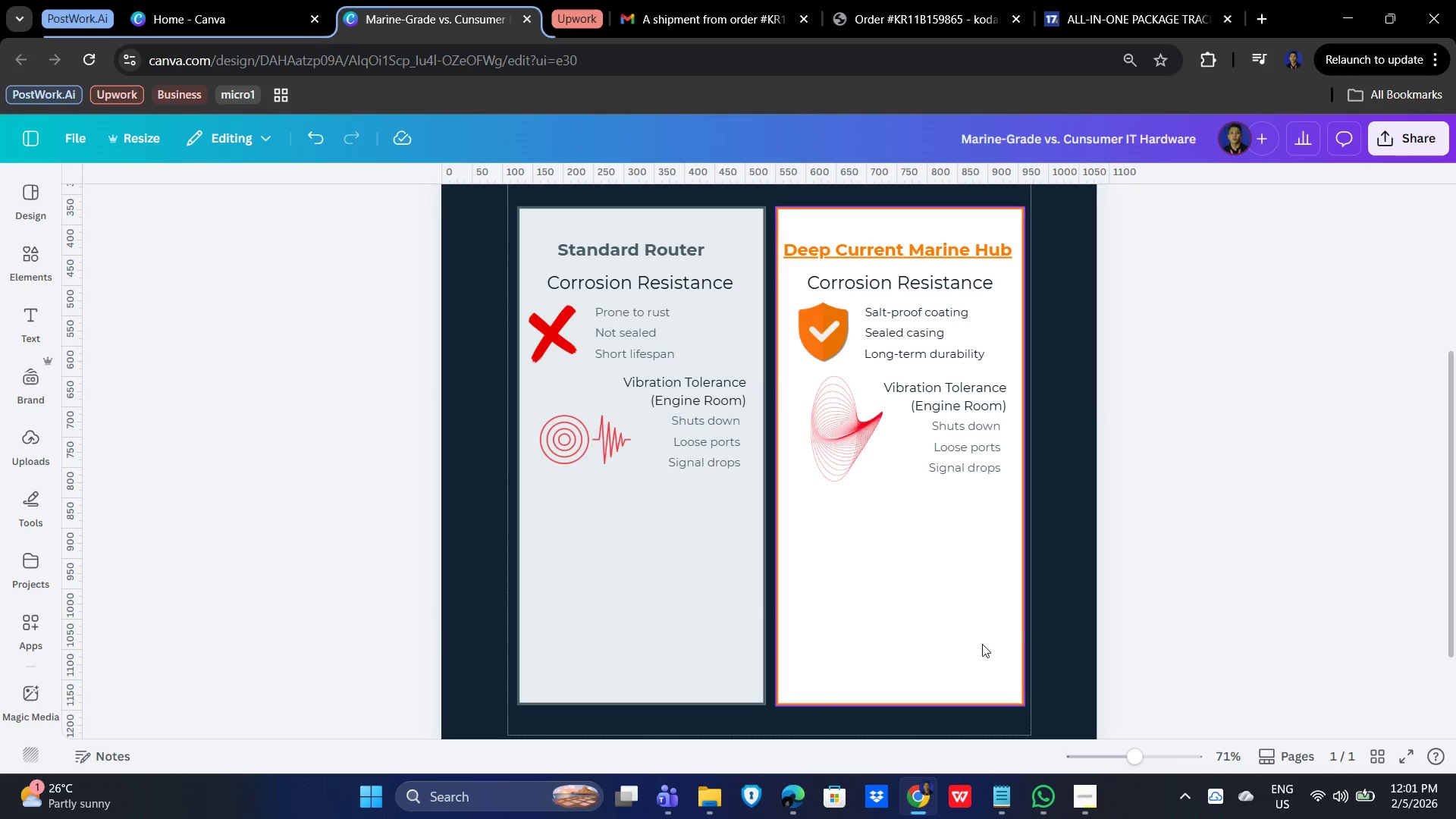 
wait(6.23)
 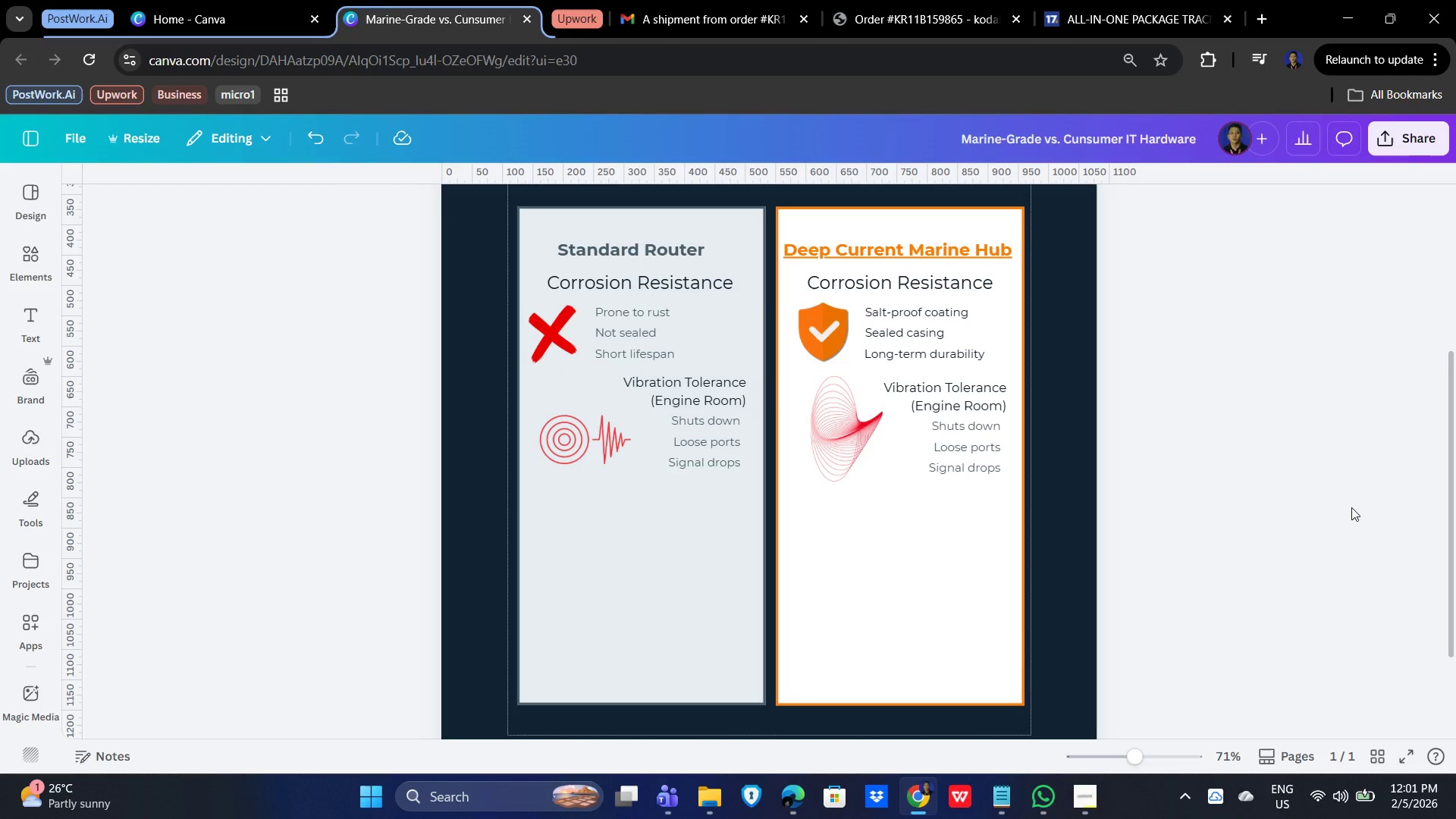 
double_click([974, 428])
 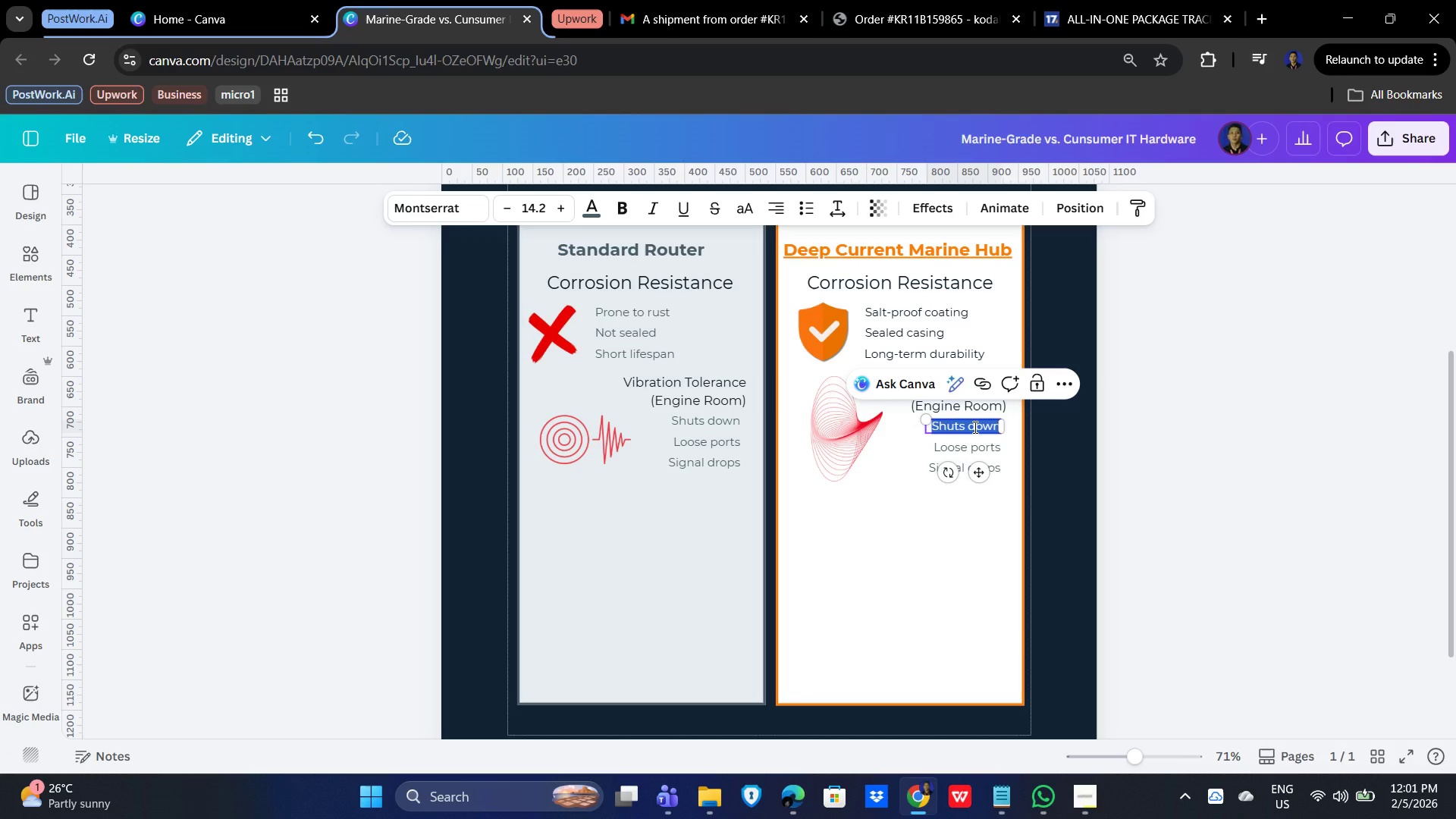 
type(Shock mounted)
 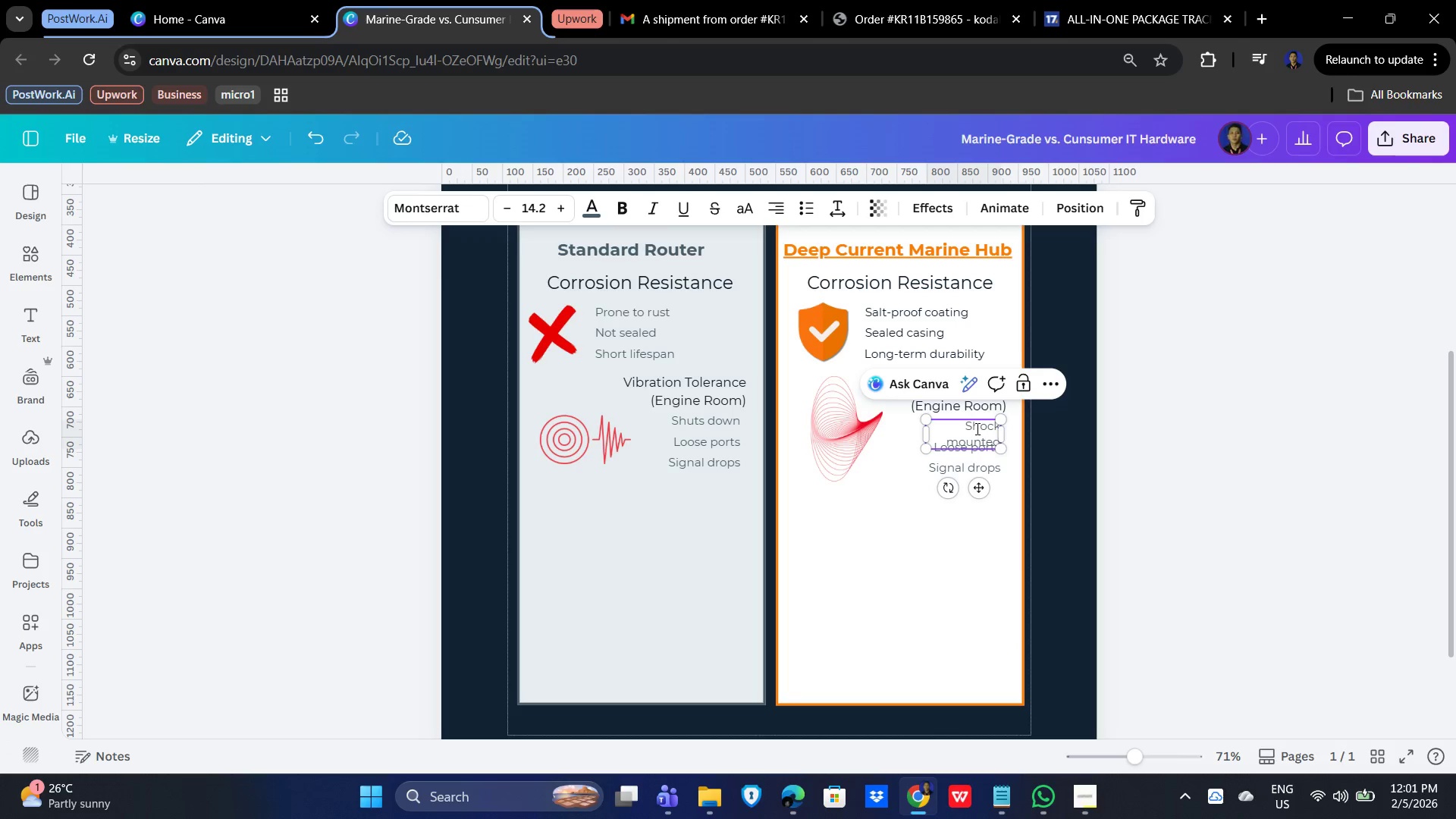 
left_click([1174, 440])
 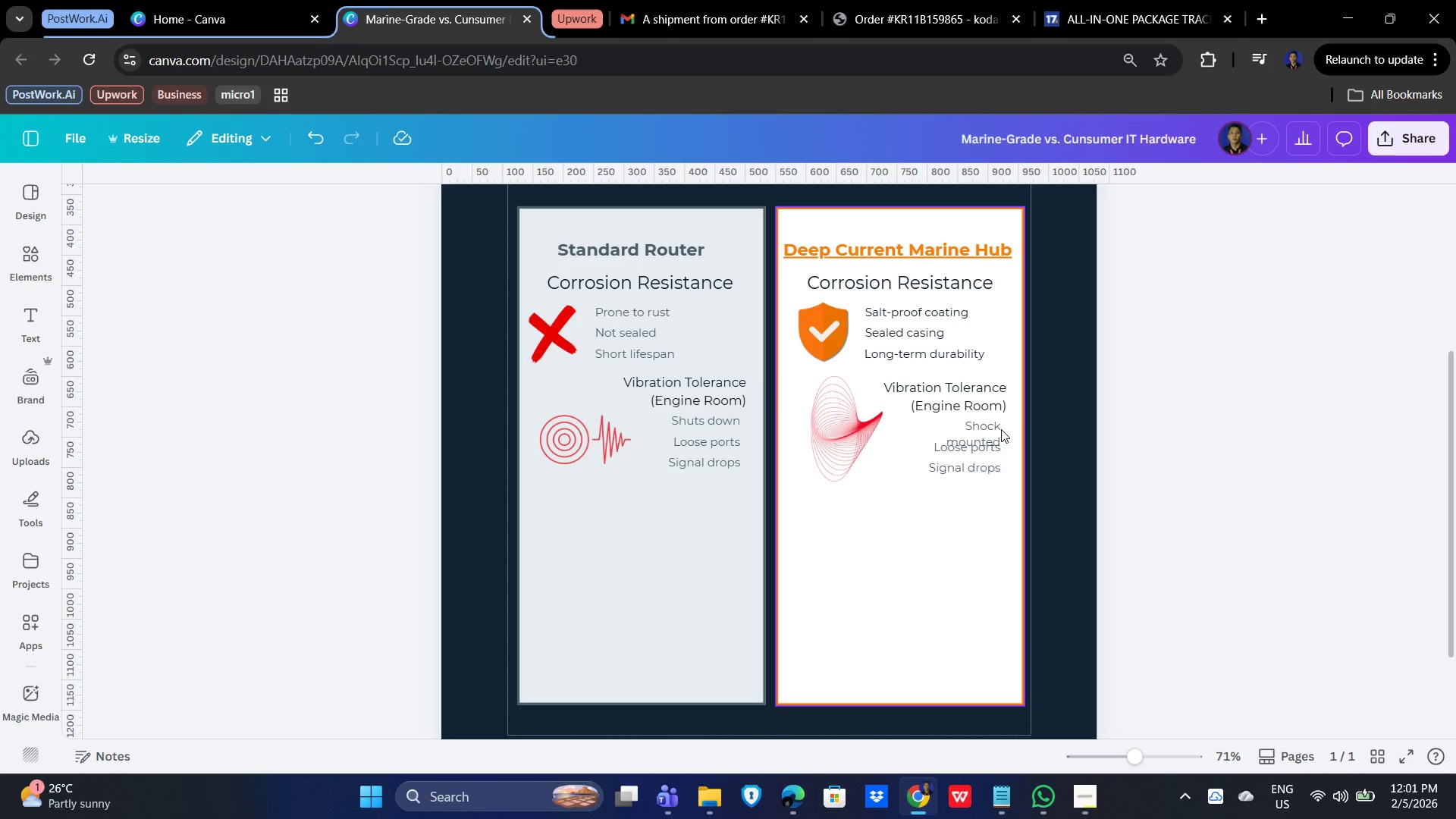 
left_click([981, 431])
 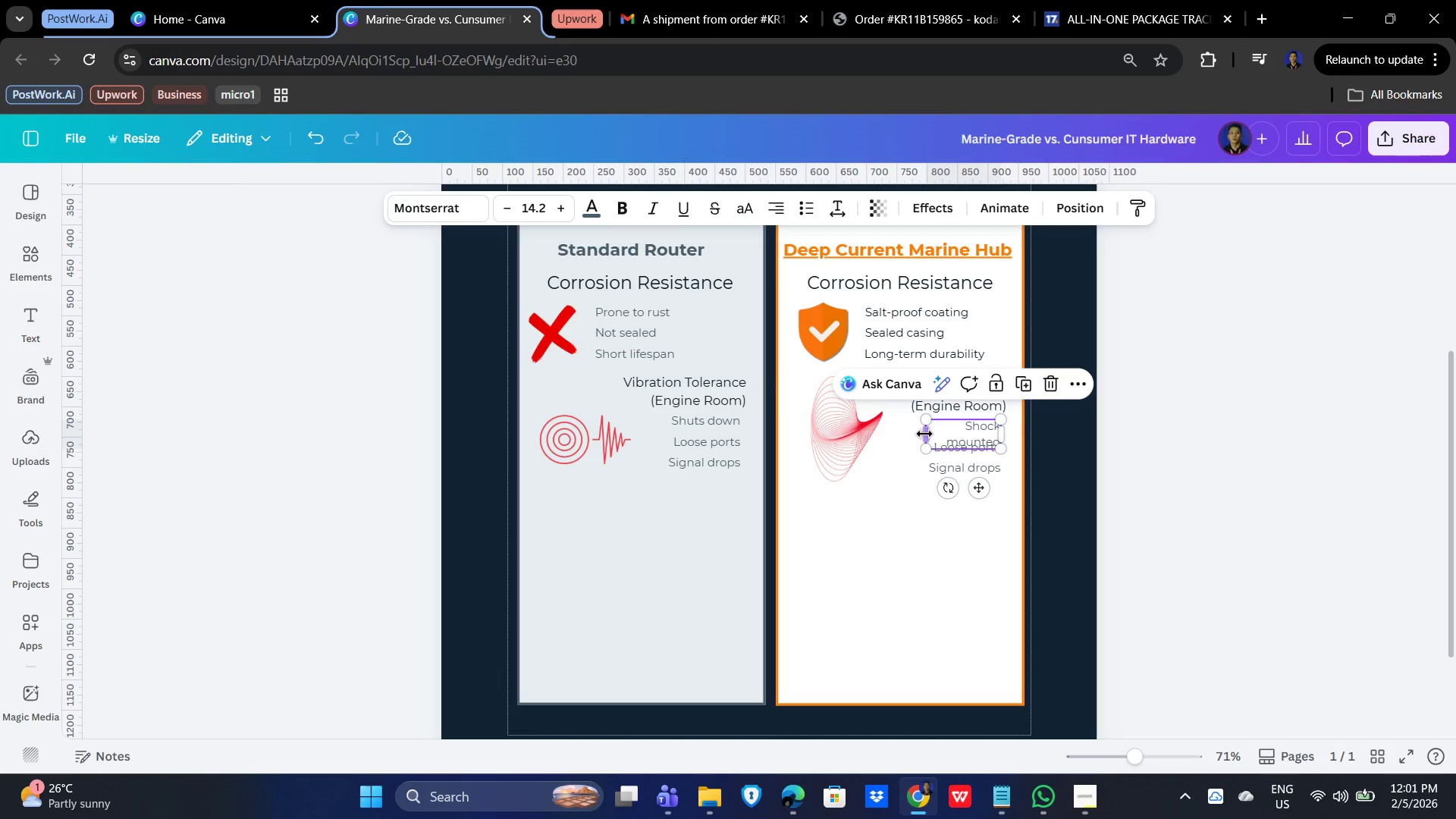 
left_click_drag(start_coordinate=[924, 434], to_coordinate=[896, 434])
 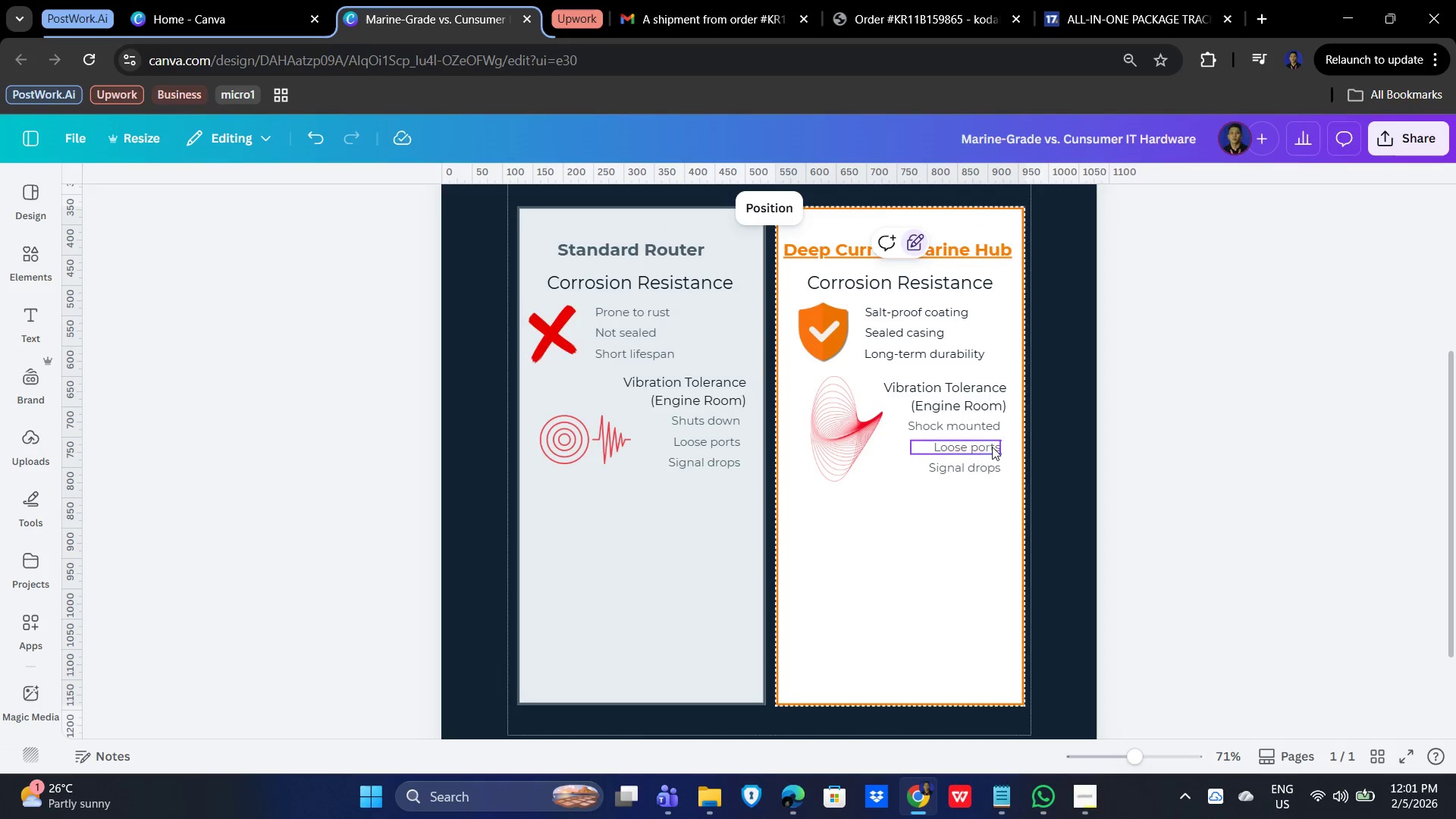 
left_click([992, 447])
 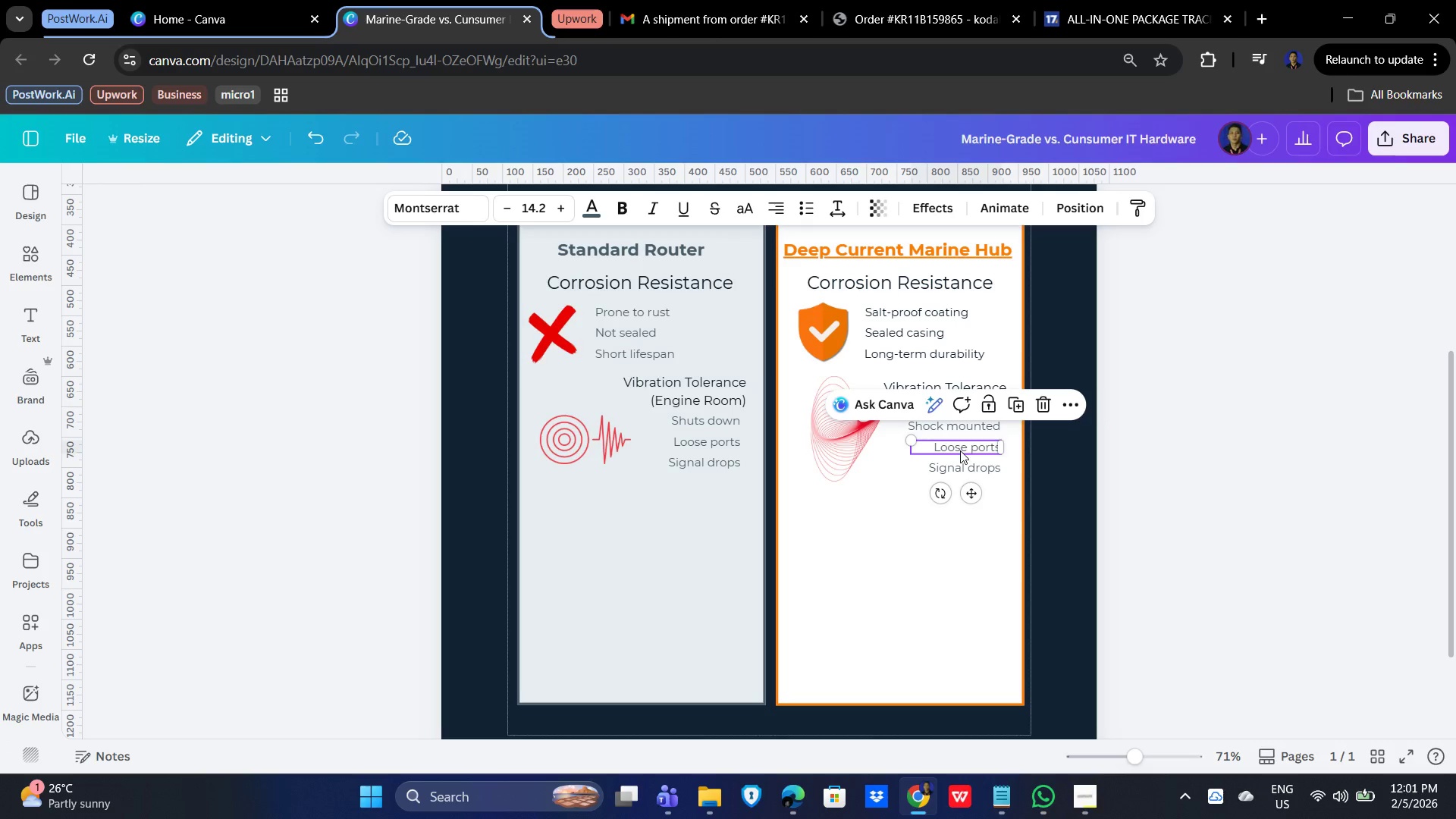 
double_click([980, 444])
 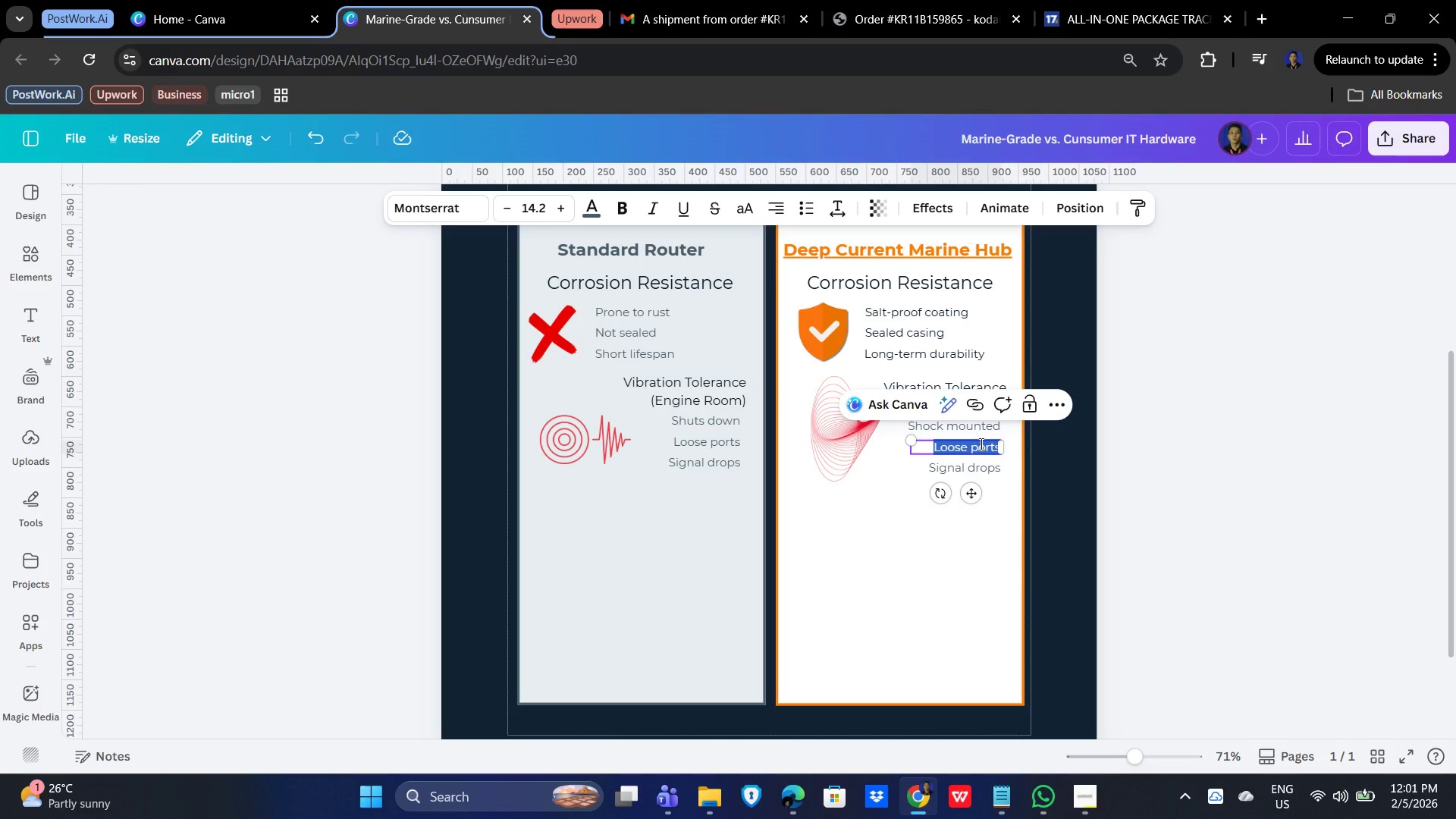 
type(Stable ports)
 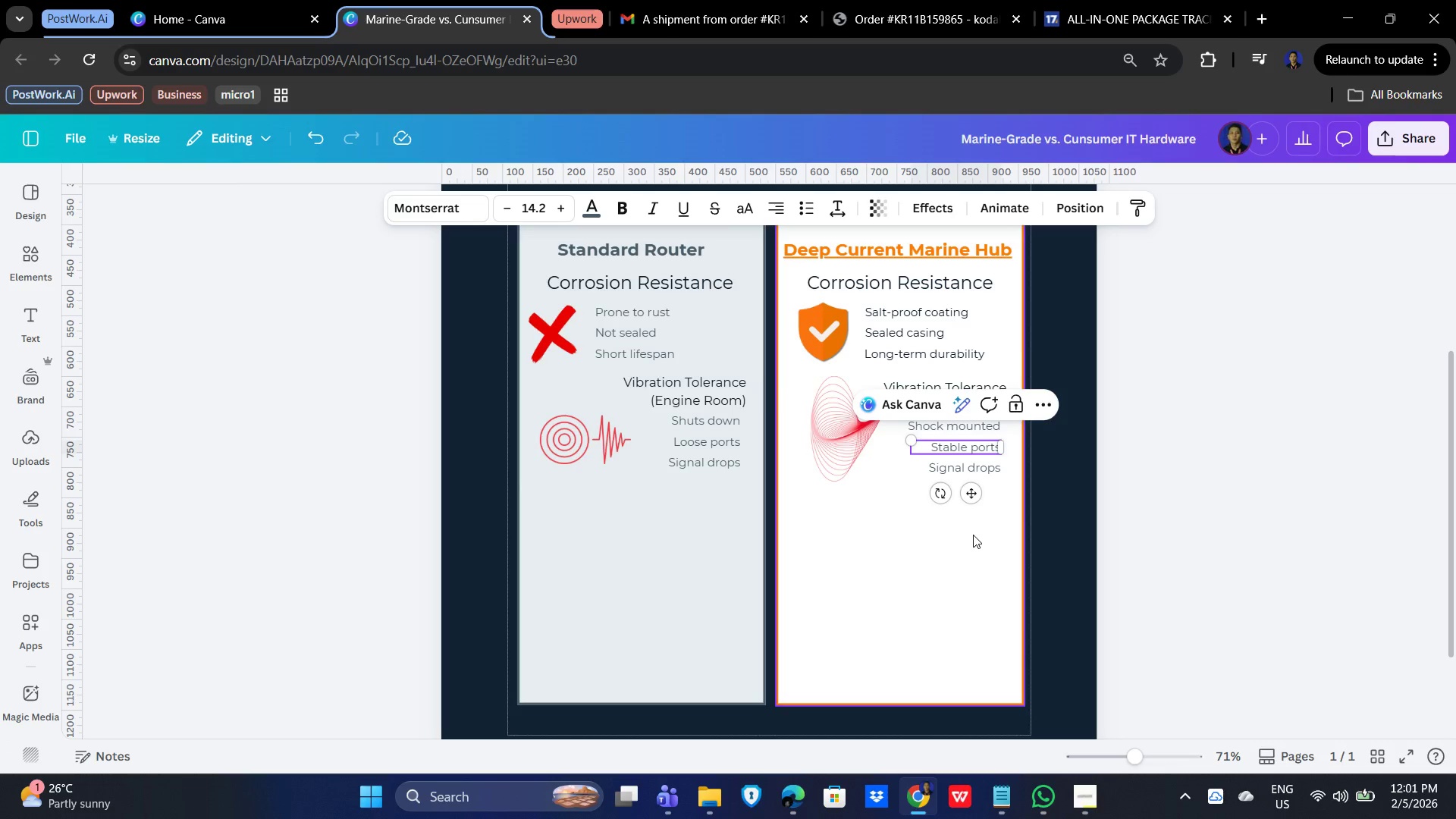 
left_click([961, 538])
 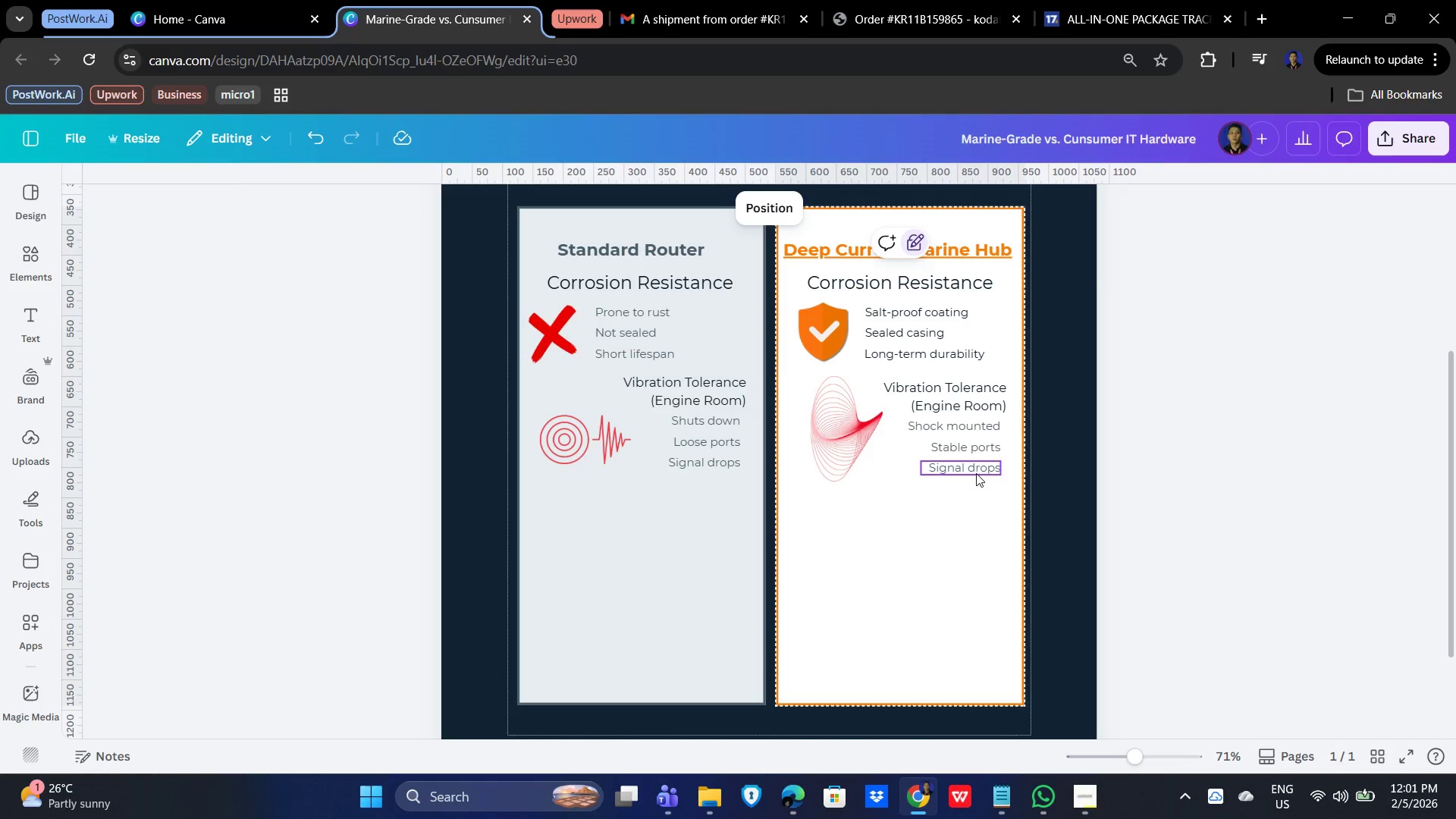 
left_click([976, 473])
 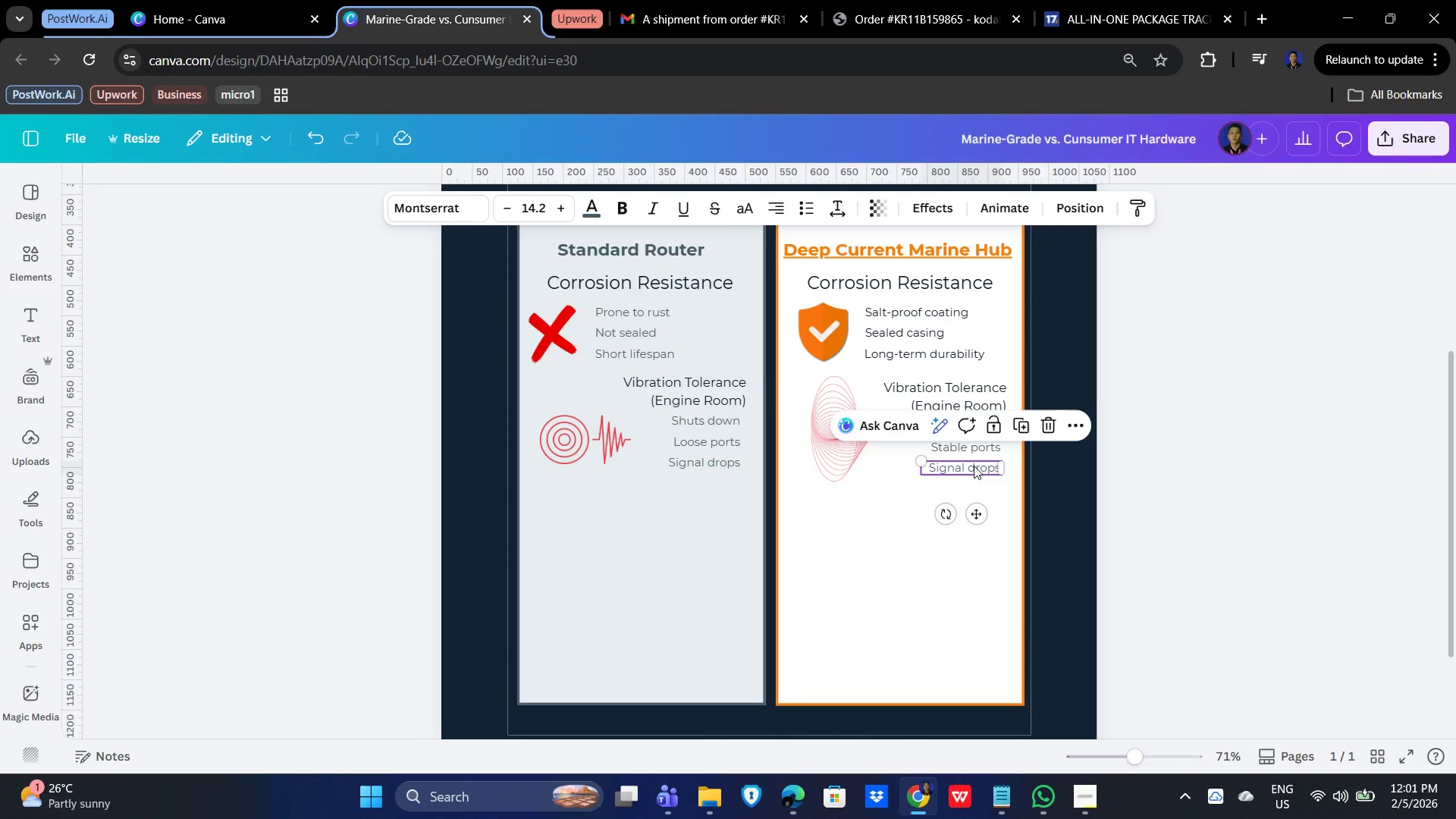 
double_click([974, 466])
 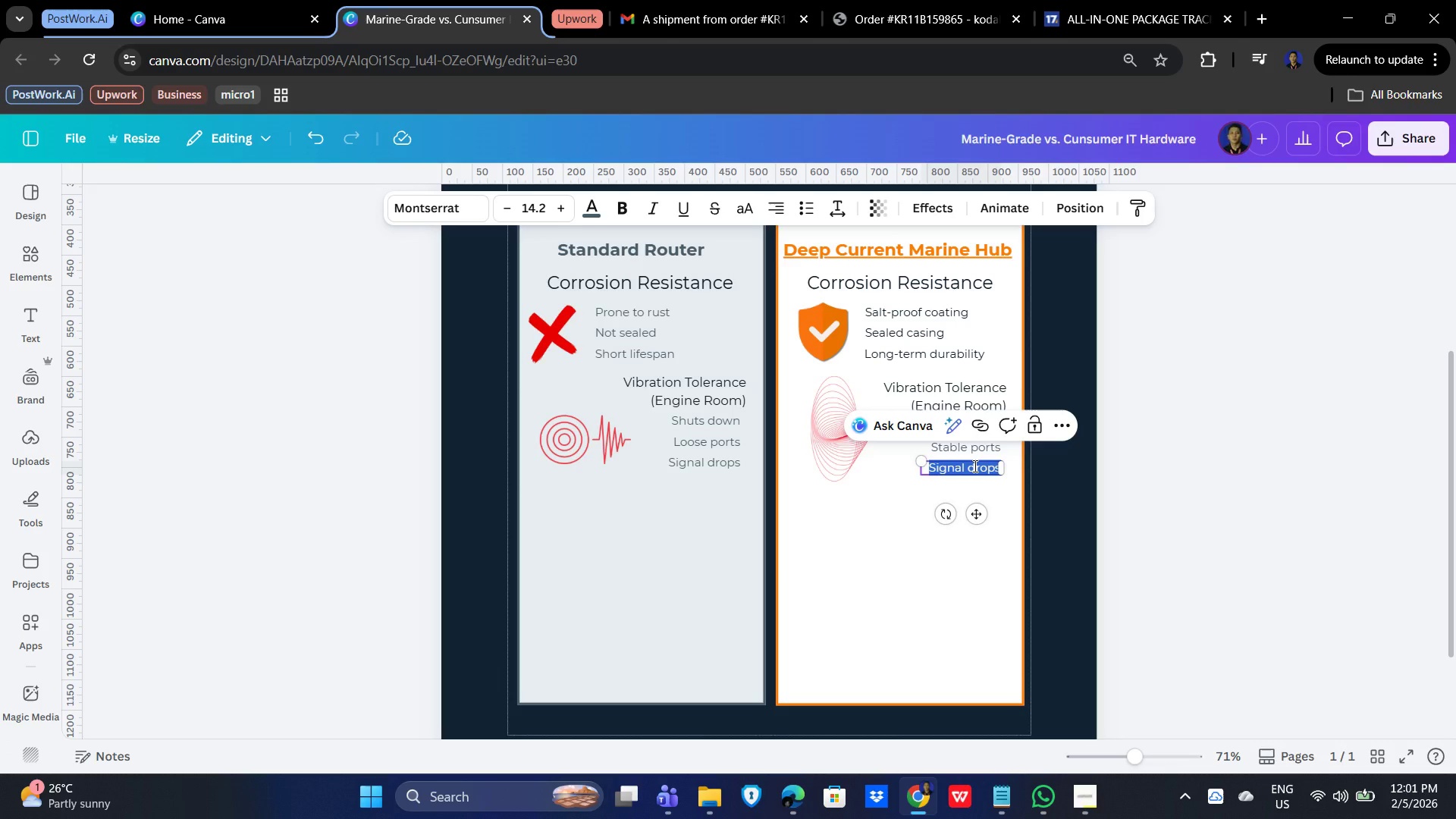 
type(Engine-Safe)
 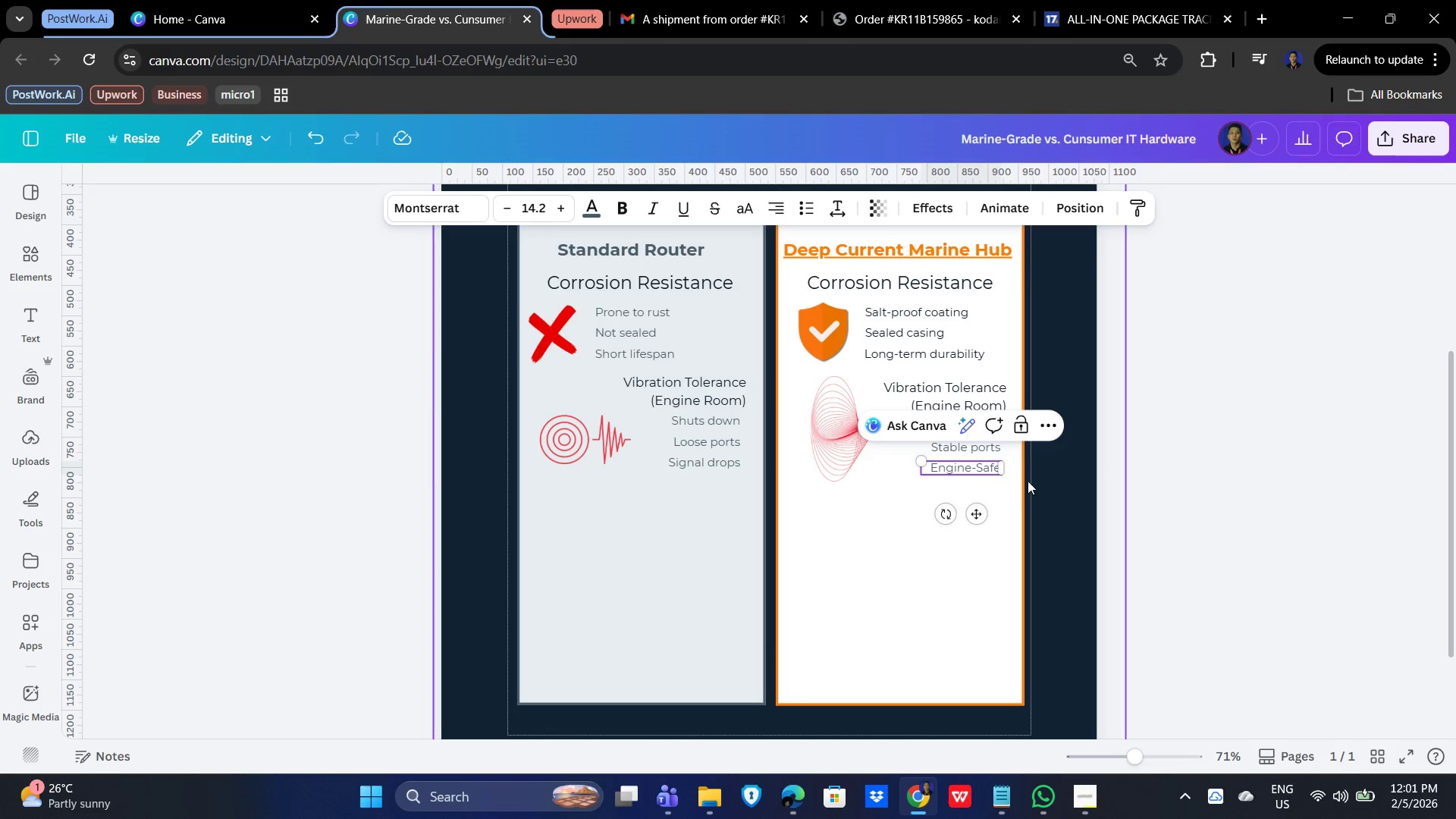 
left_click([979, 465])
 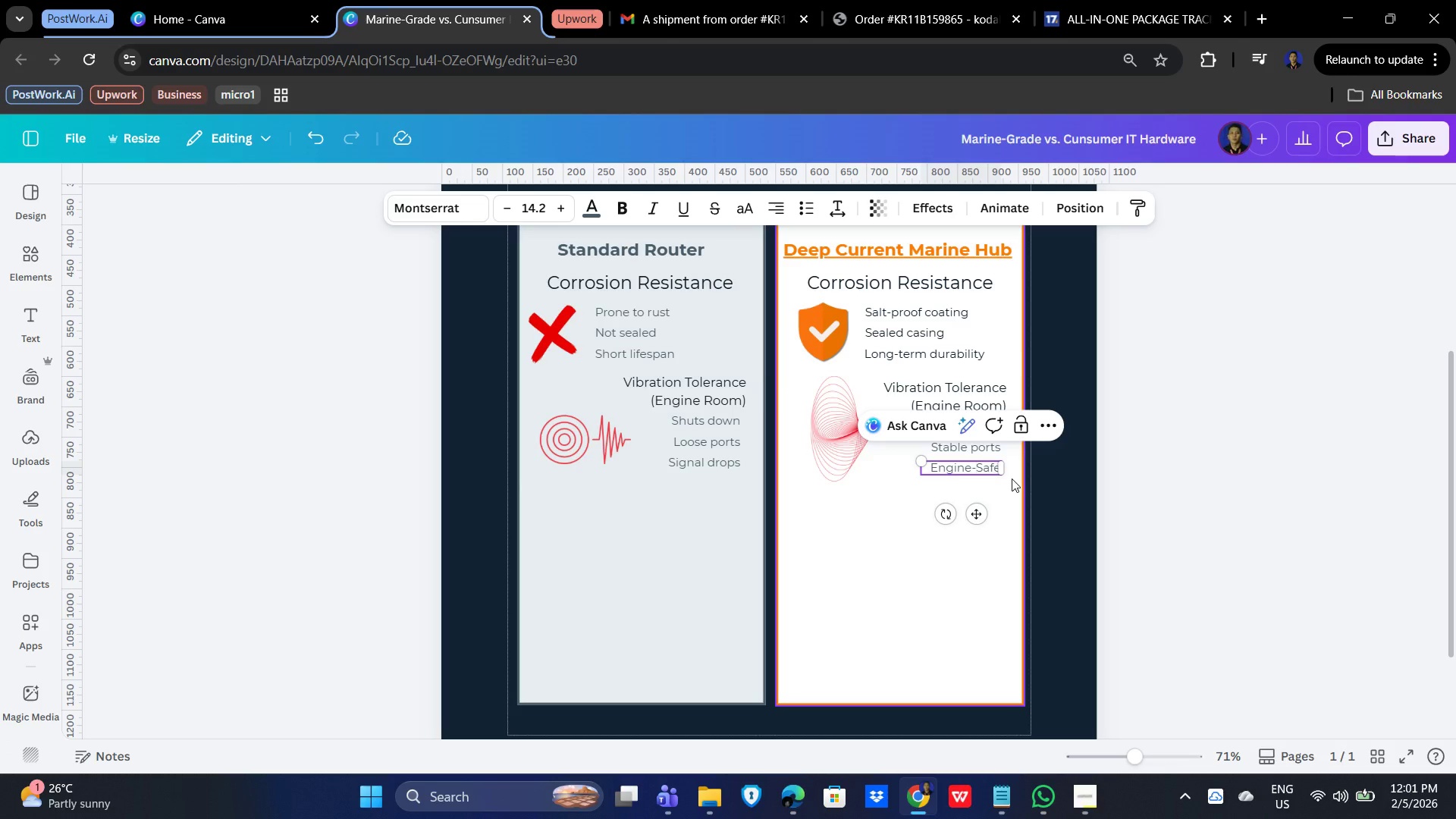 
key(Delete)
 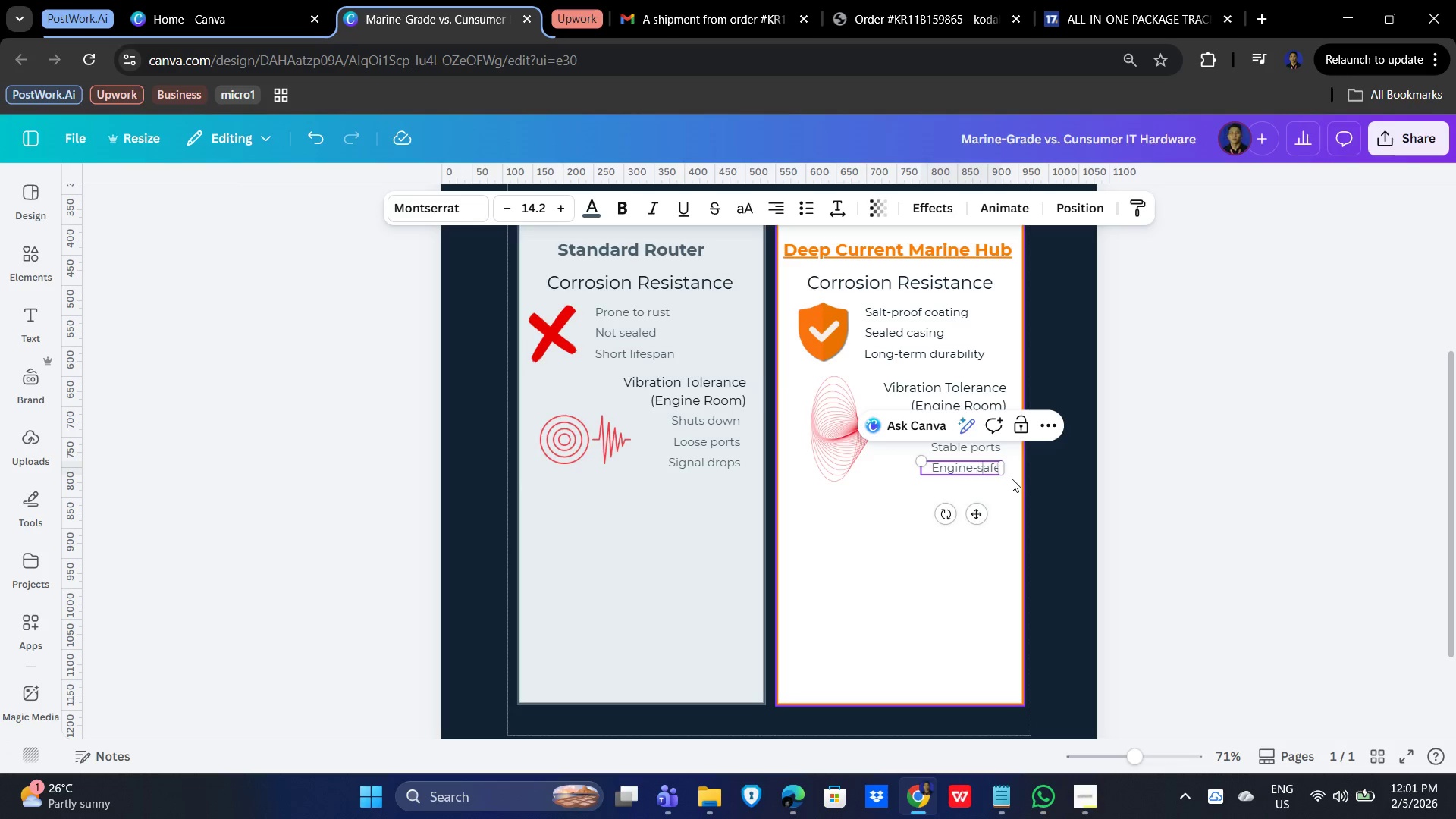 
key(S)
 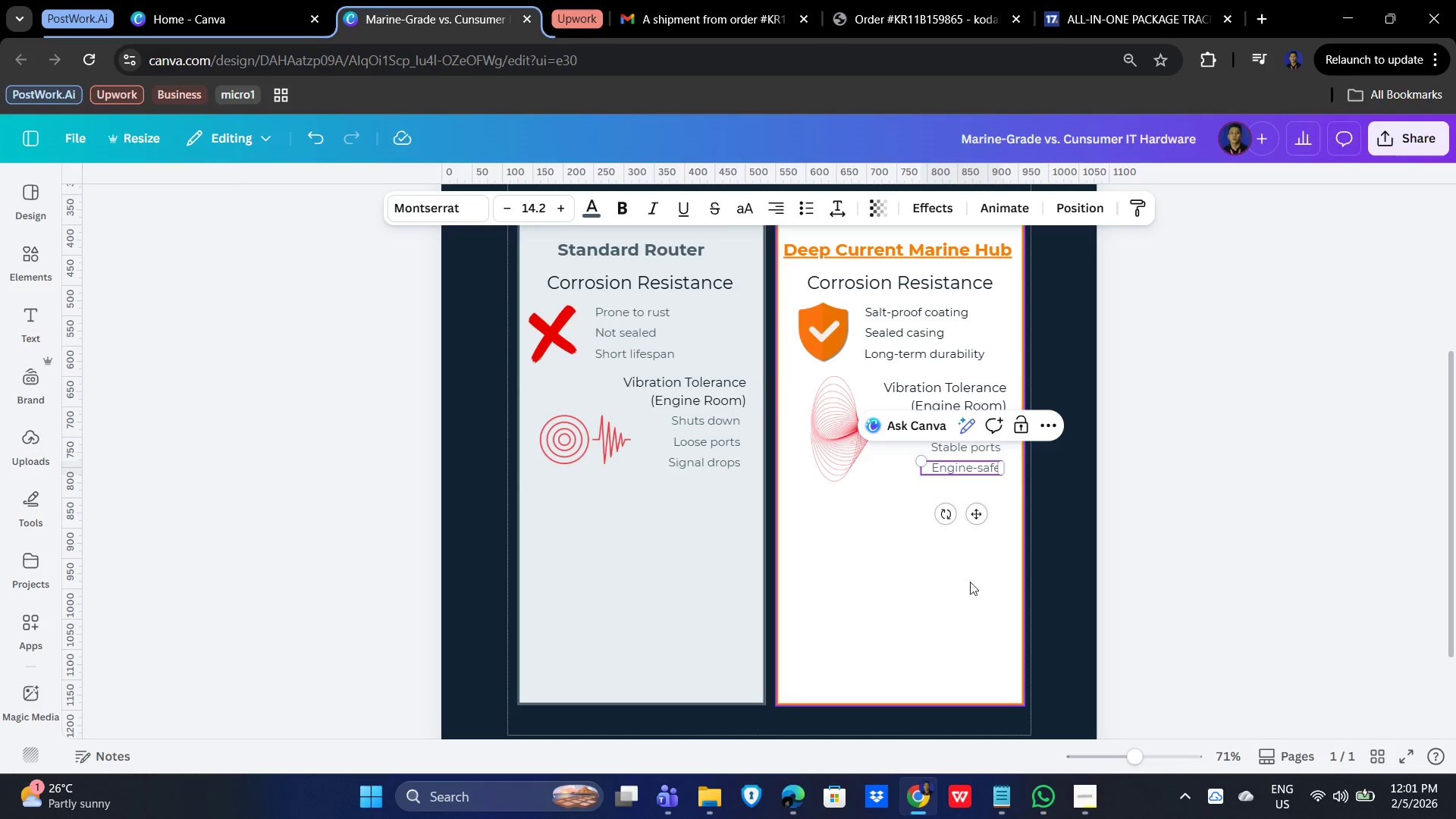 
left_click([925, 601])
 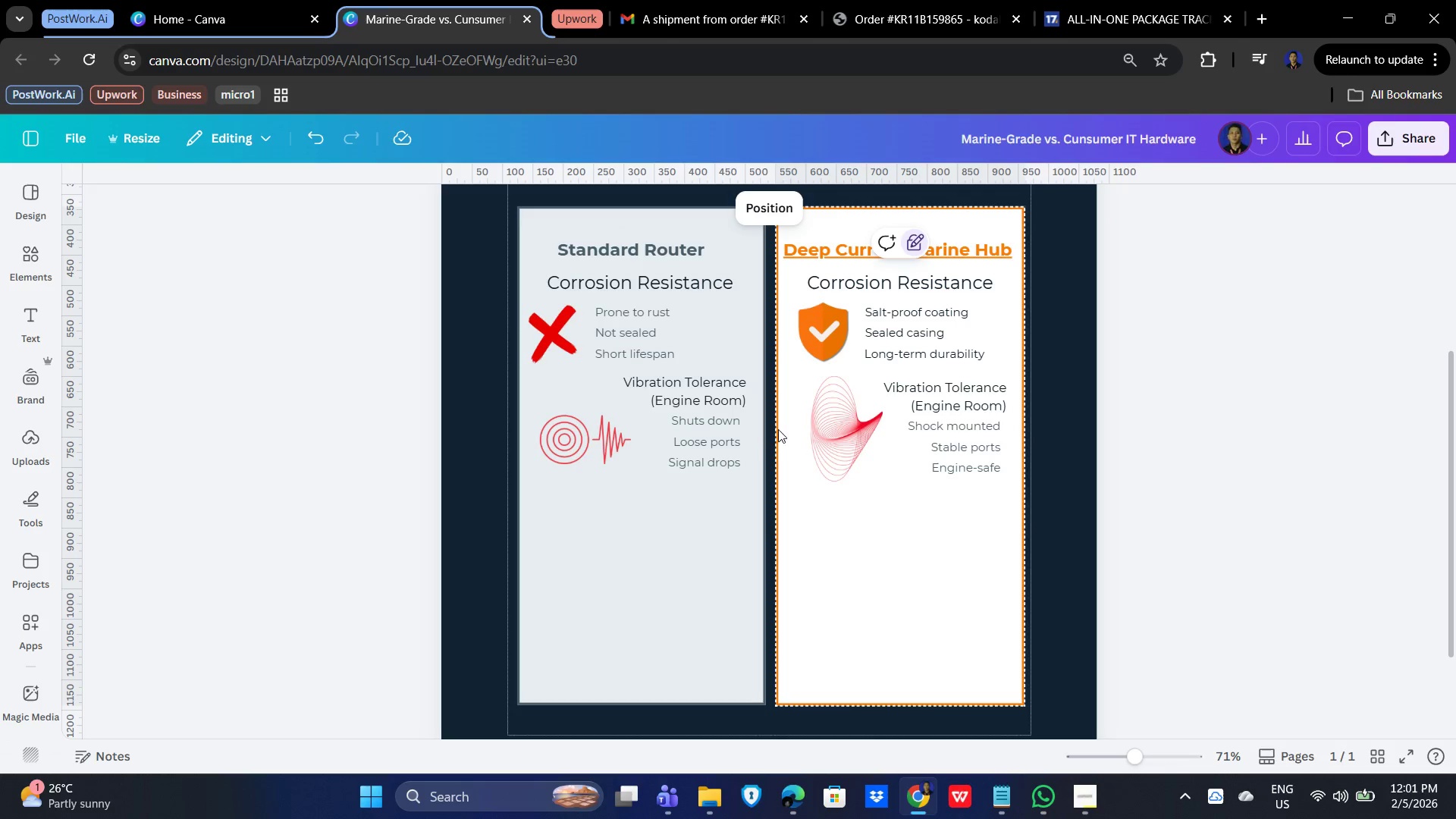 
left_click([672, 506])
 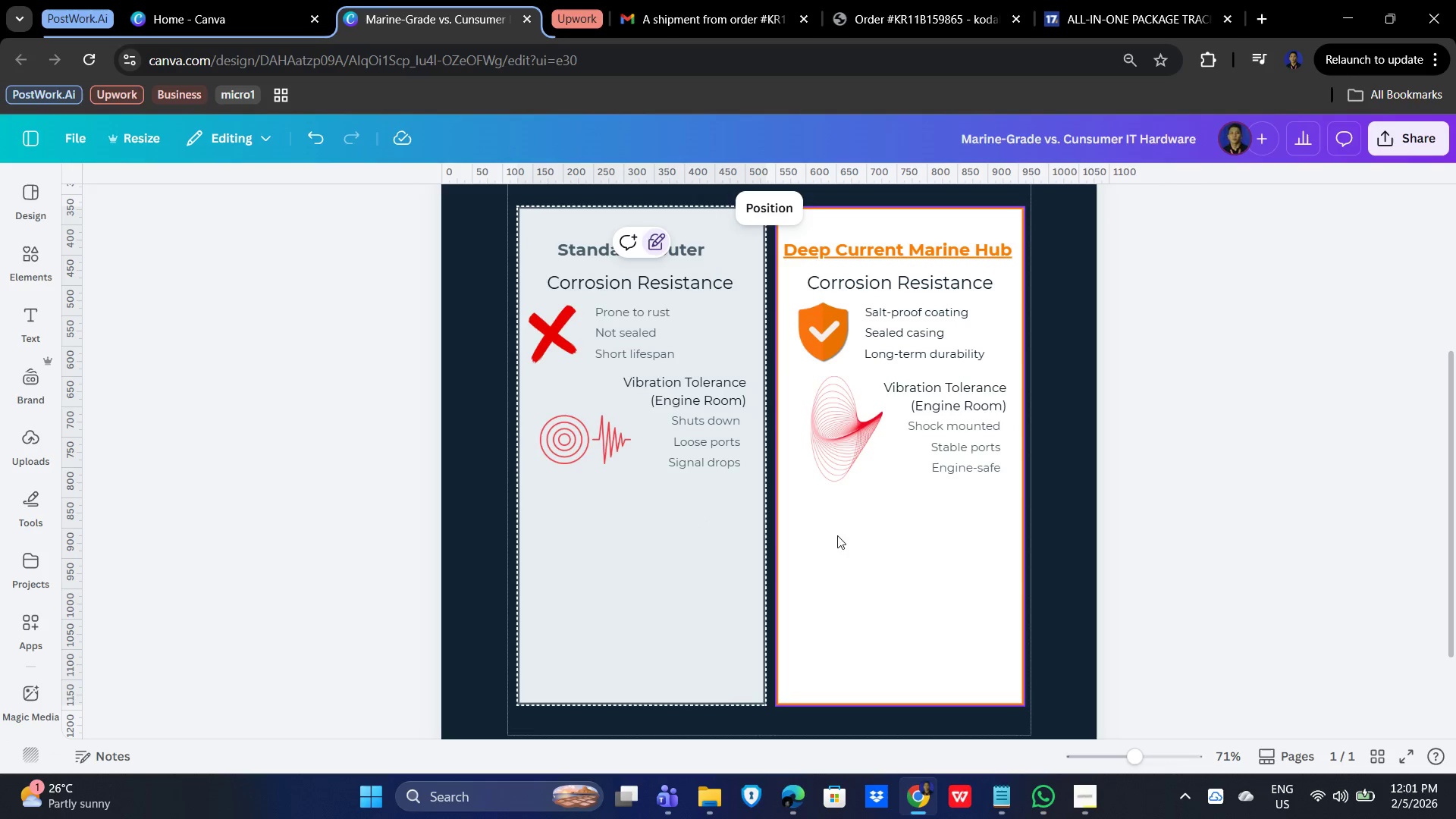 
left_click([855, 547])
 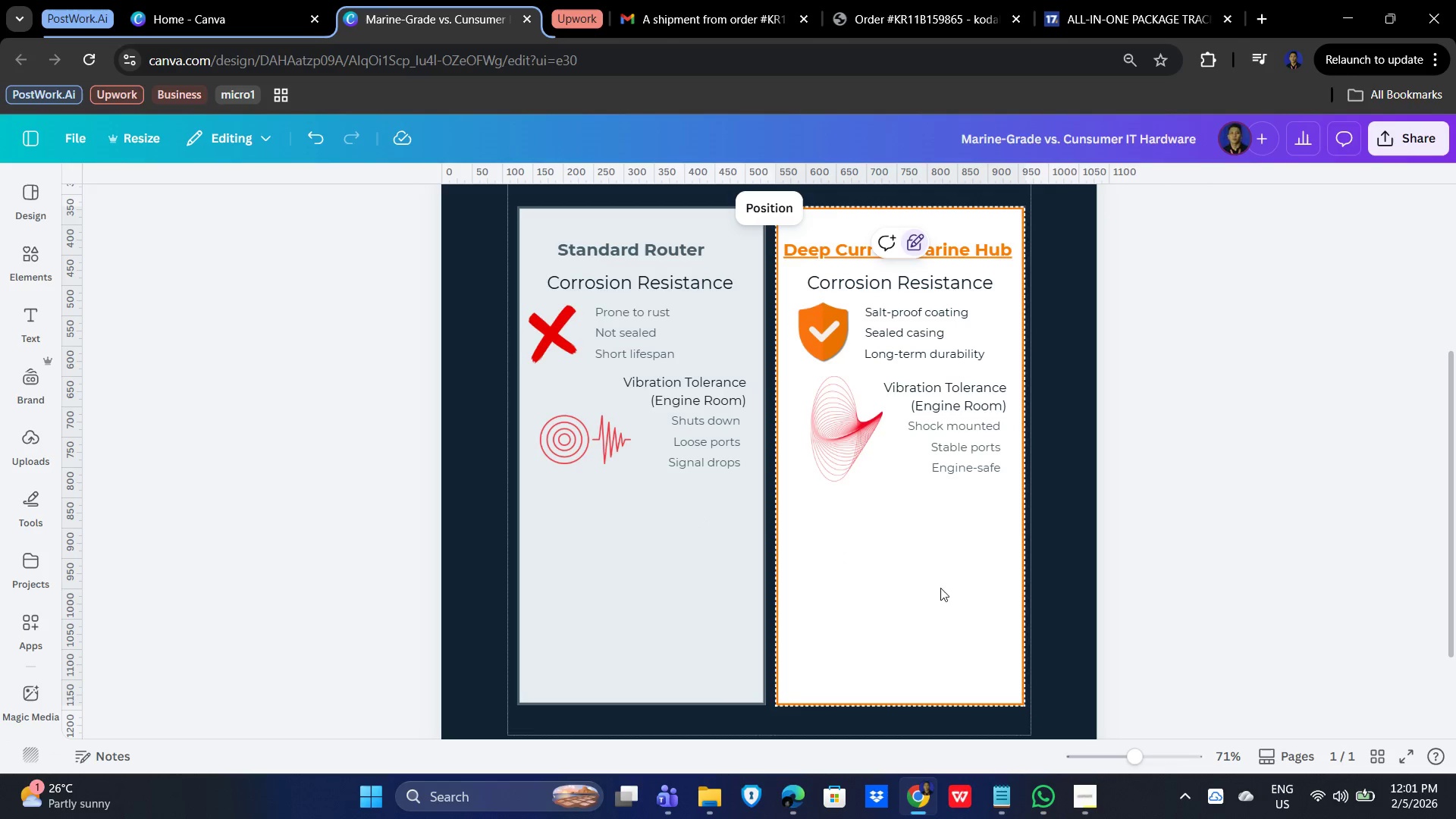 
left_click([1310, 453])
 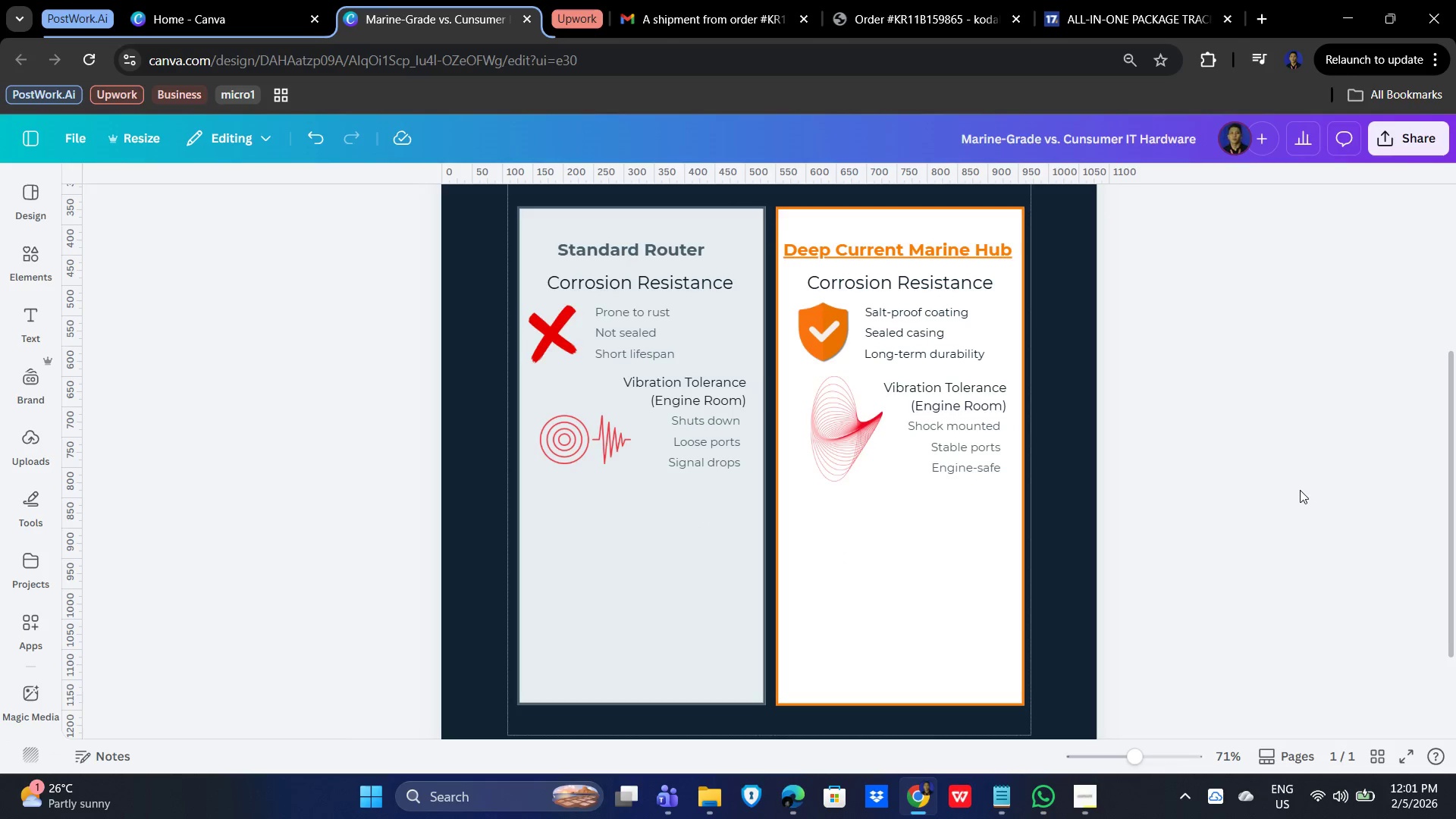 
key(Shift+ShiftLeft)
 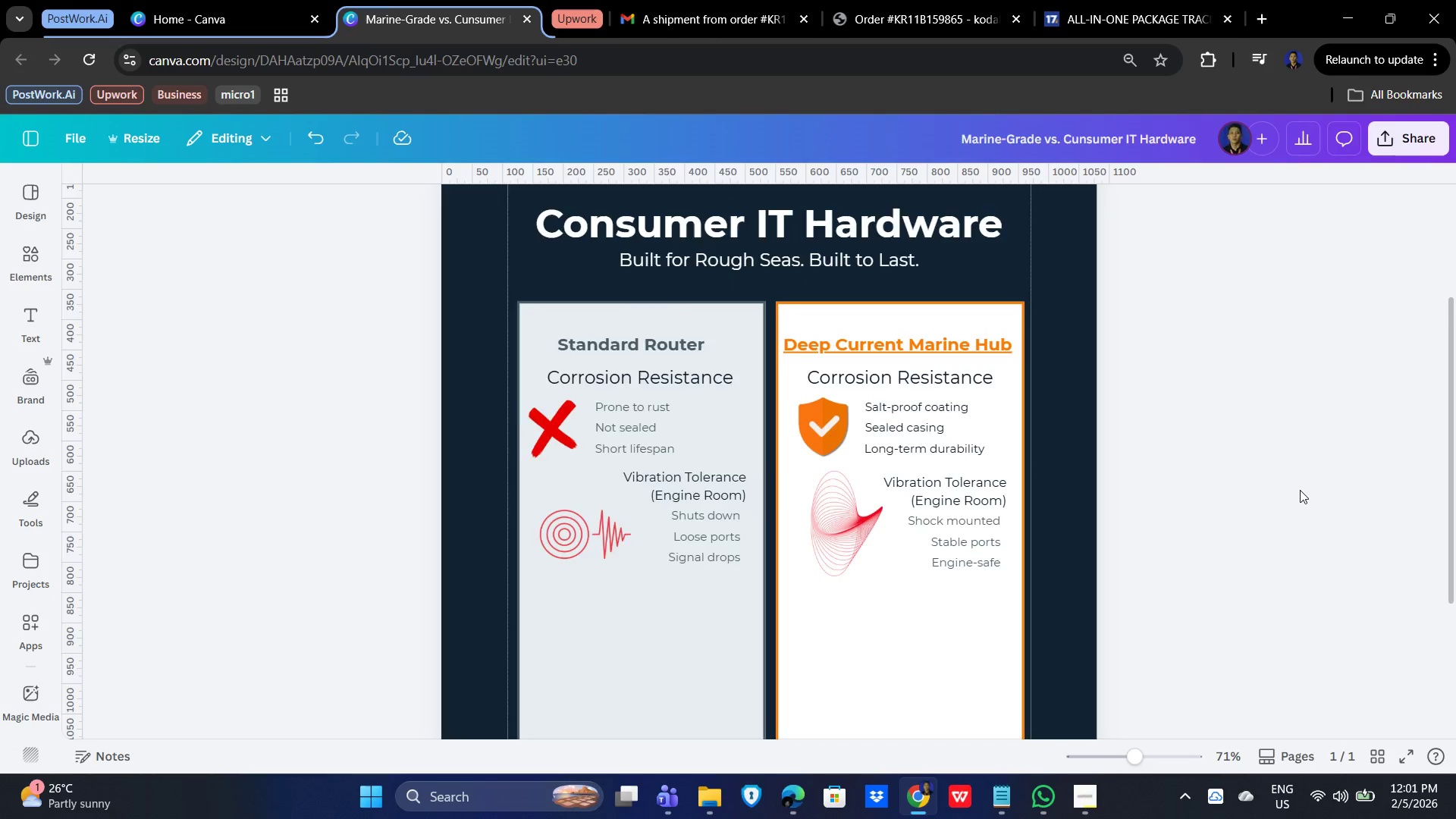 
hold_key(key=ControlLeft, duration=0.59)
scroll: coordinate [1300, 490], scroll_direction: down, amount: 1.0
 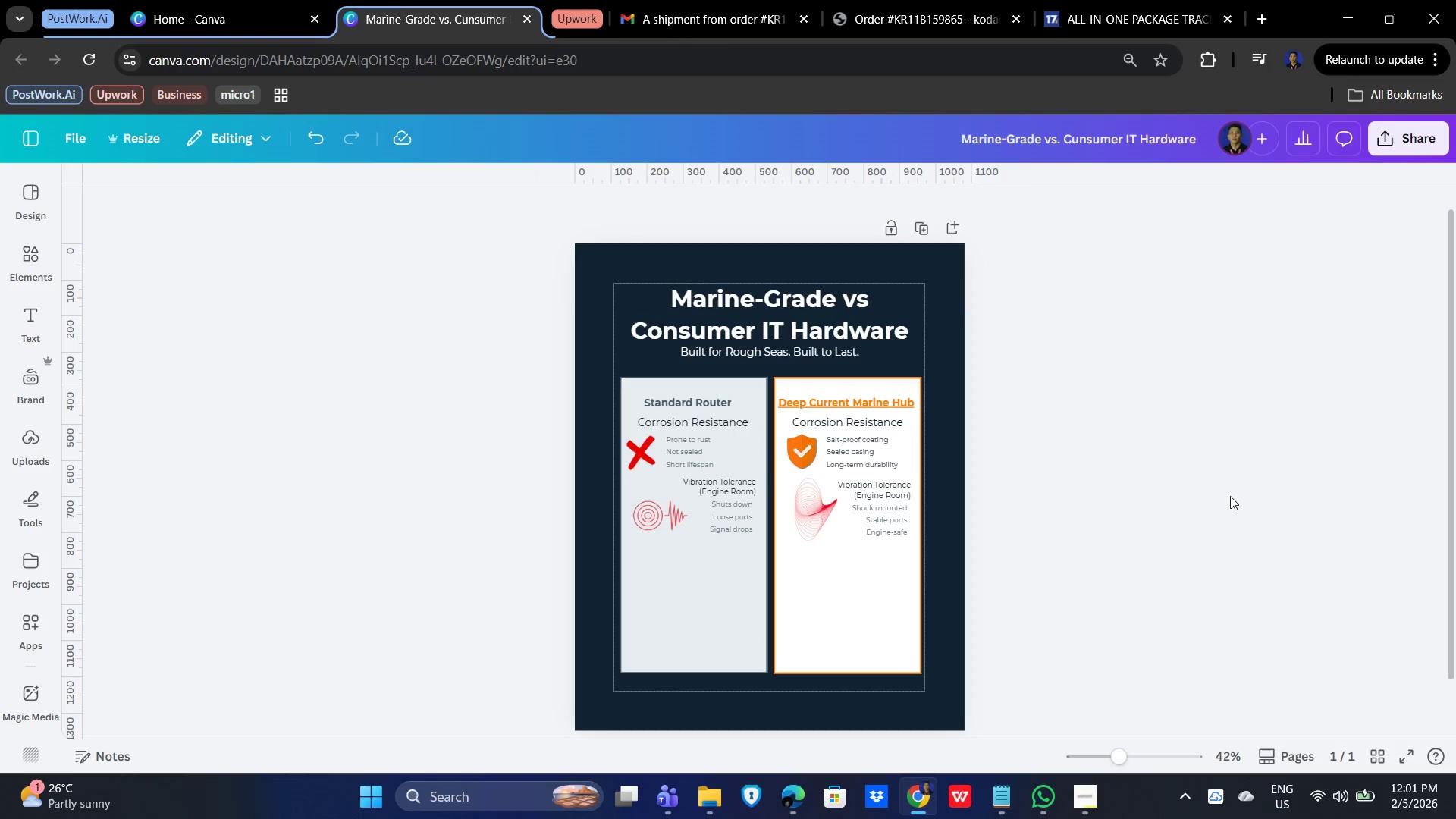 
left_click_drag(start_coordinate=[1128, 488], to_coordinate=[1119, 486])
 